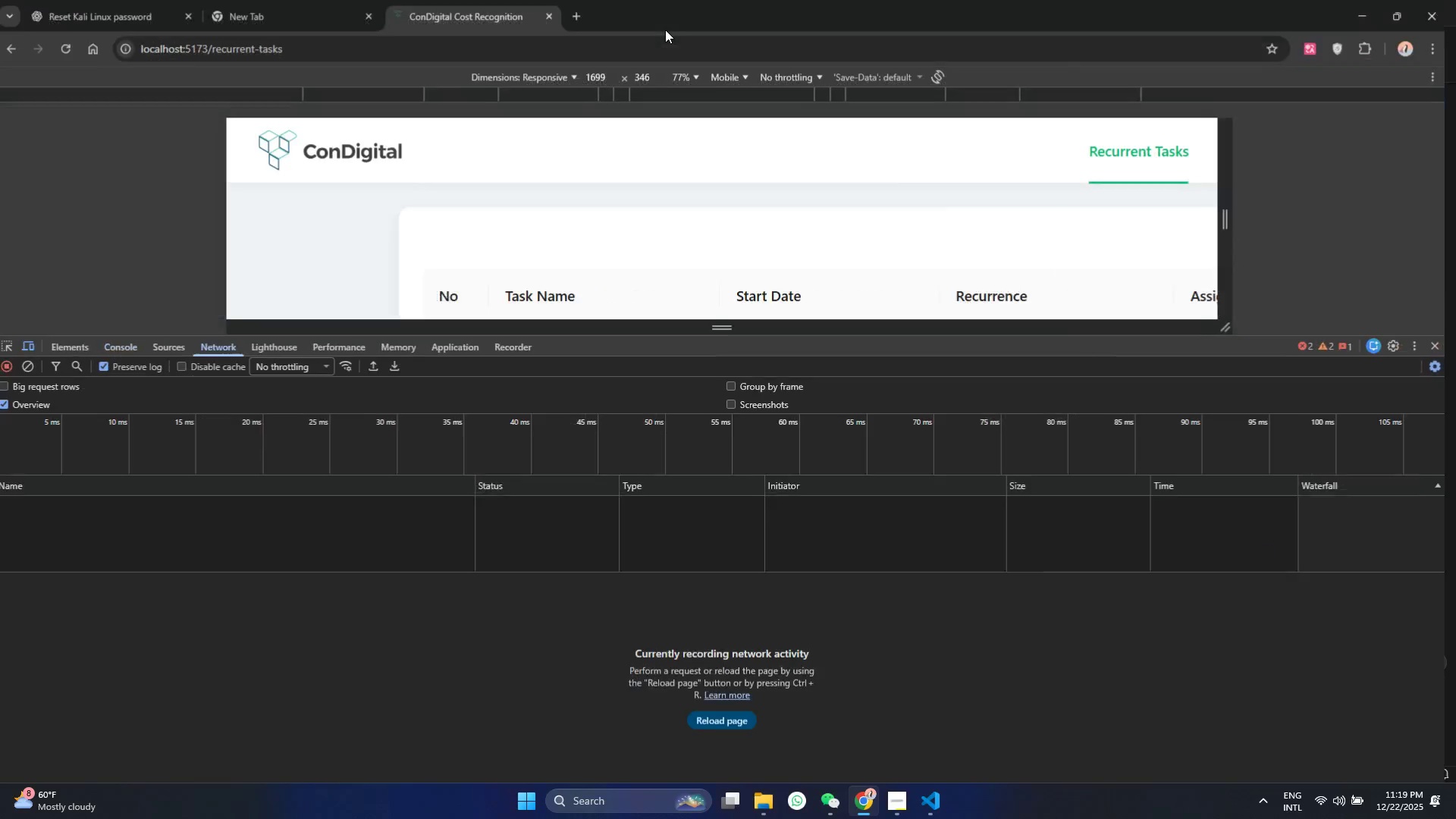 
triple_click([665, 30])
 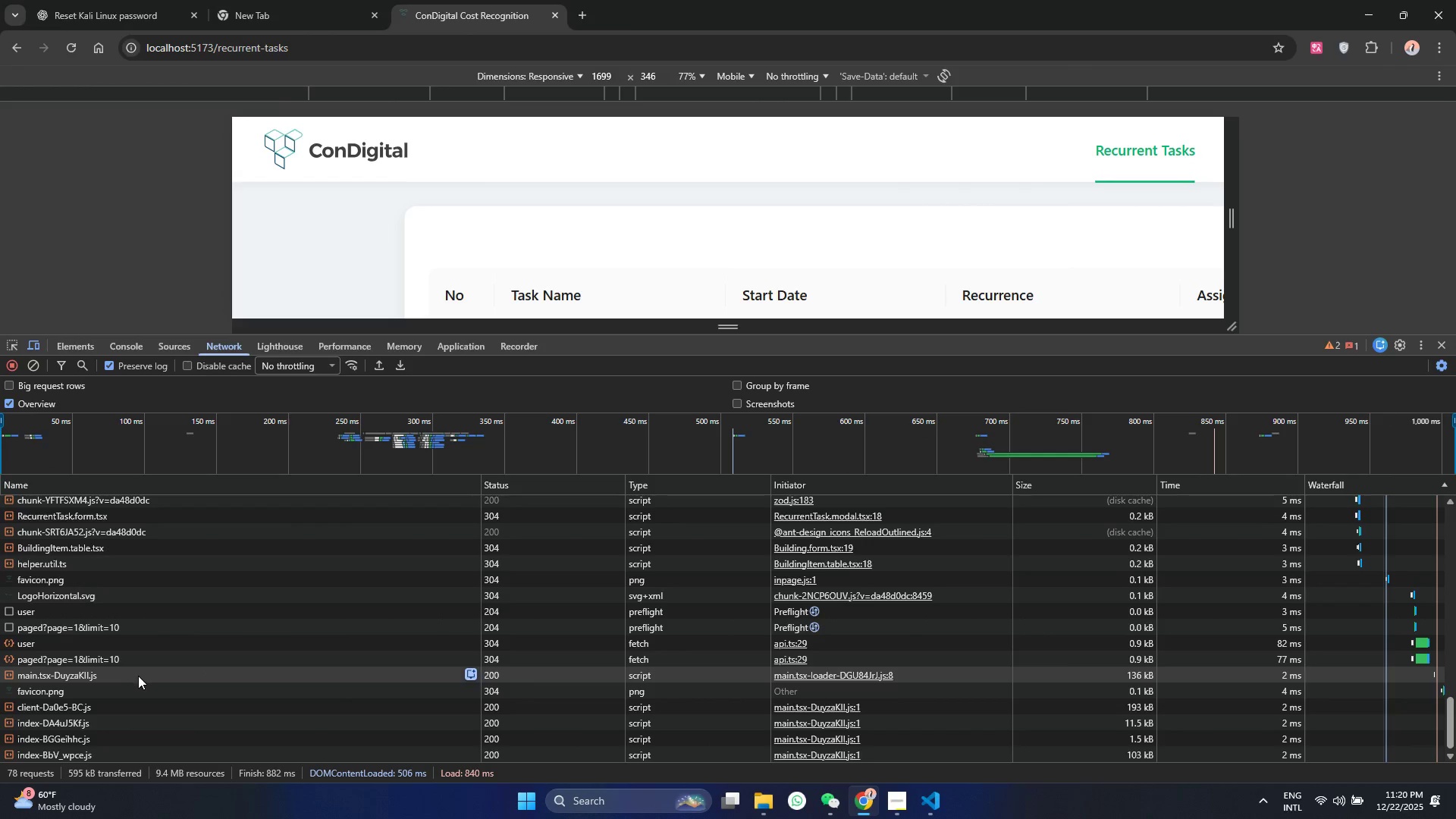 
wait(6.27)
 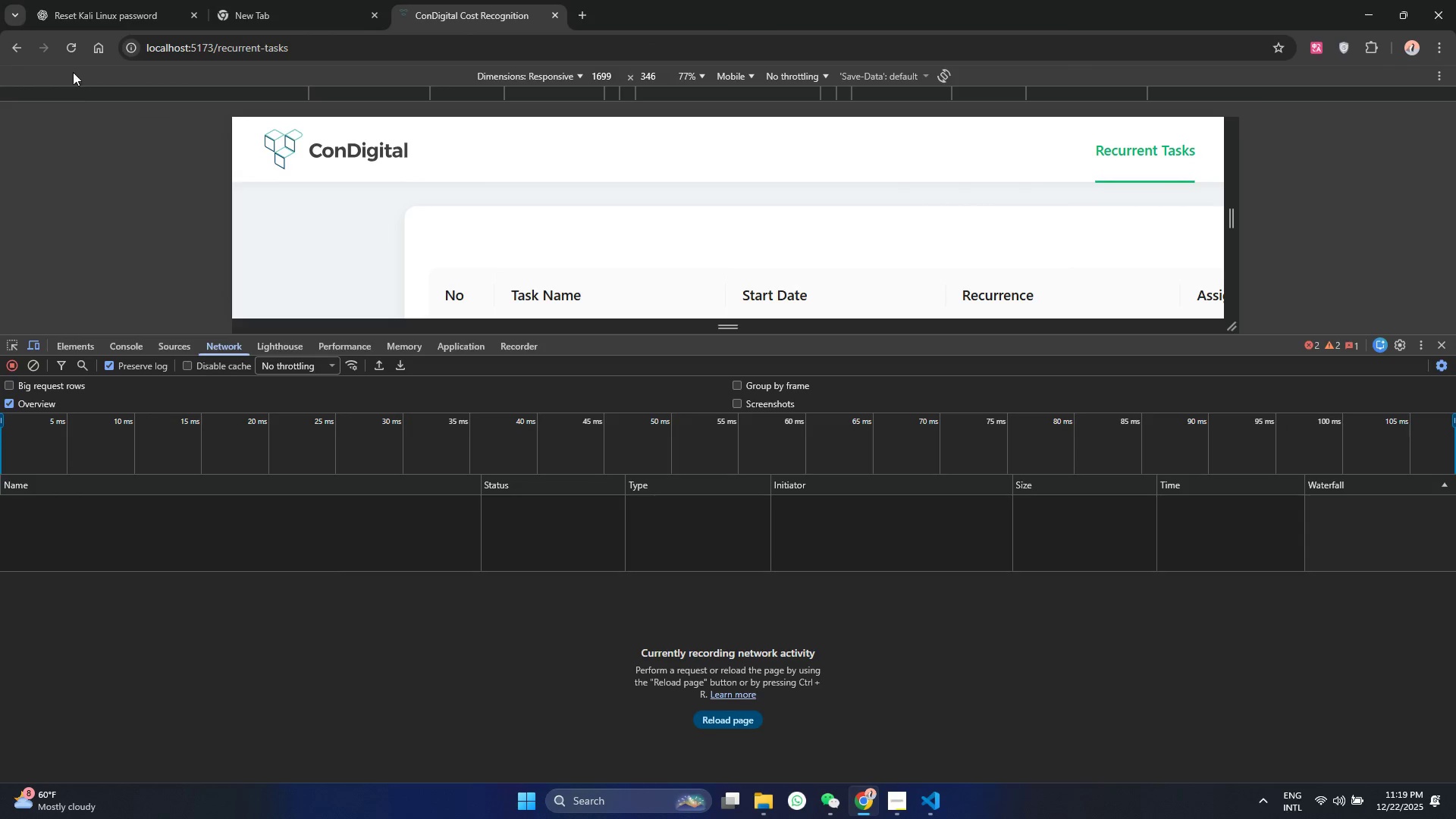 
left_click([124, 653])
 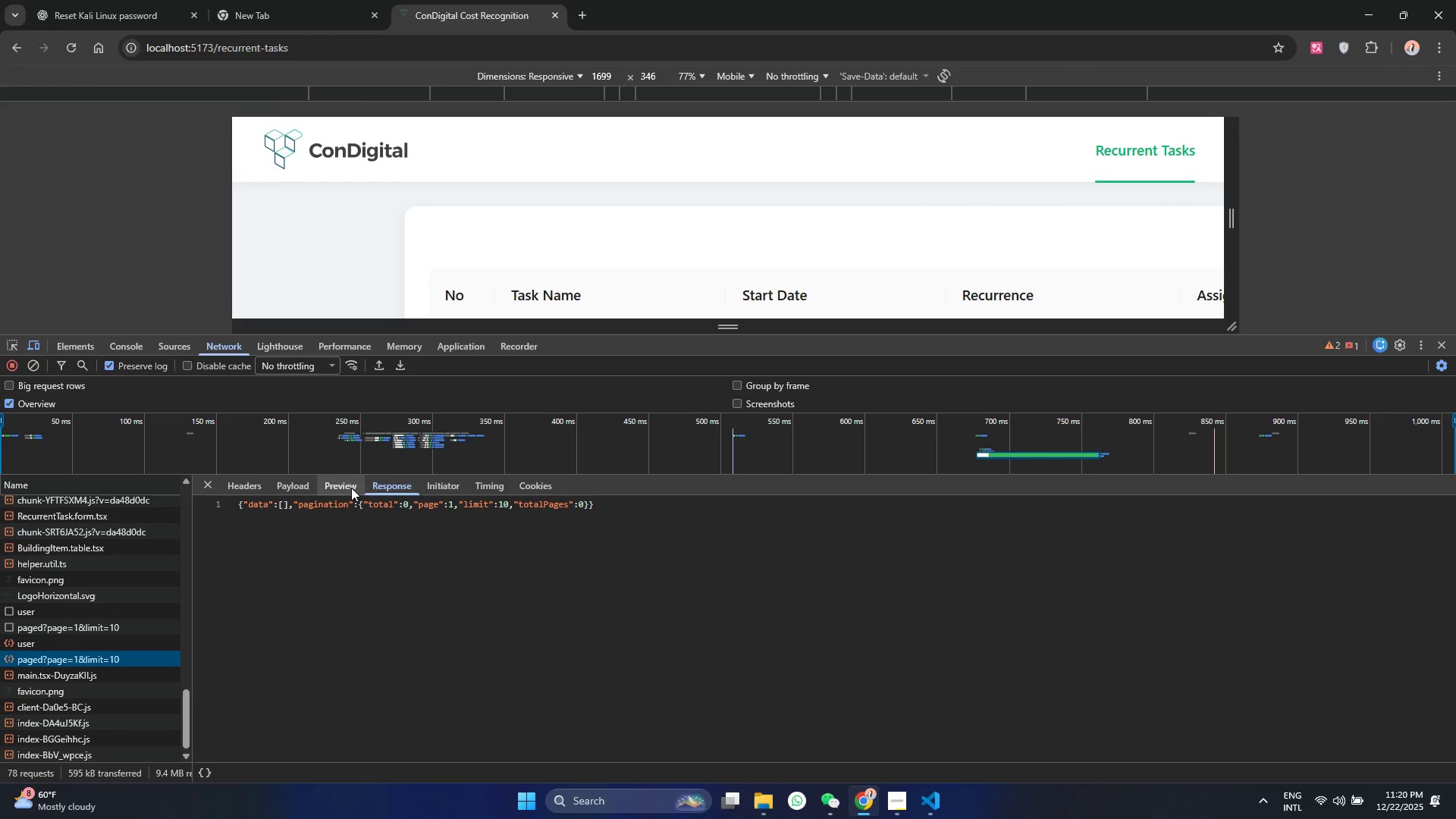 
left_click([283, 486])
 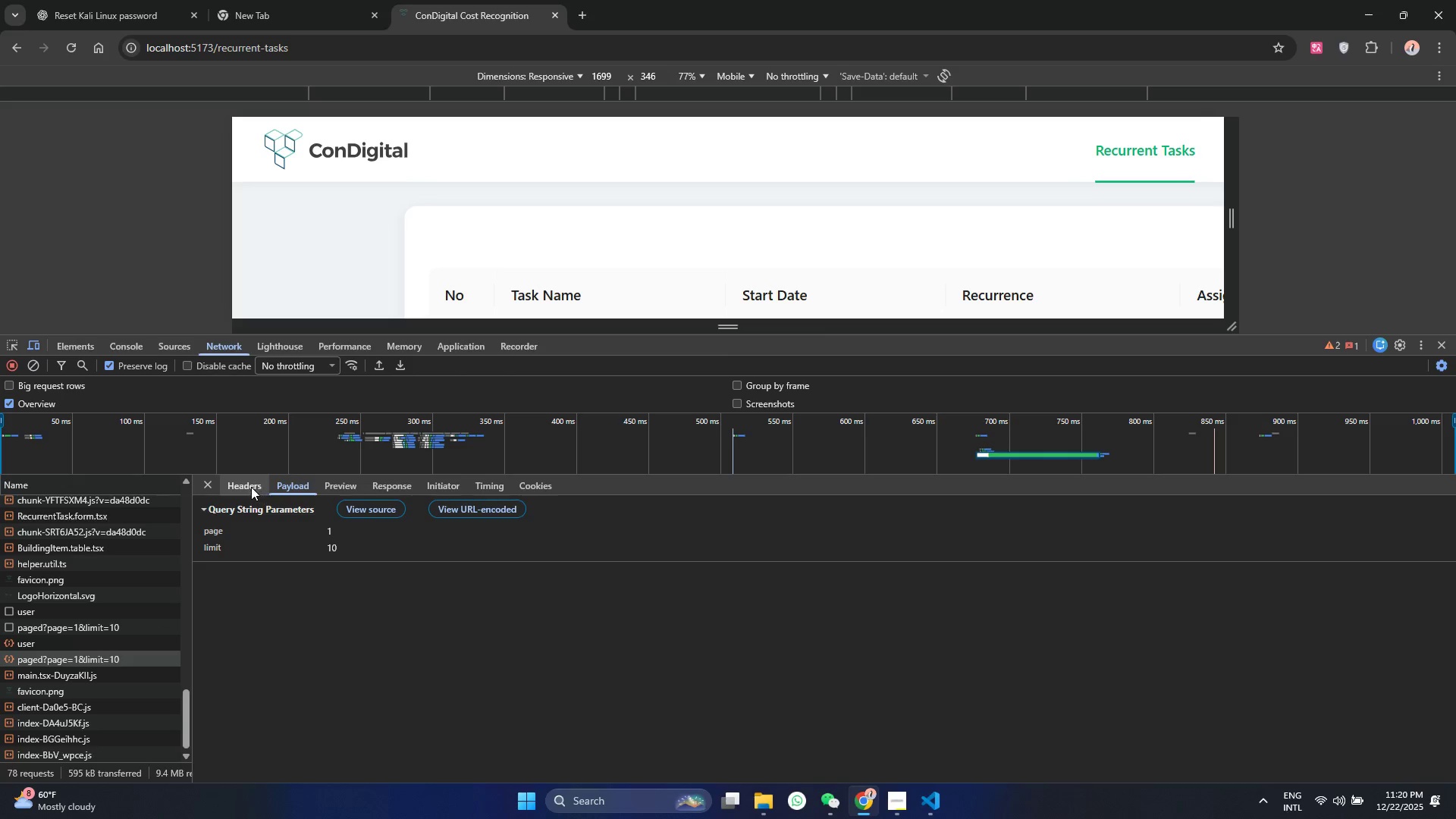 
left_click([246, 487])
 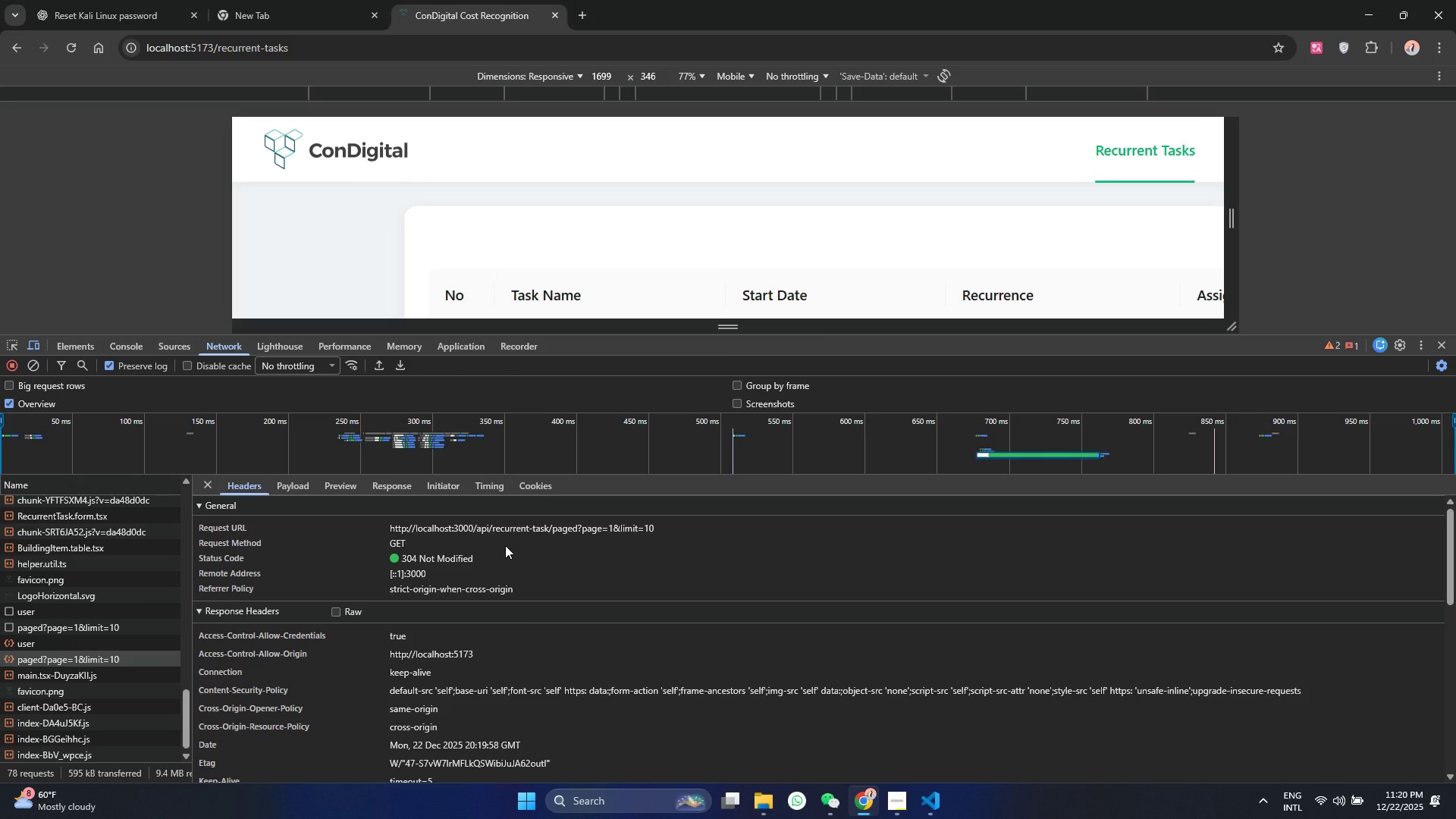 
wait(6.56)
 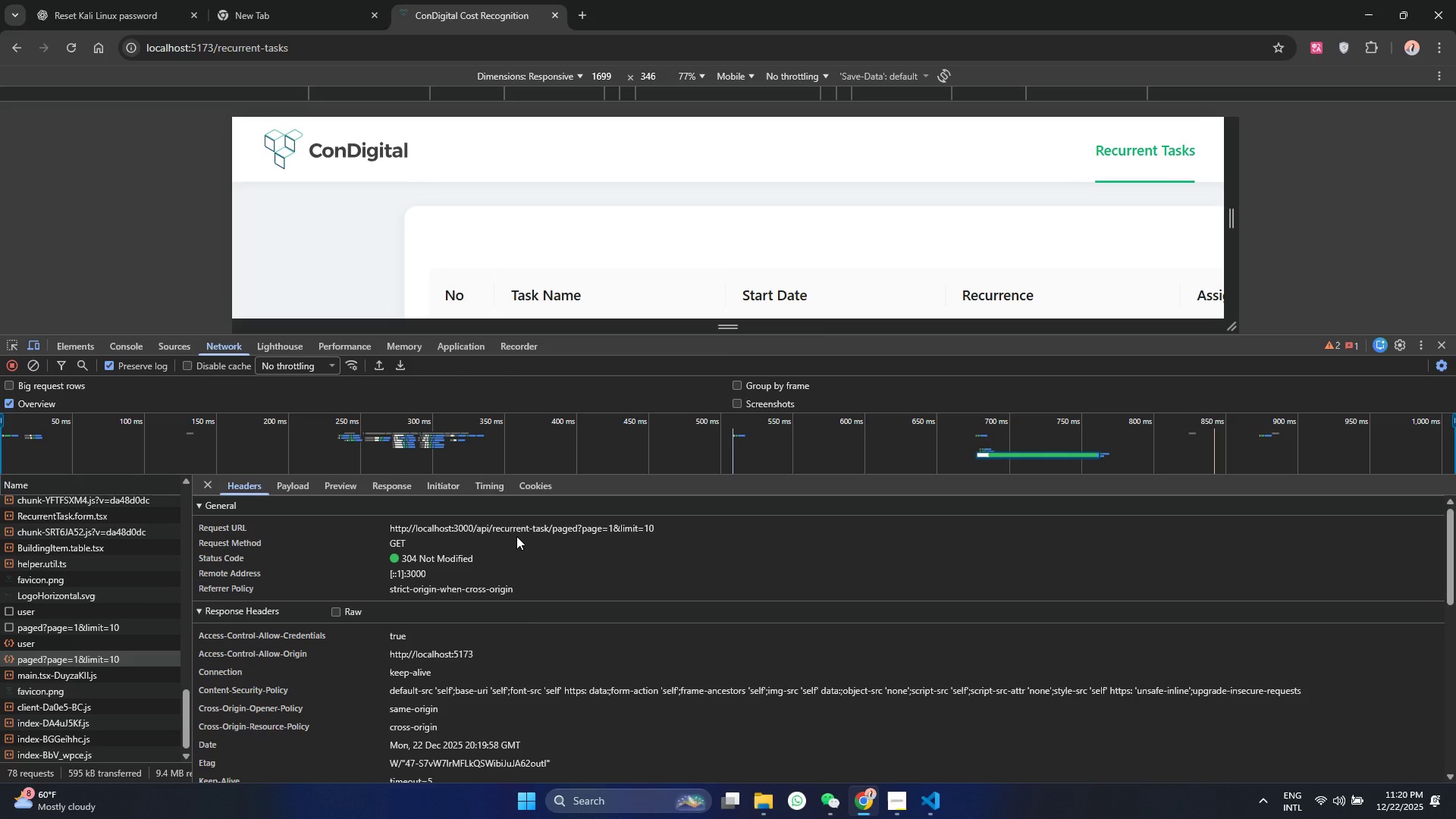 
scroll: coordinate [413, 613], scroll_direction: down, amount: 7.0
 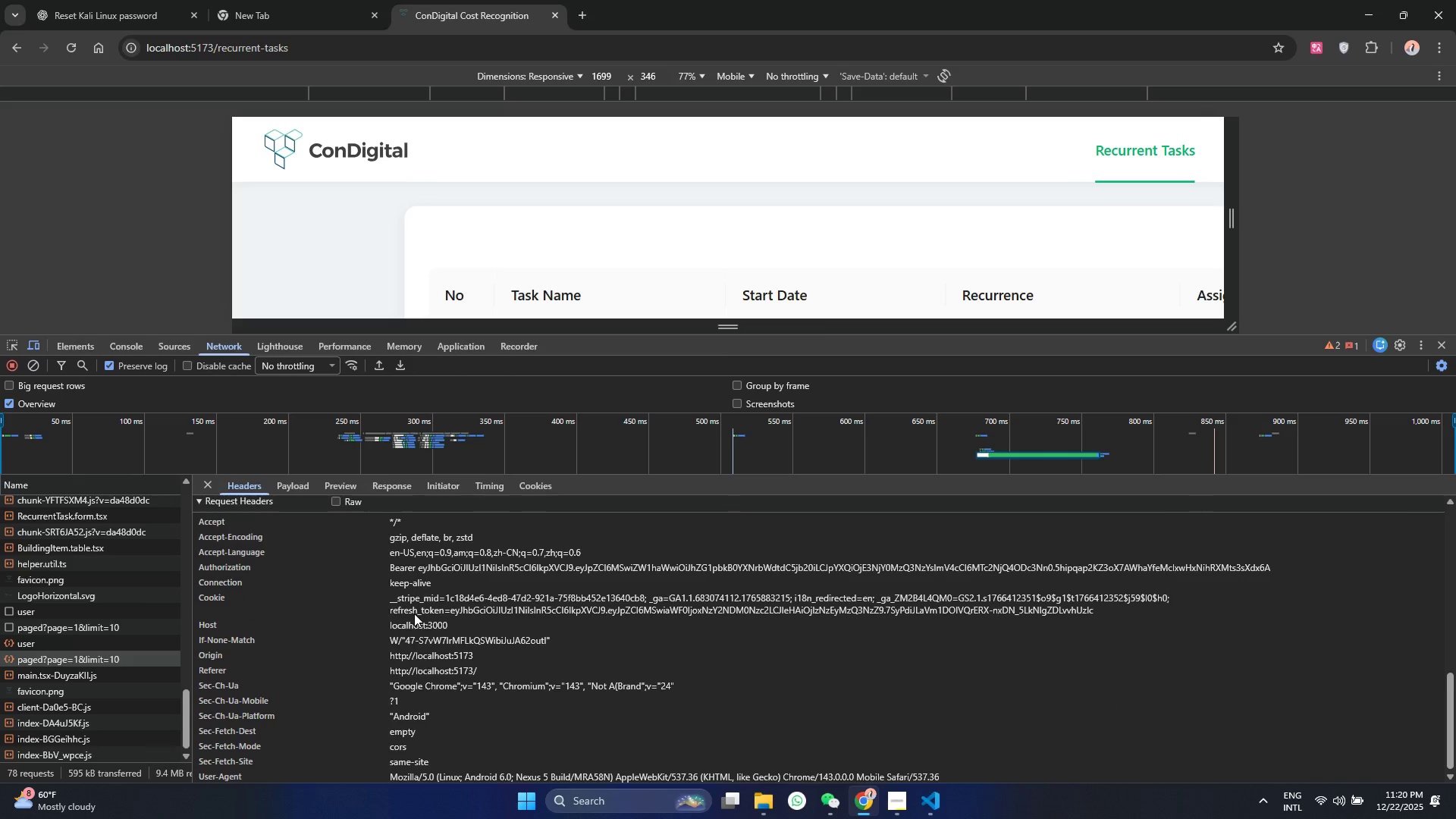 
scroll: coordinate [414, 613], scroll_direction: up, amount: 10.0
 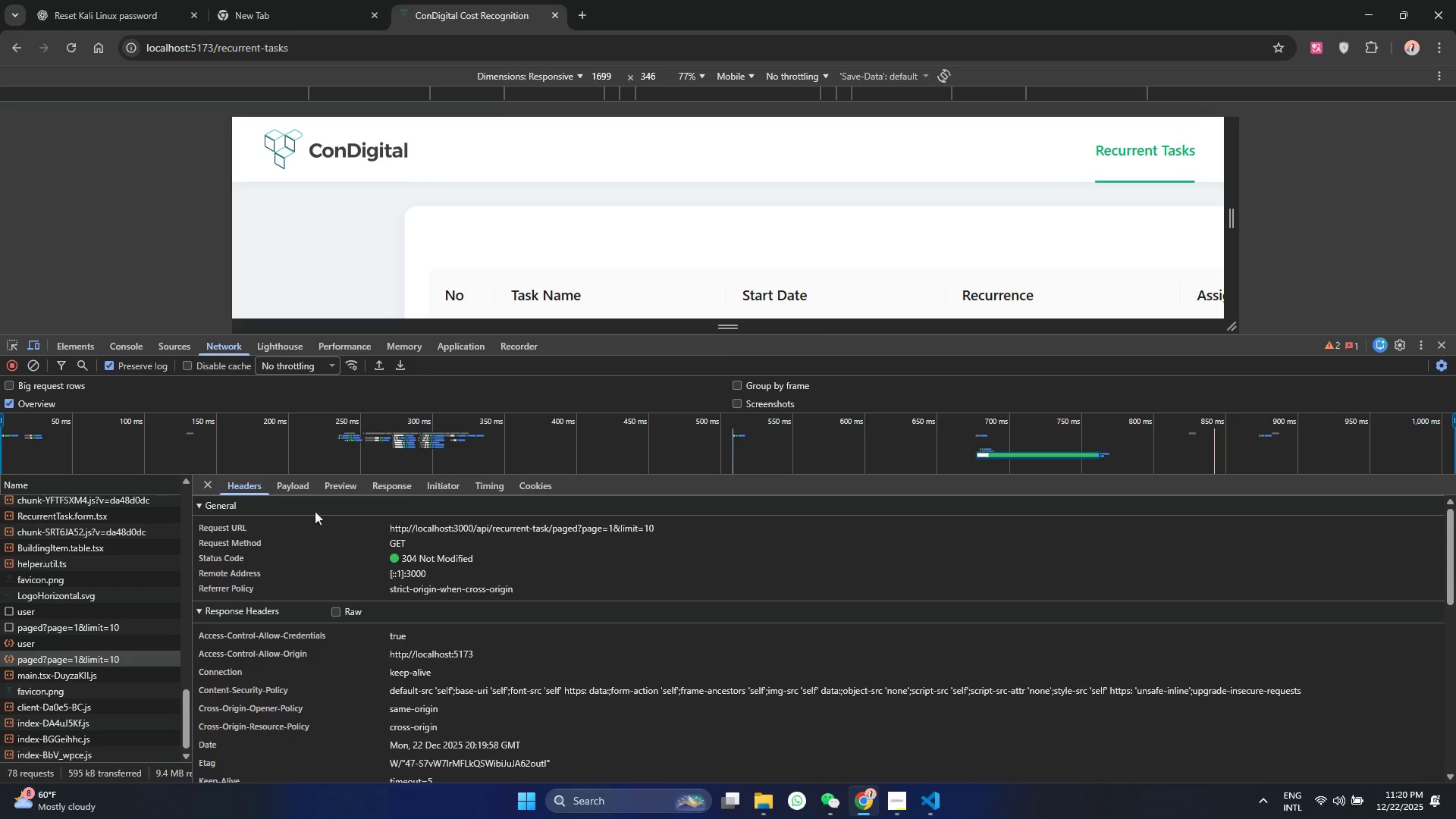 
left_click([287, 494])
 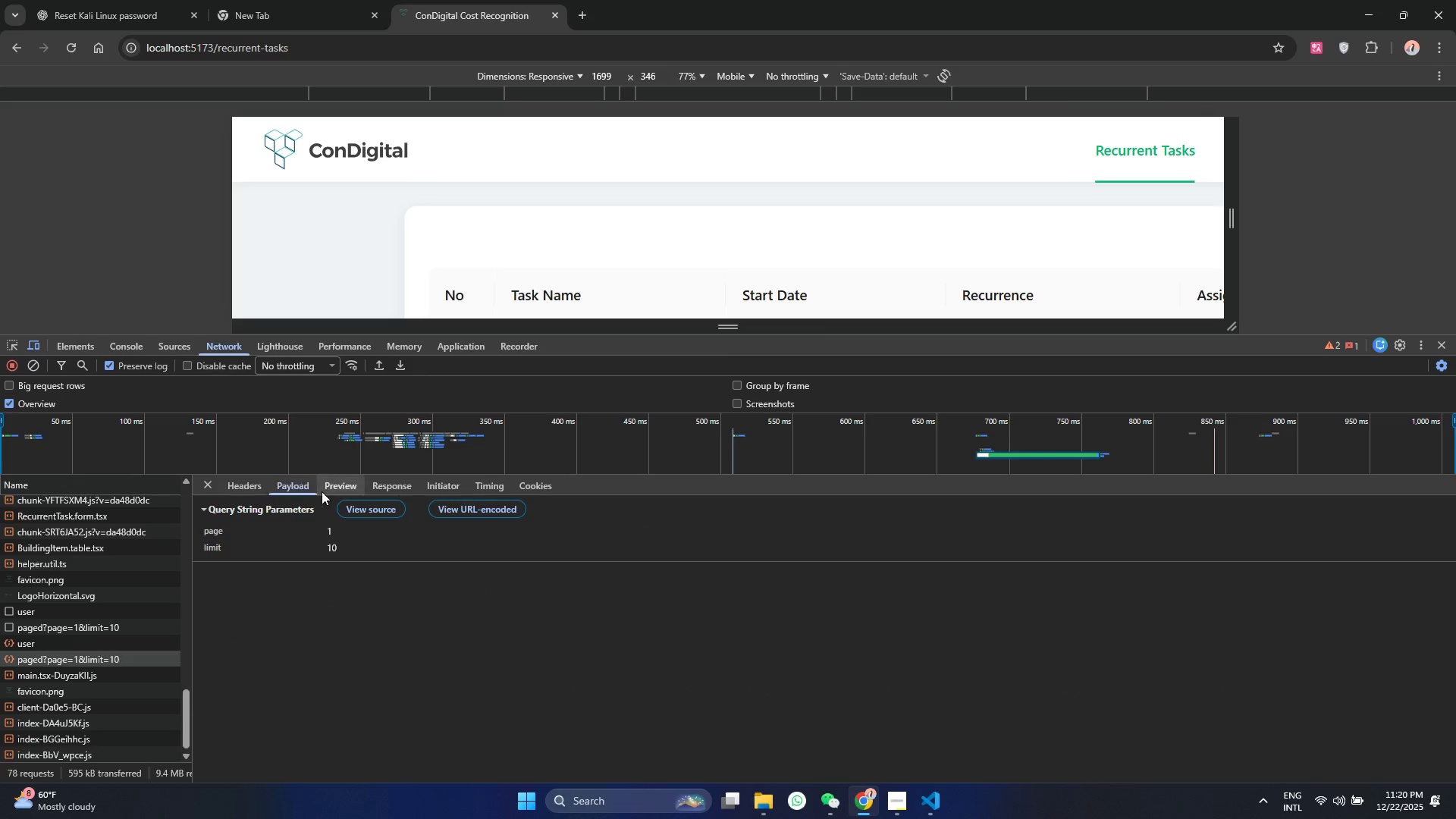 
left_click([322, 491])
 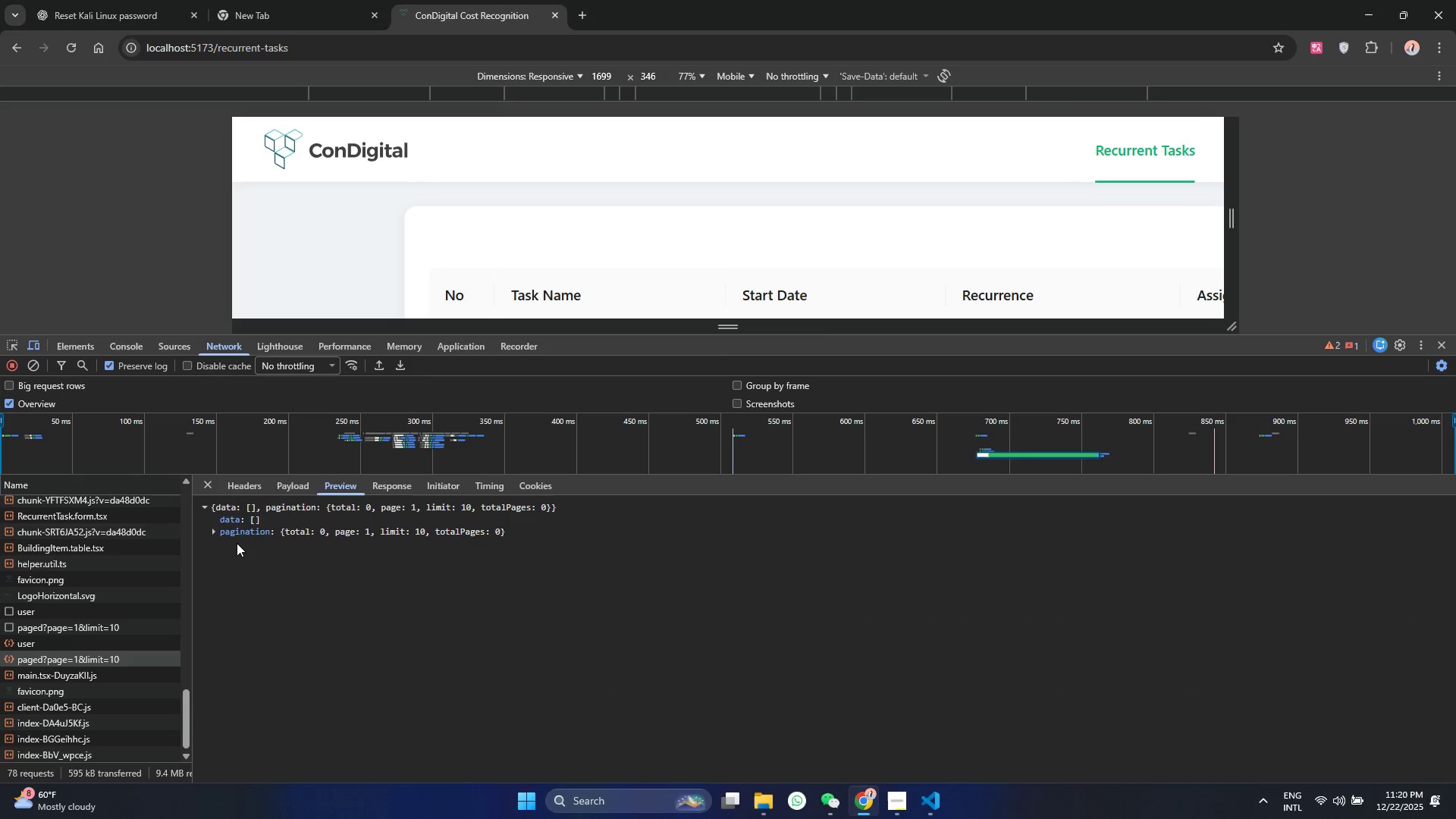 
left_click([221, 535])
 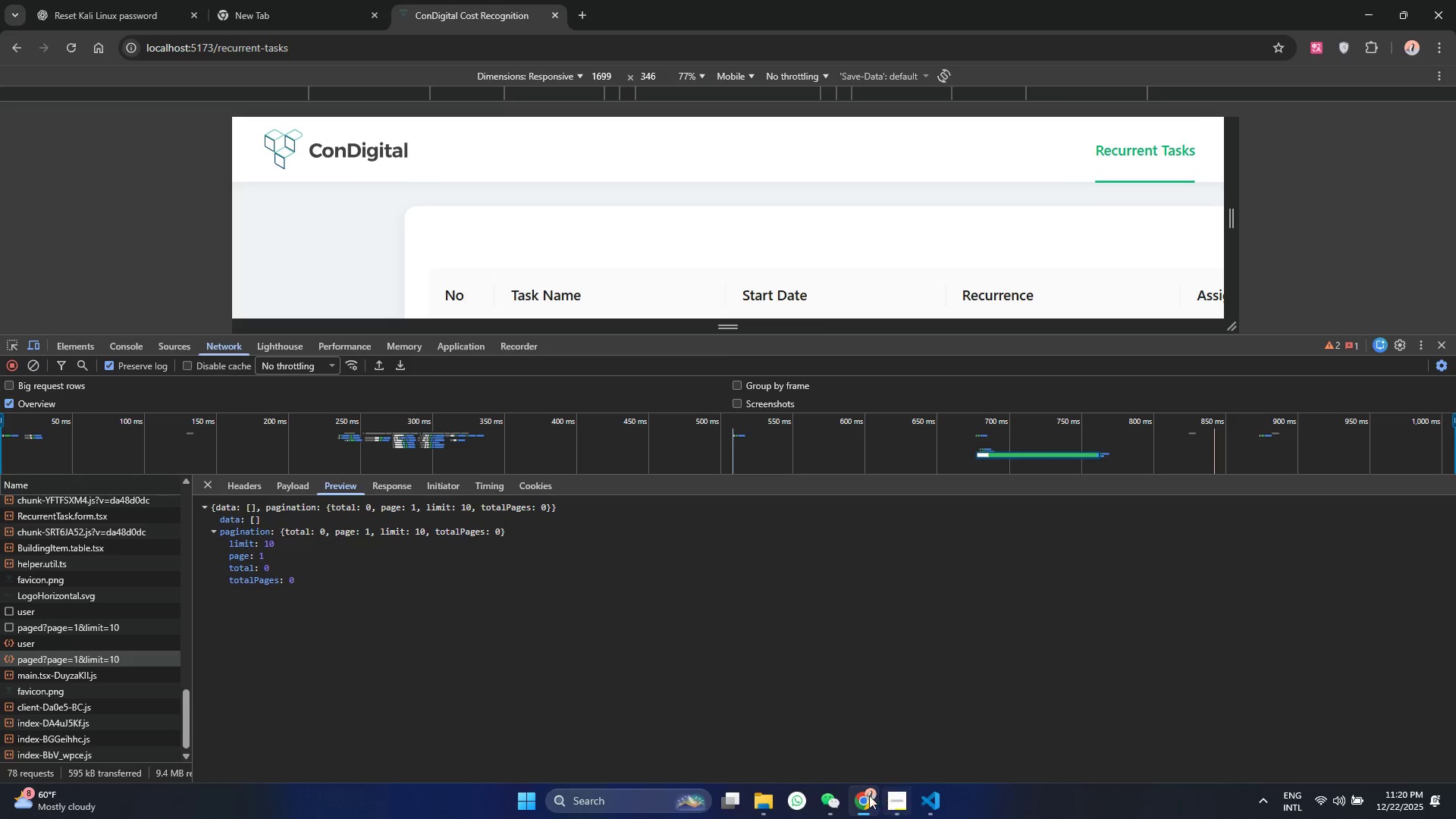 
left_click([880, 811])
 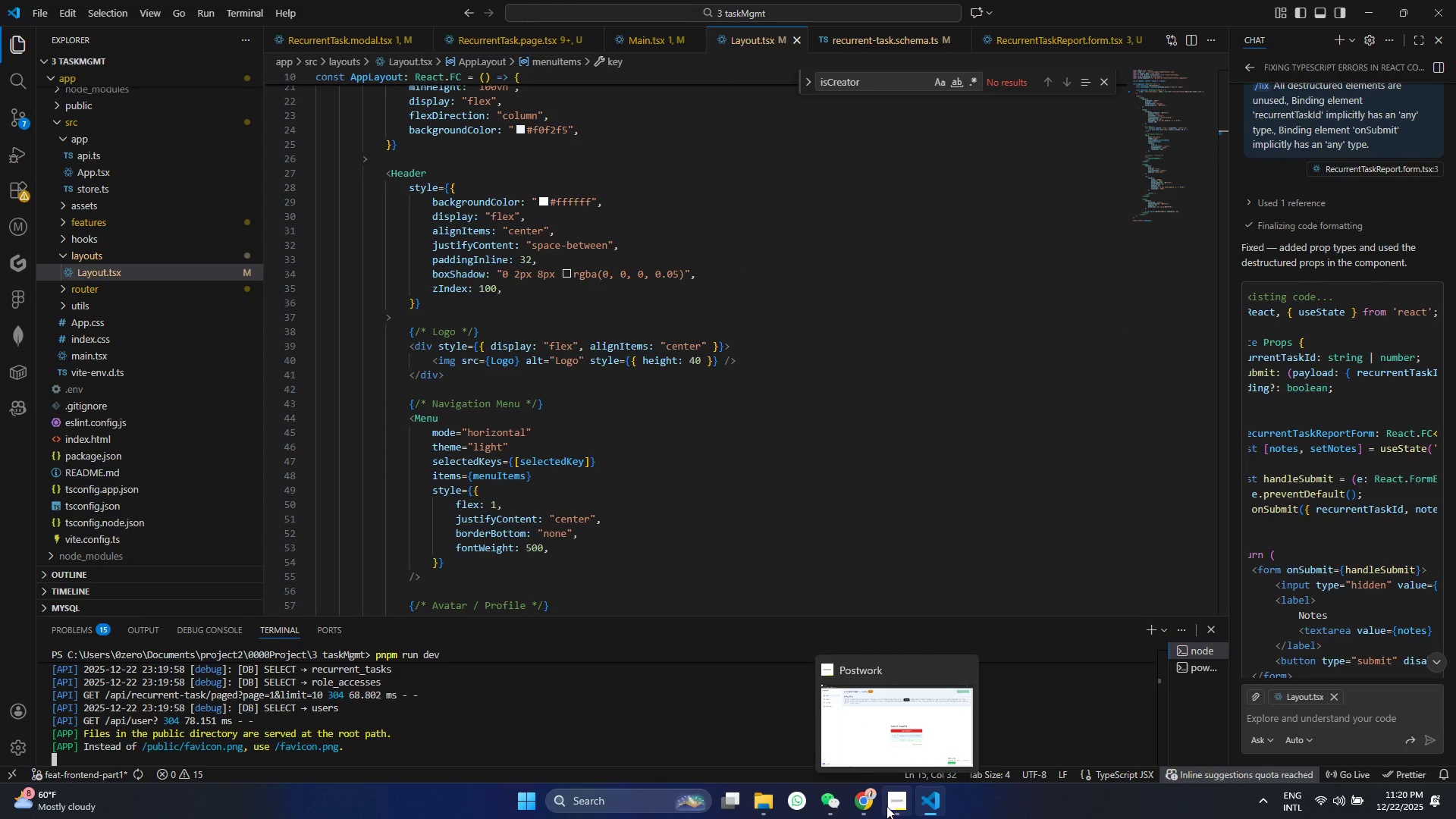 
scroll: coordinate [613, 765], scroll_direction: down, amount: 12.0
 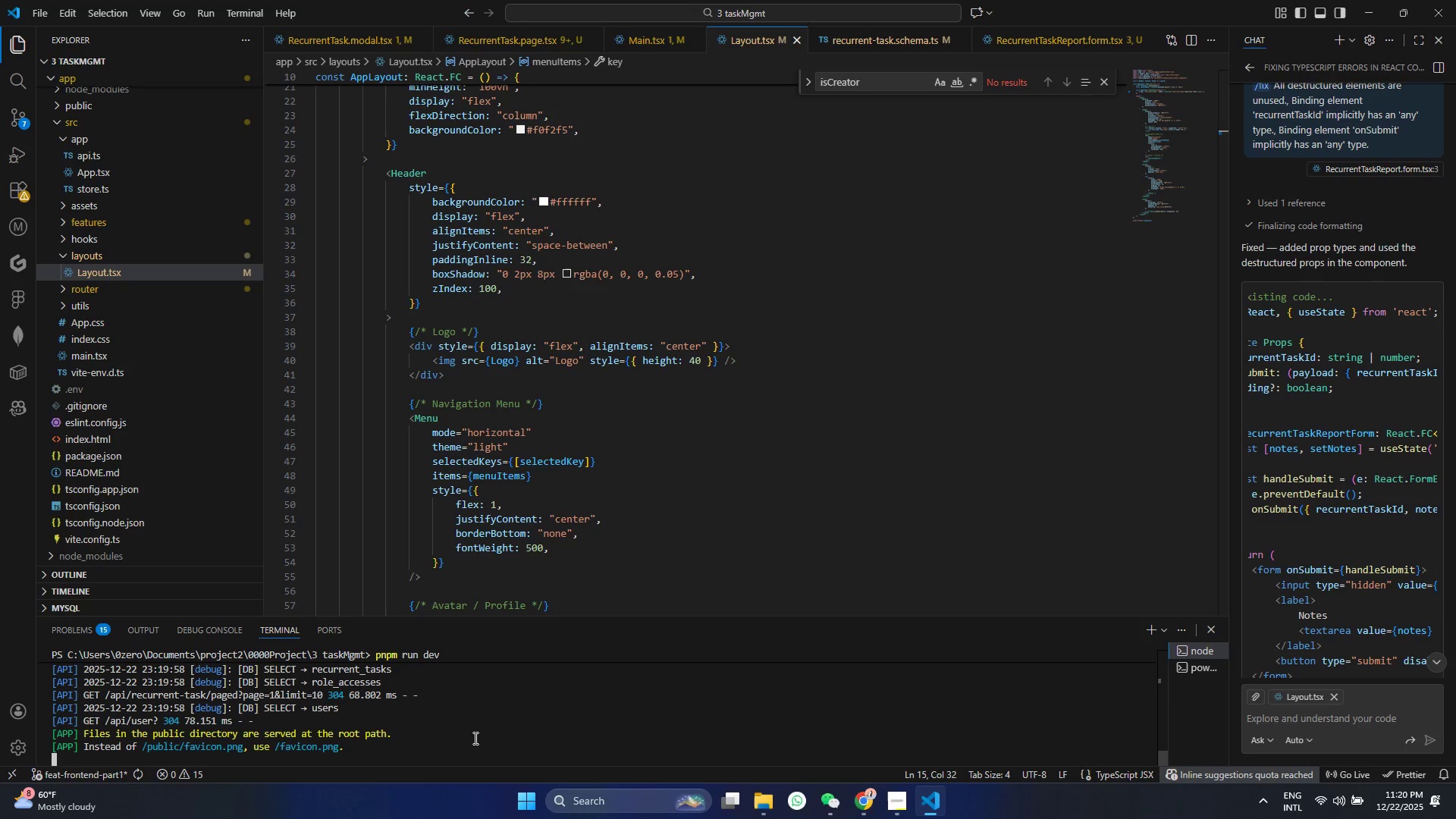 
scroll: coordinate [466, 739], scroll_direction: up, amount: 7.0
 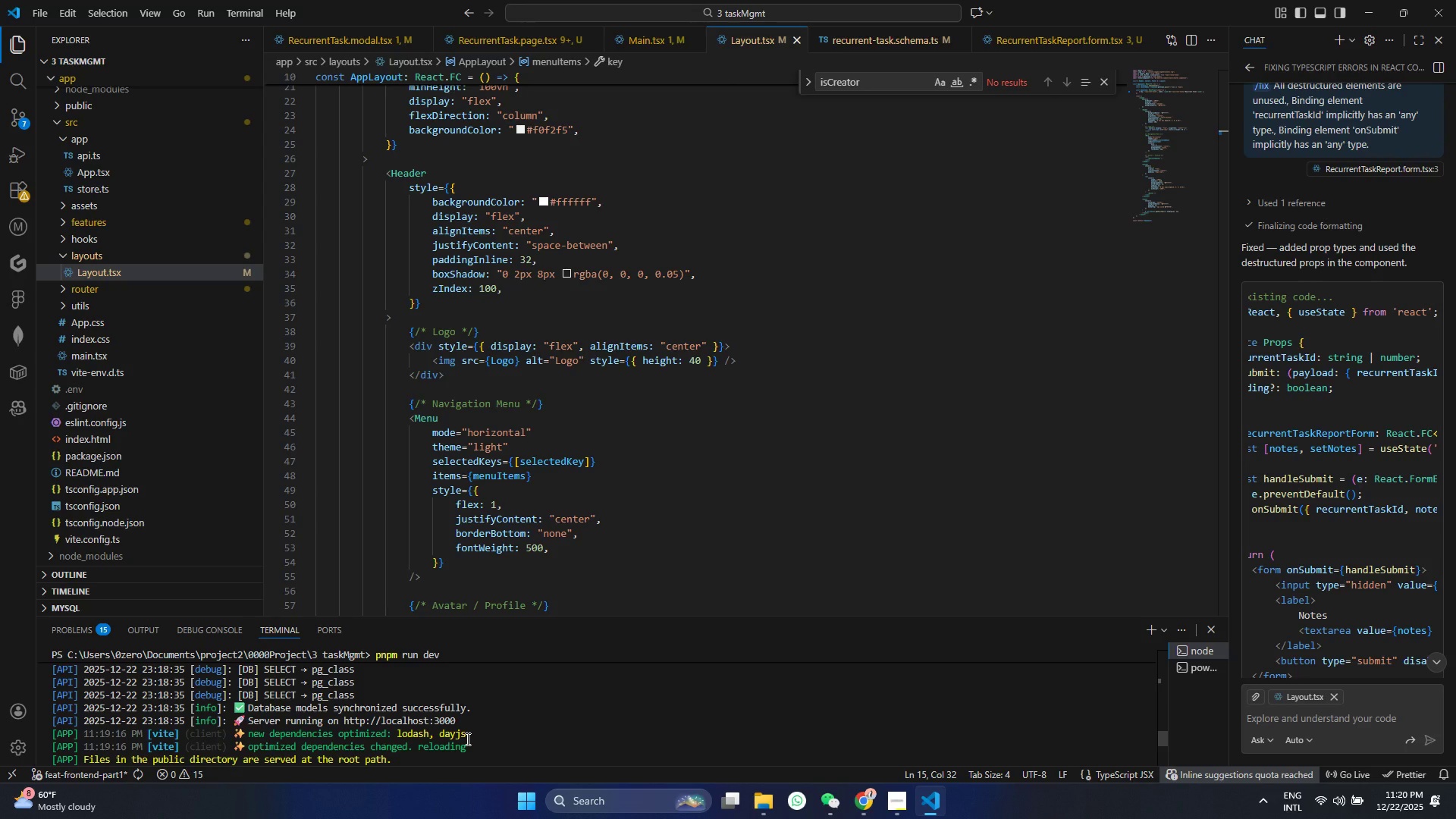 
scroll: coordinate [466, 739], scroll_direction: down, amount: 1.0
 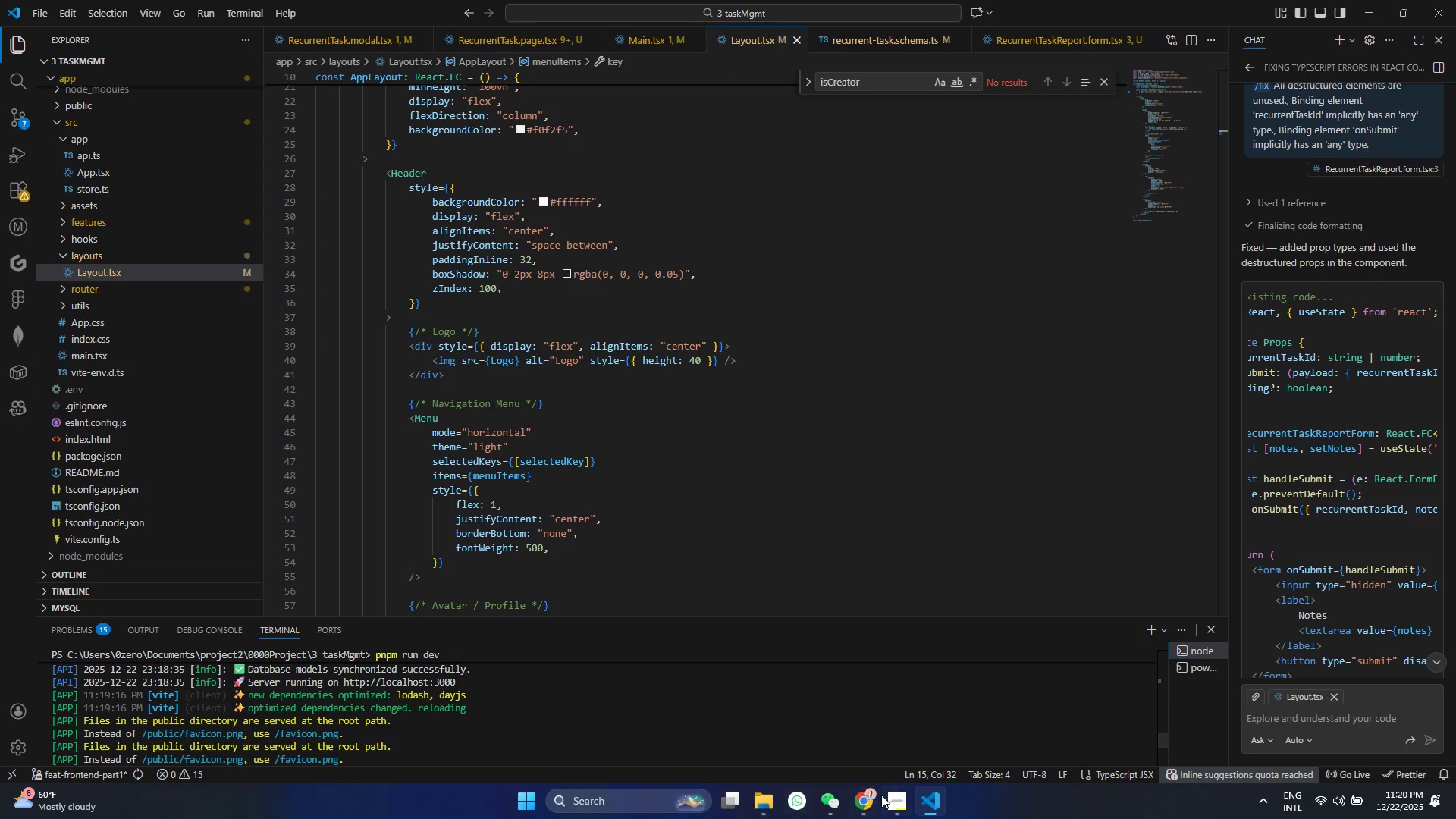 
mouse_move([865, 789])
 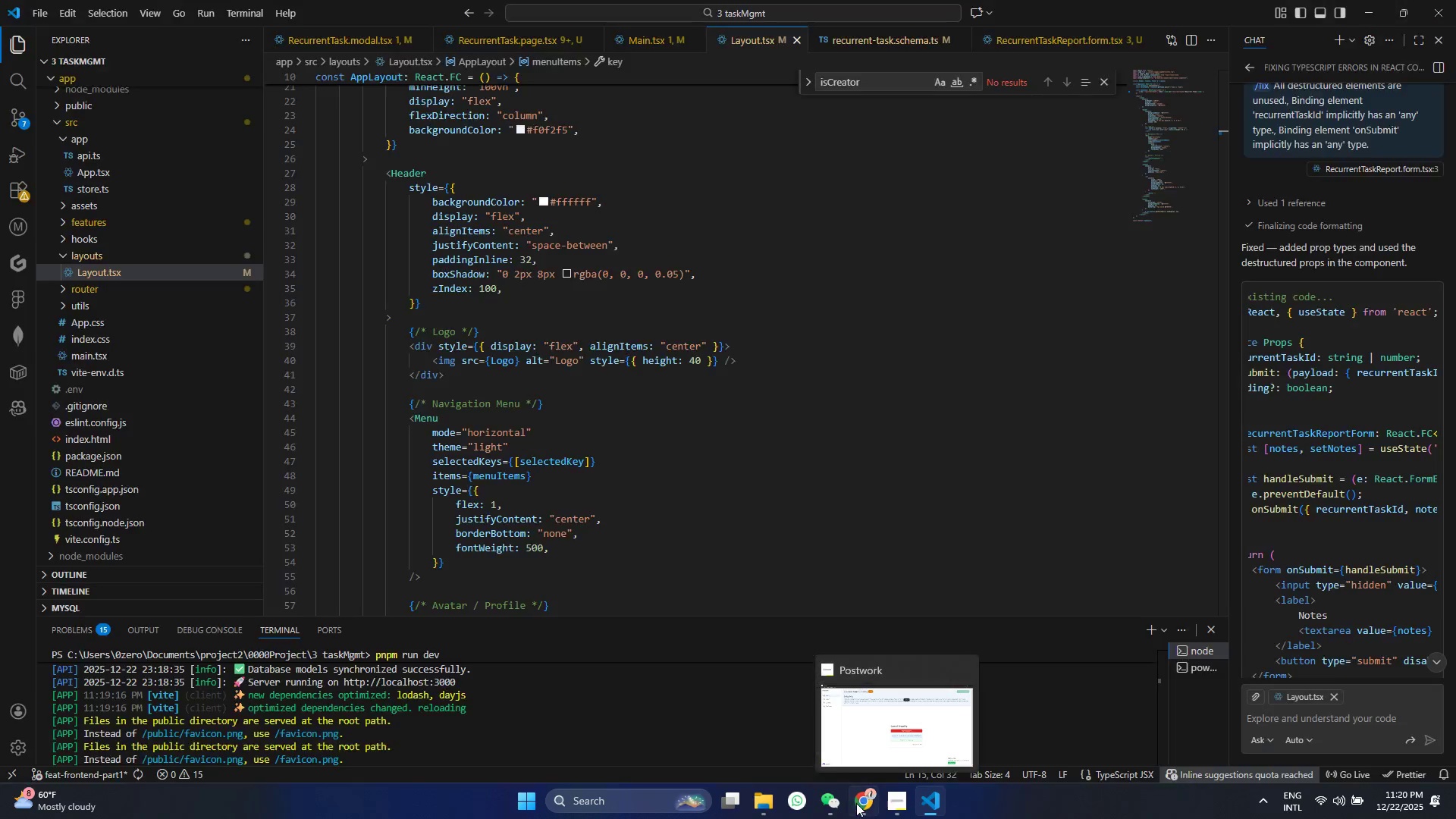 
left_click([856, 804])
 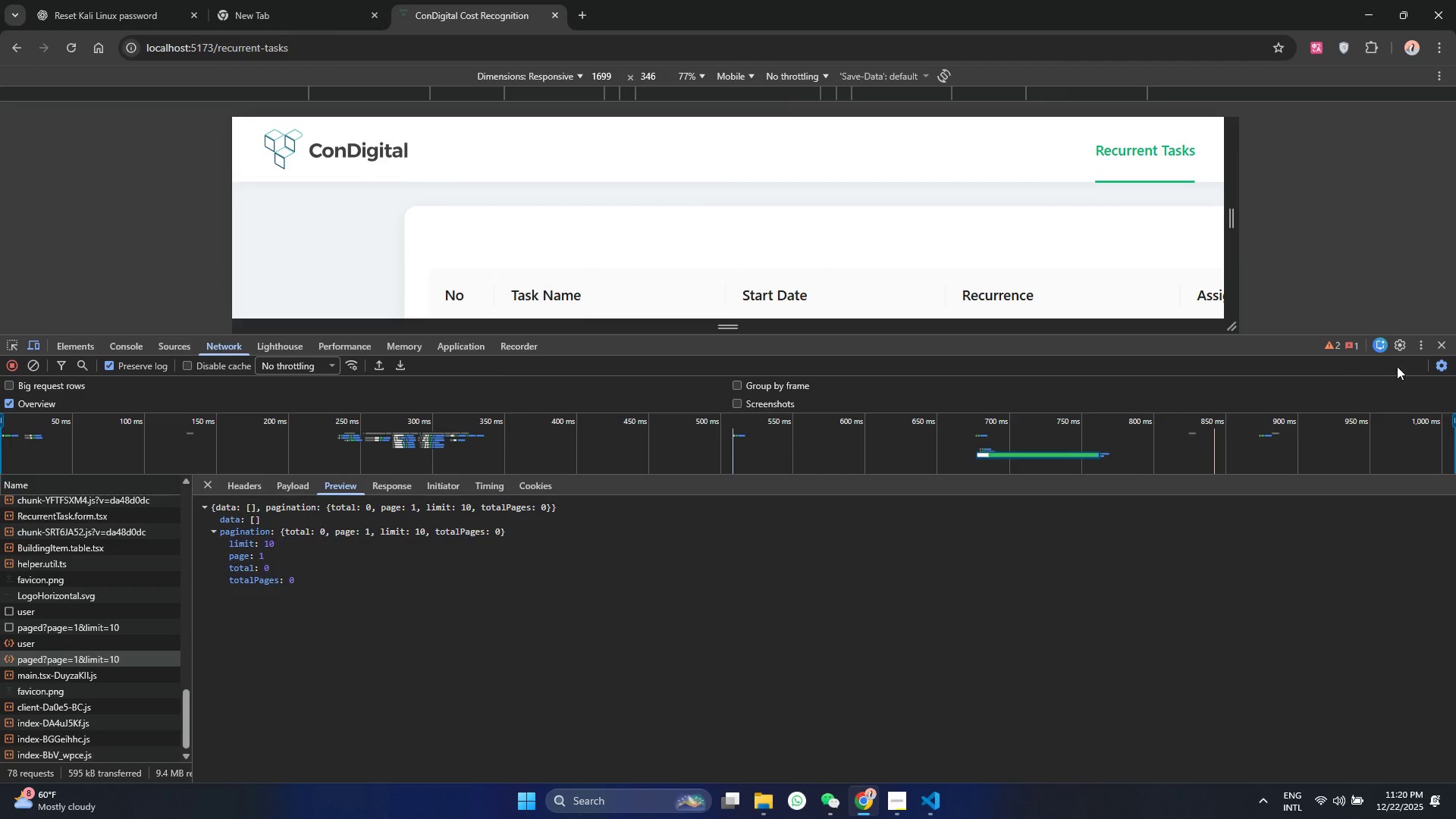 
left_click([1447, 340])
 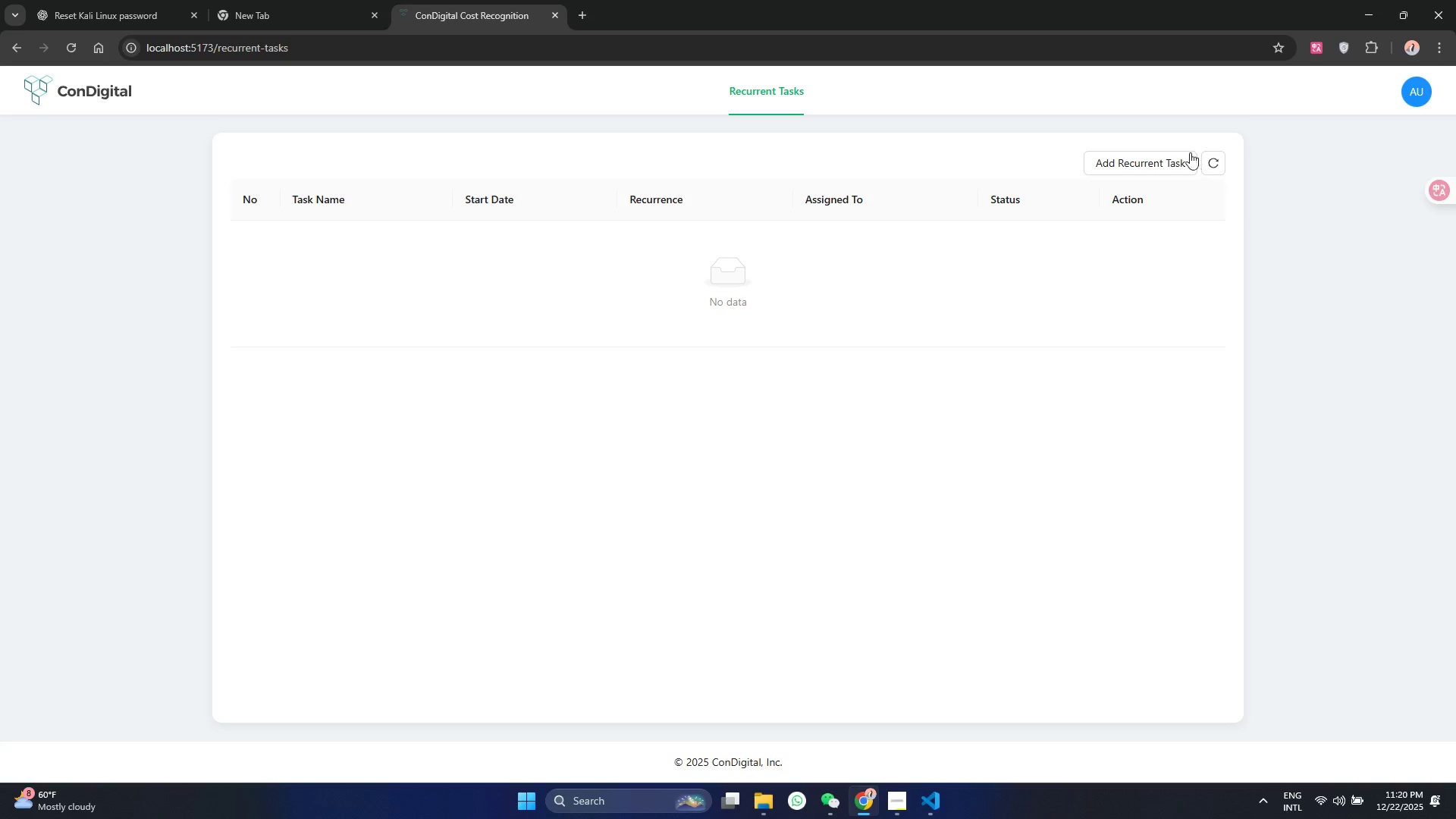 
left_click([1151, 155])
 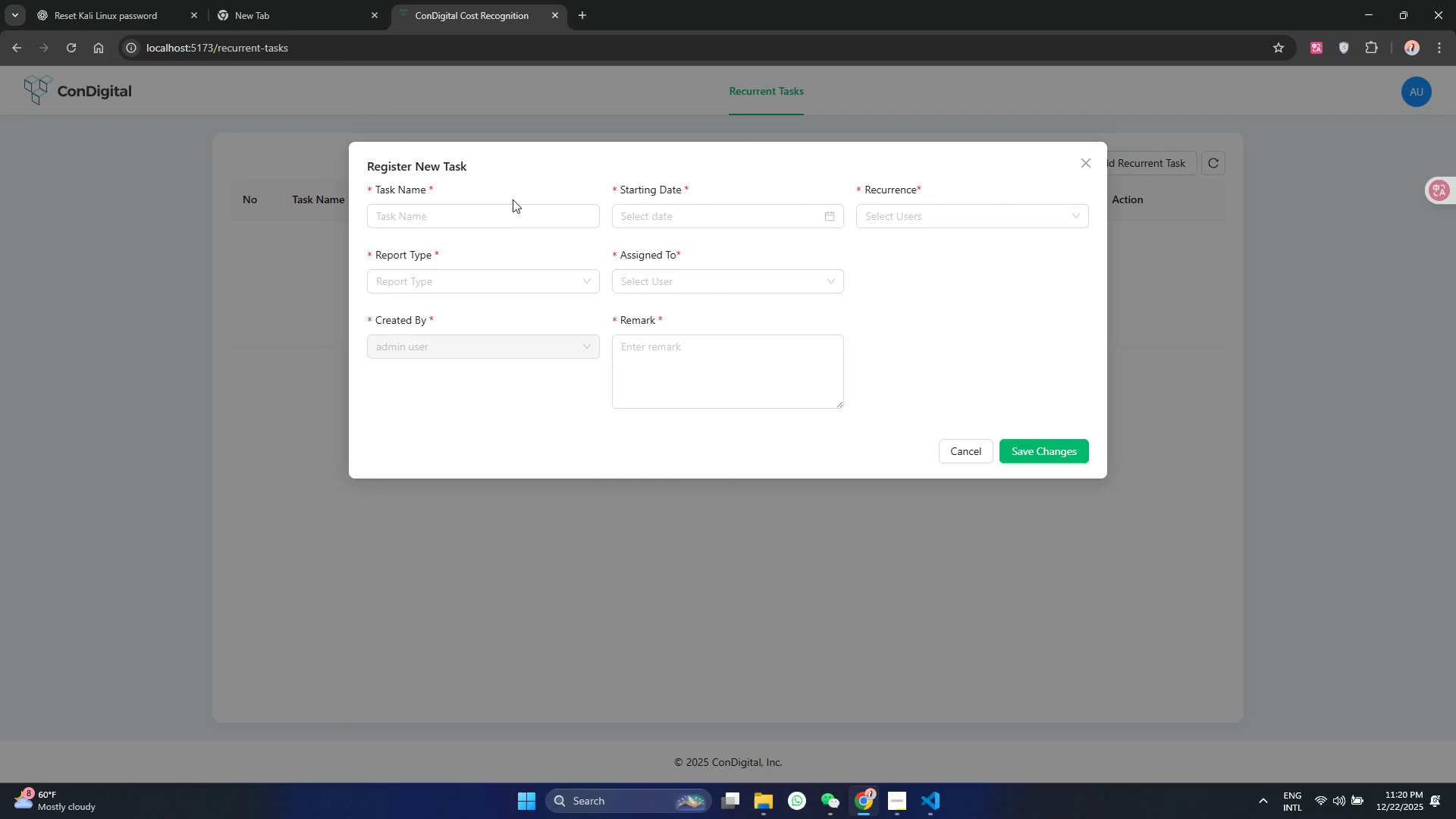 
left_click([516, 218])
 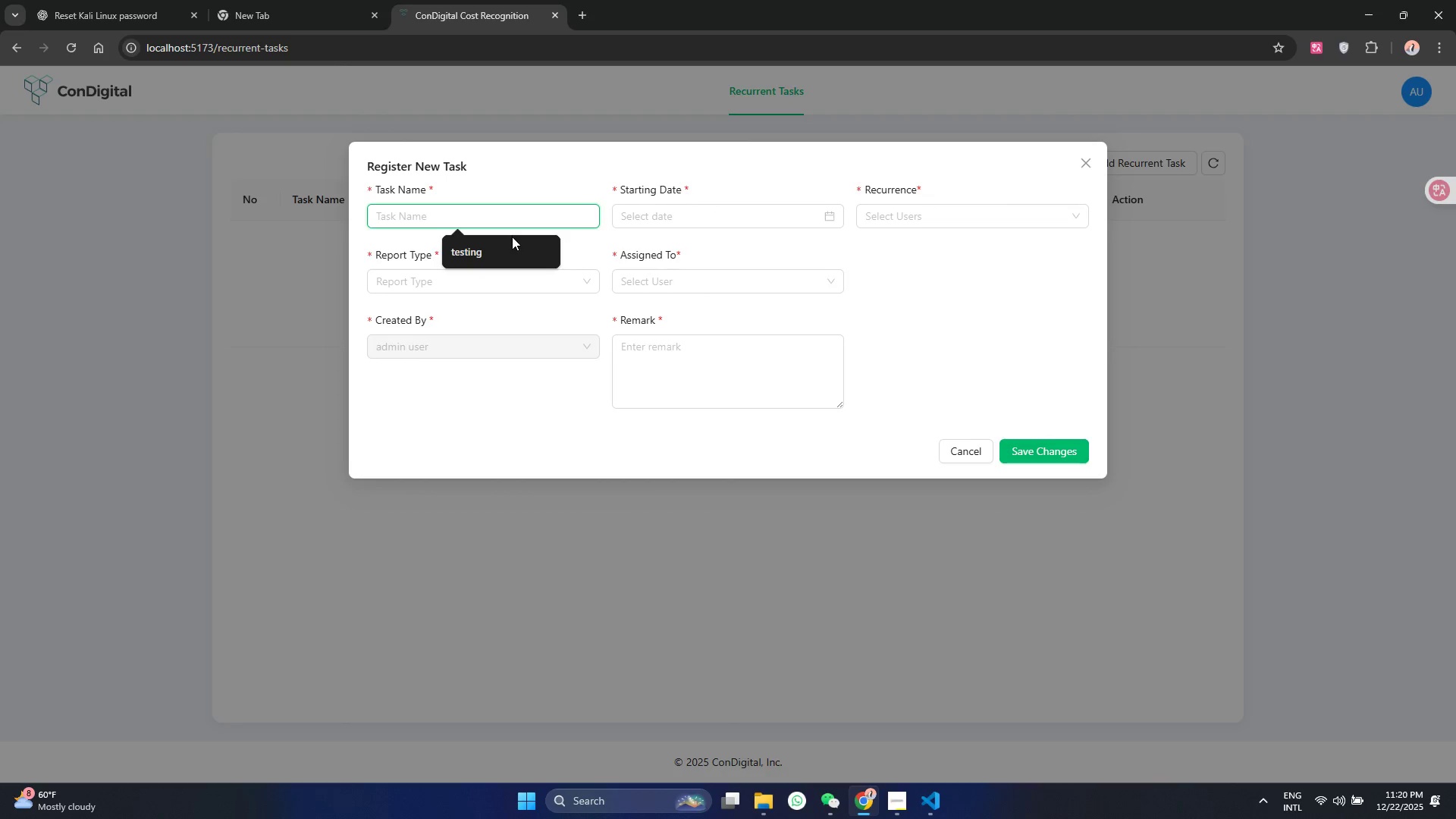 
left_click([512, 238])
 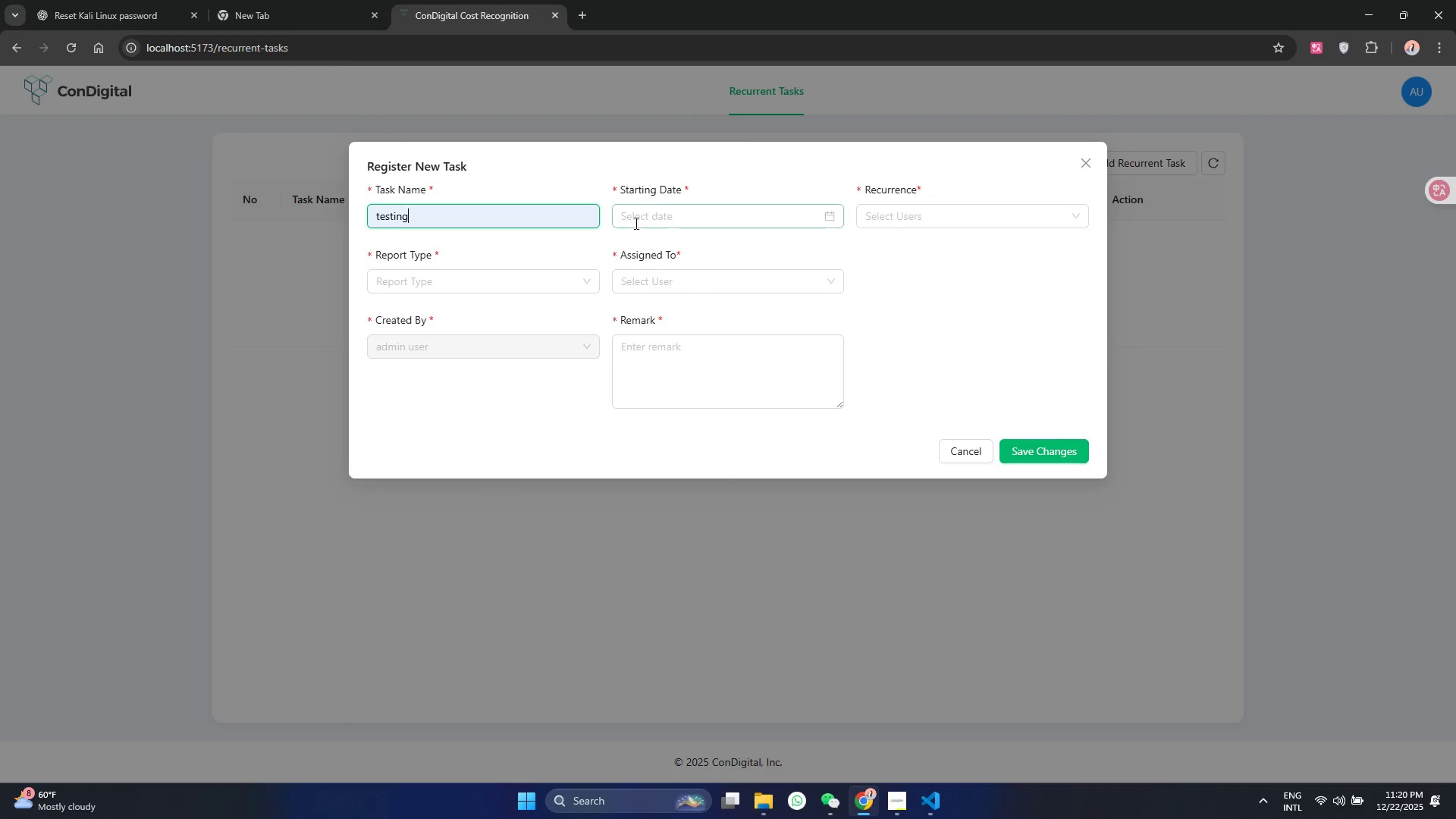 
left_click([667, 223])
 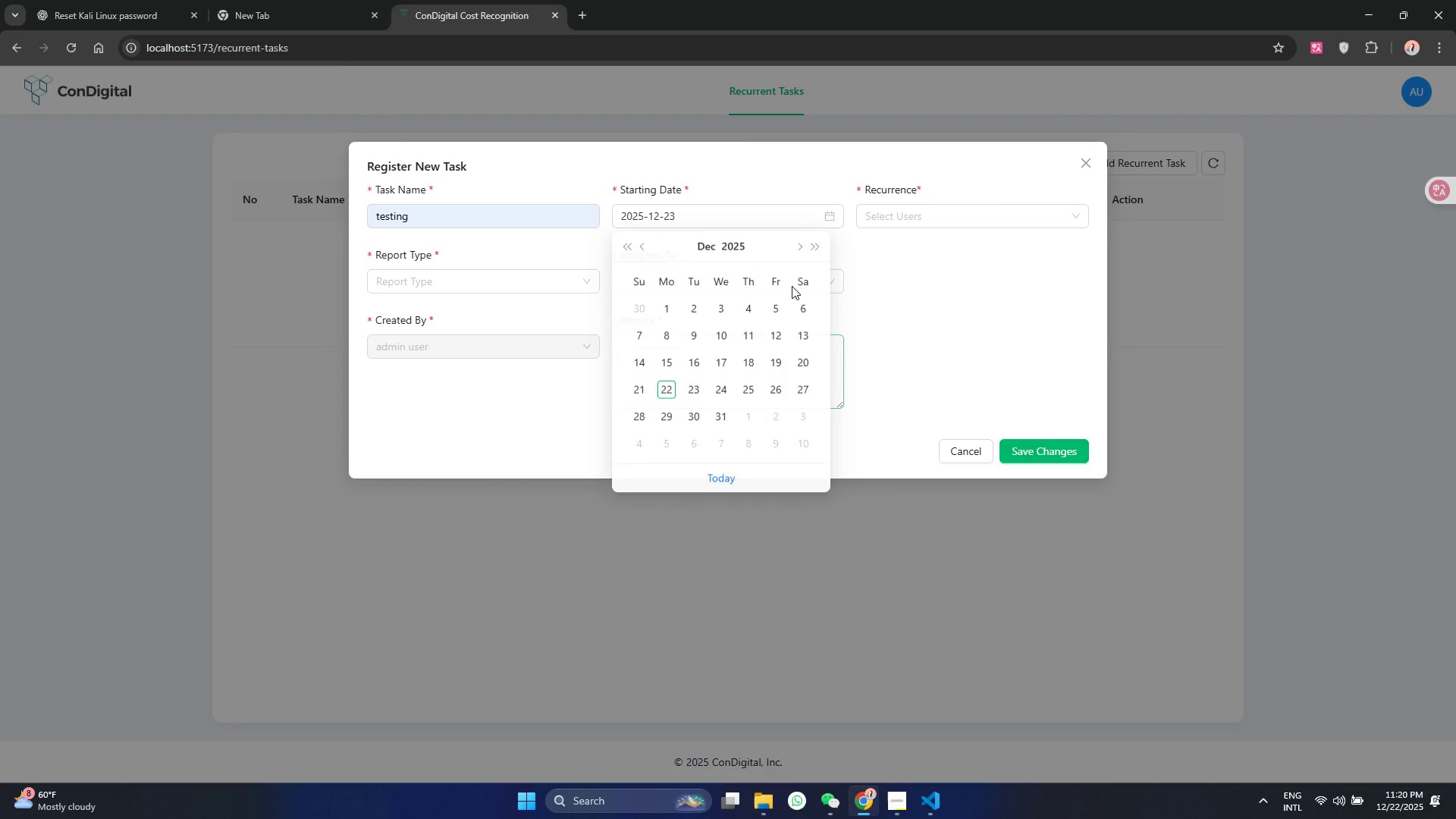 
left_click([911, 212])
 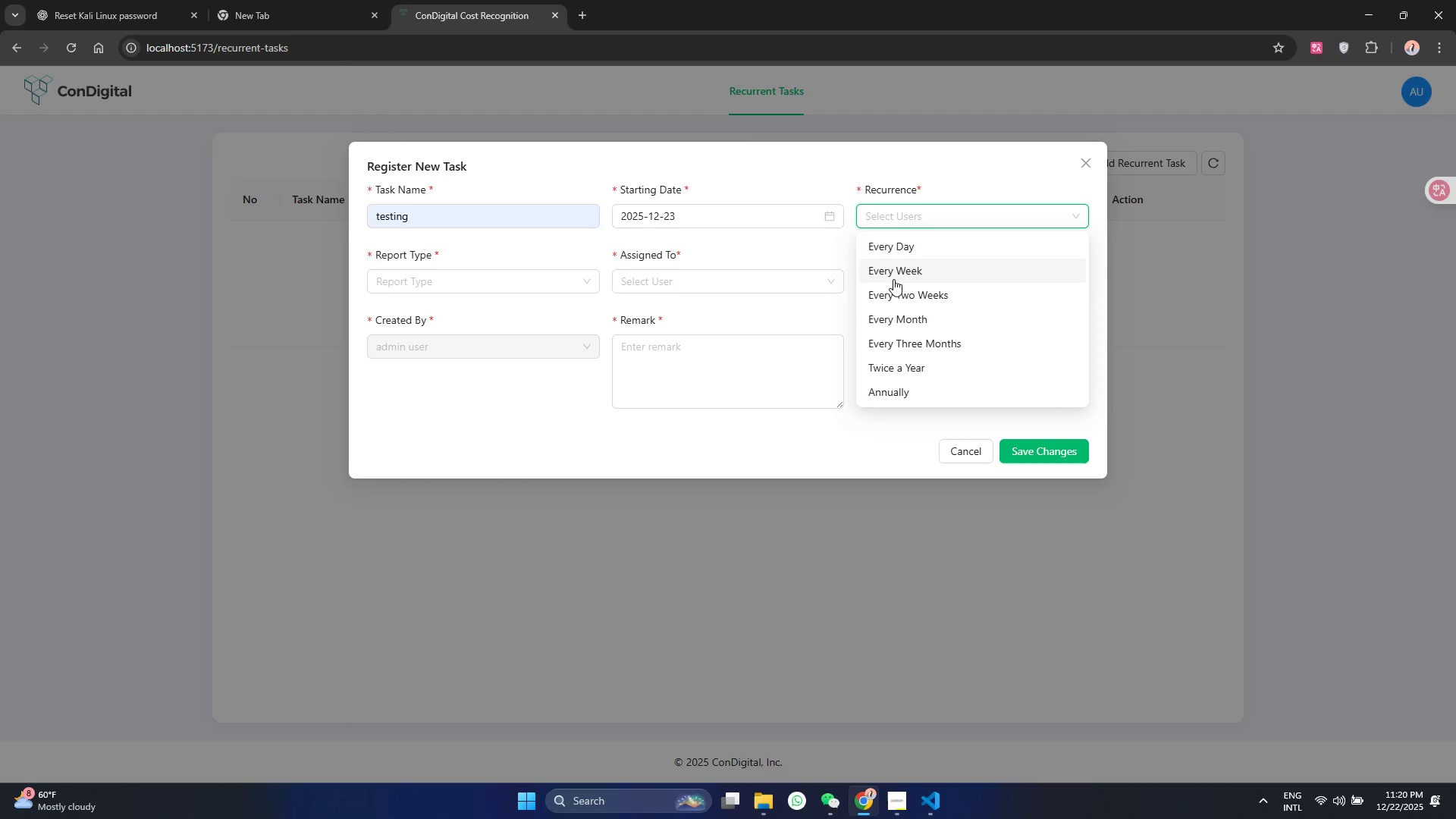 
left_click([893, 292])
 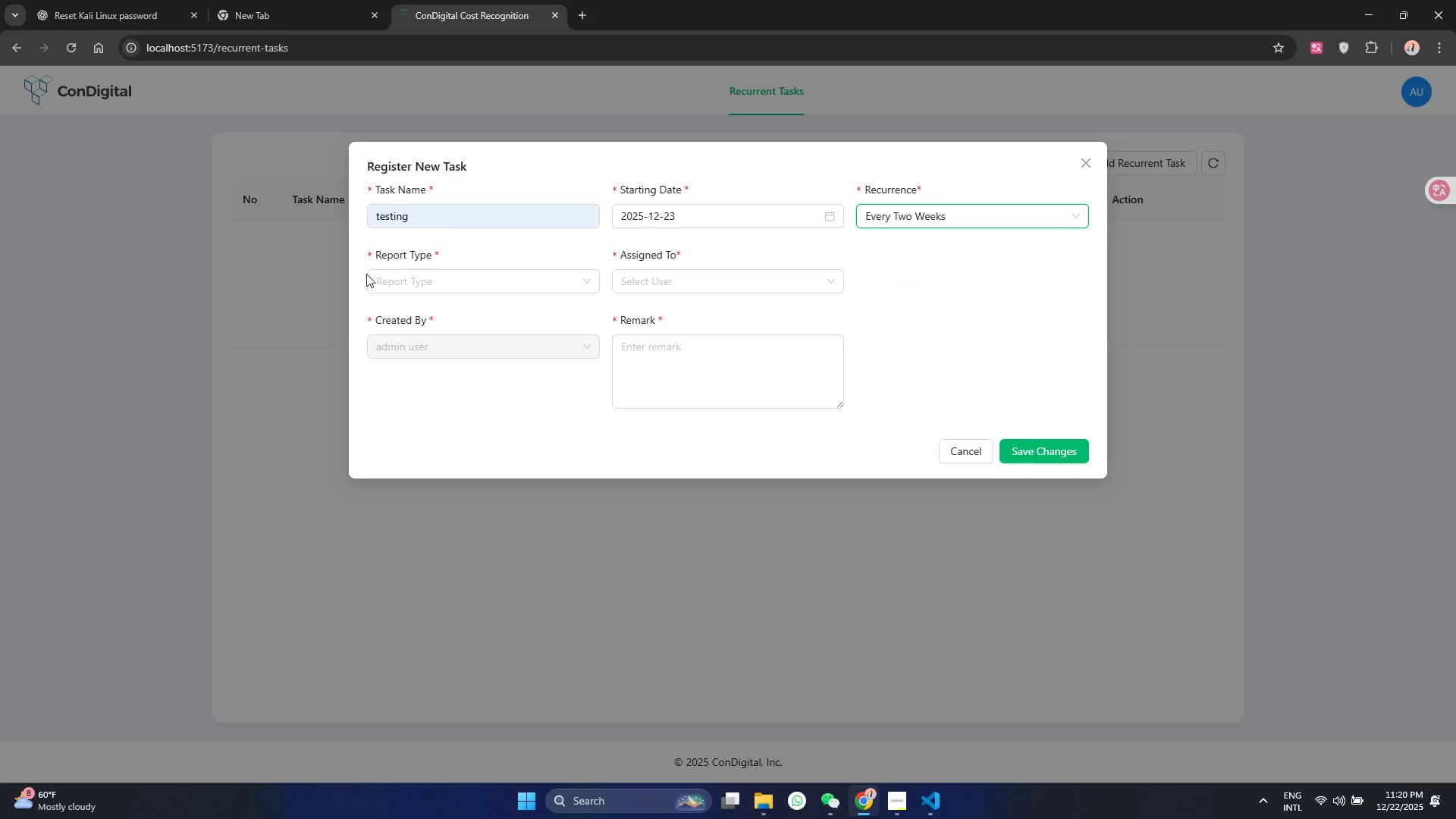 
left_click([452, 277])
 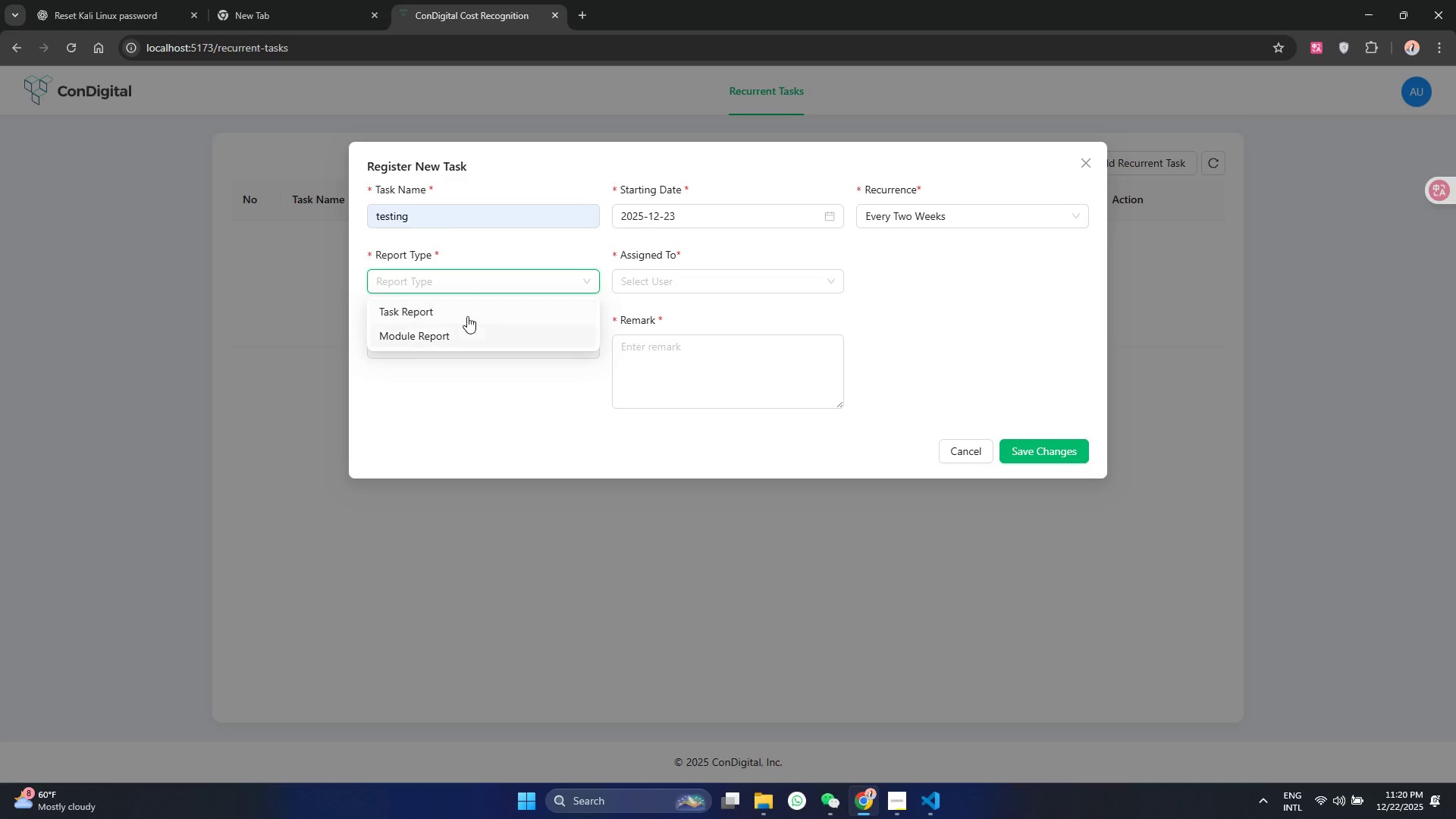 
left_click([467, 312])
 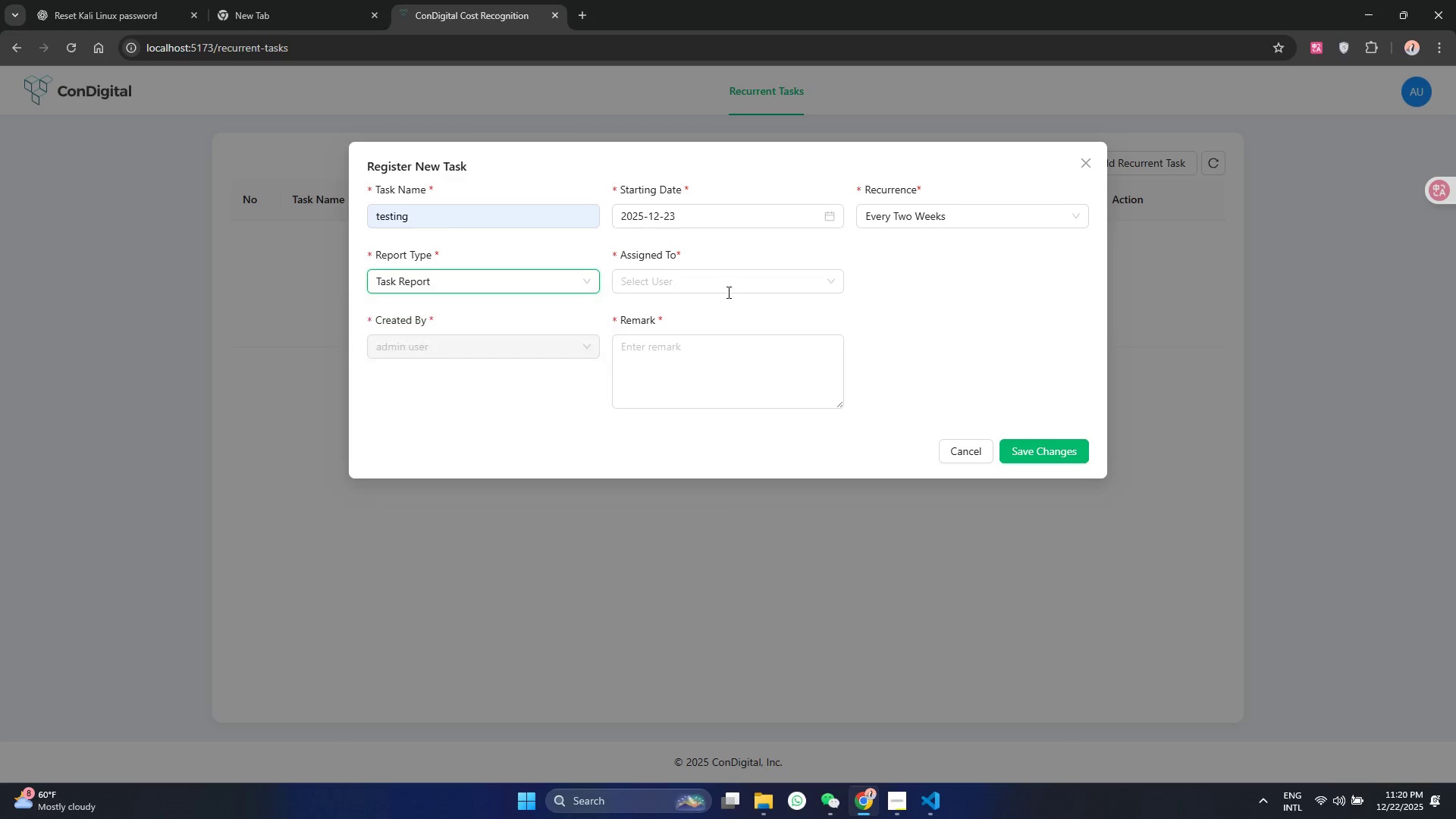 
left_click([727, 290])
 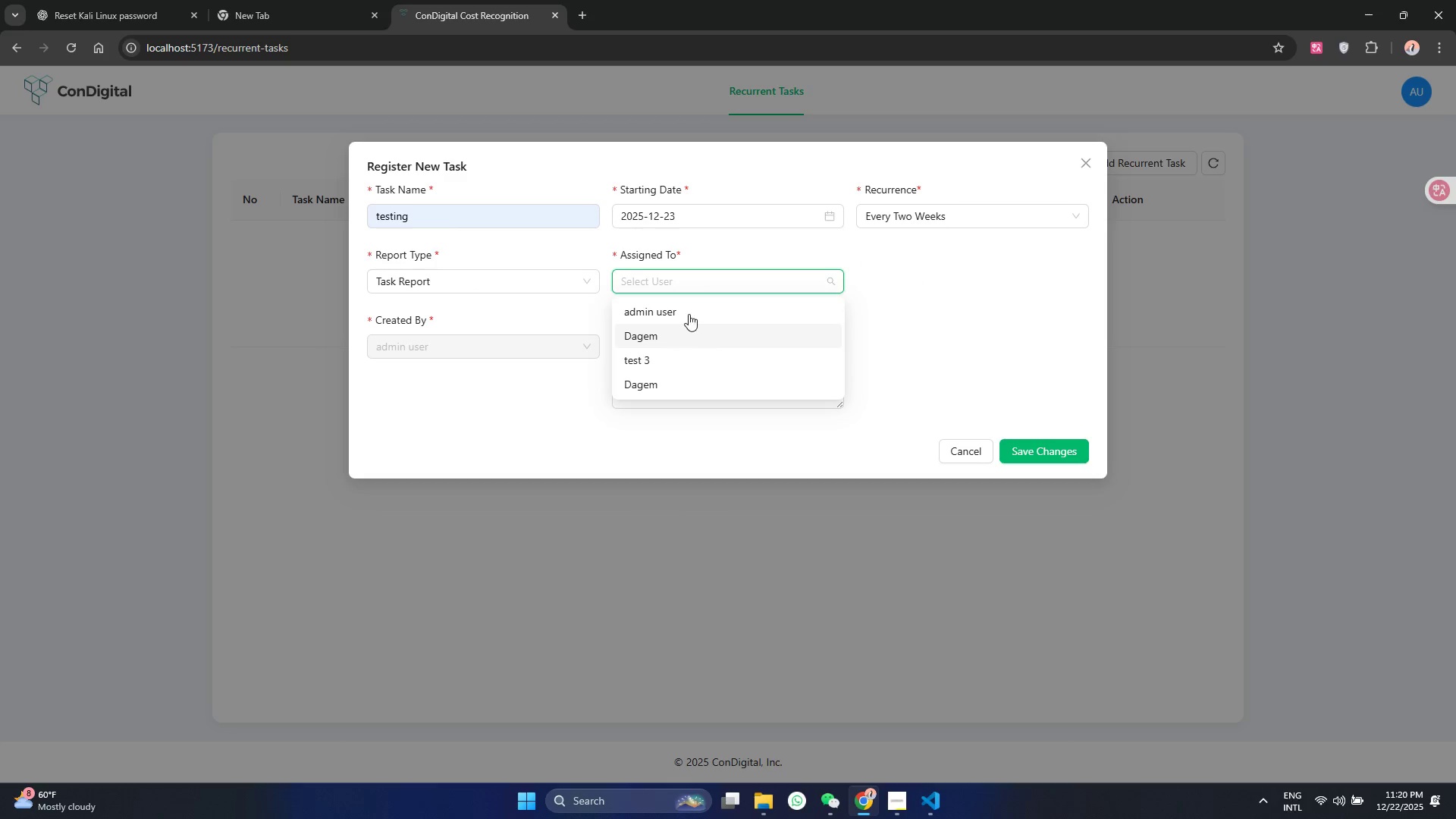 
left_click([689, 317])
 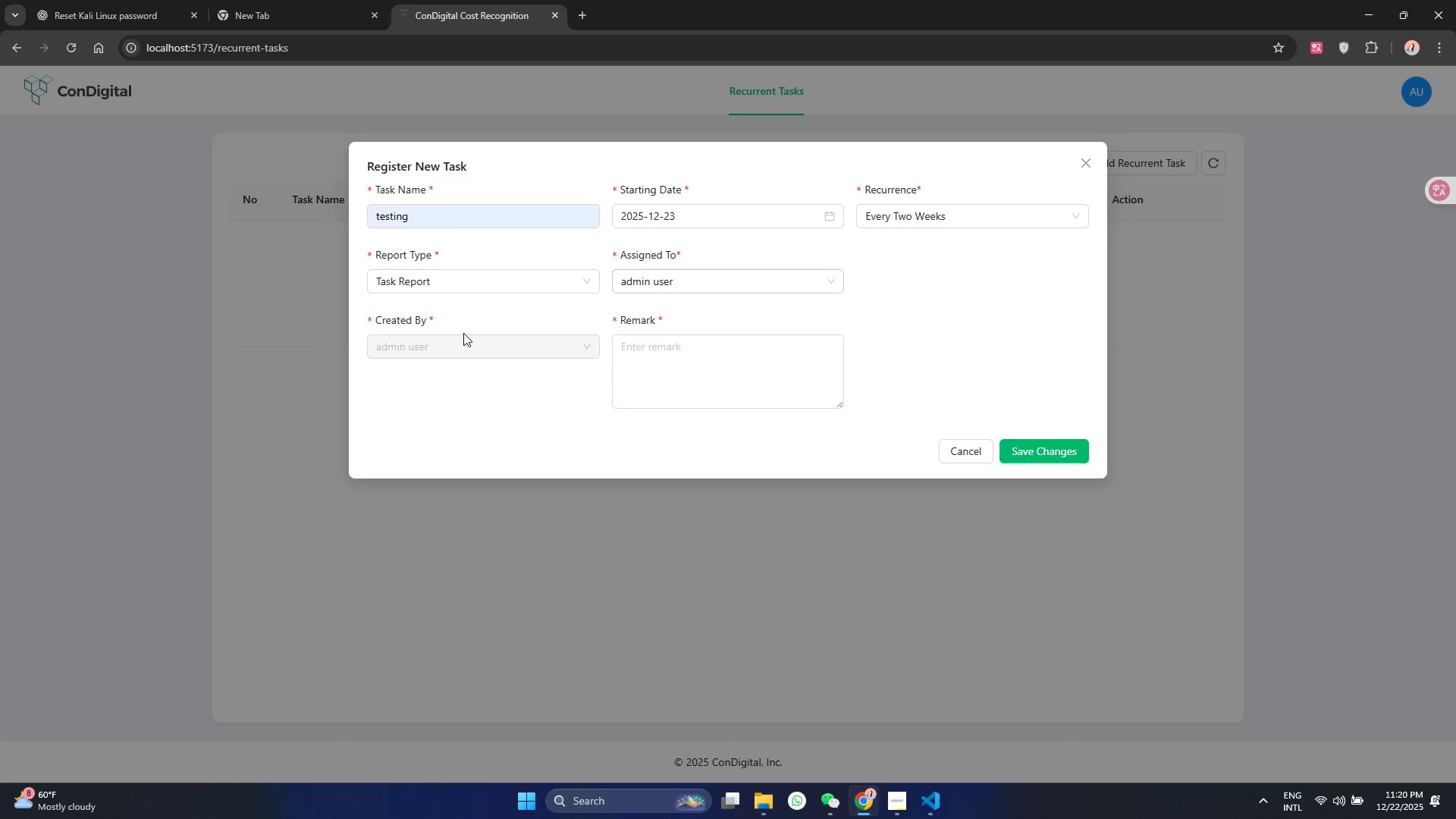 
double_click([459, 347])
 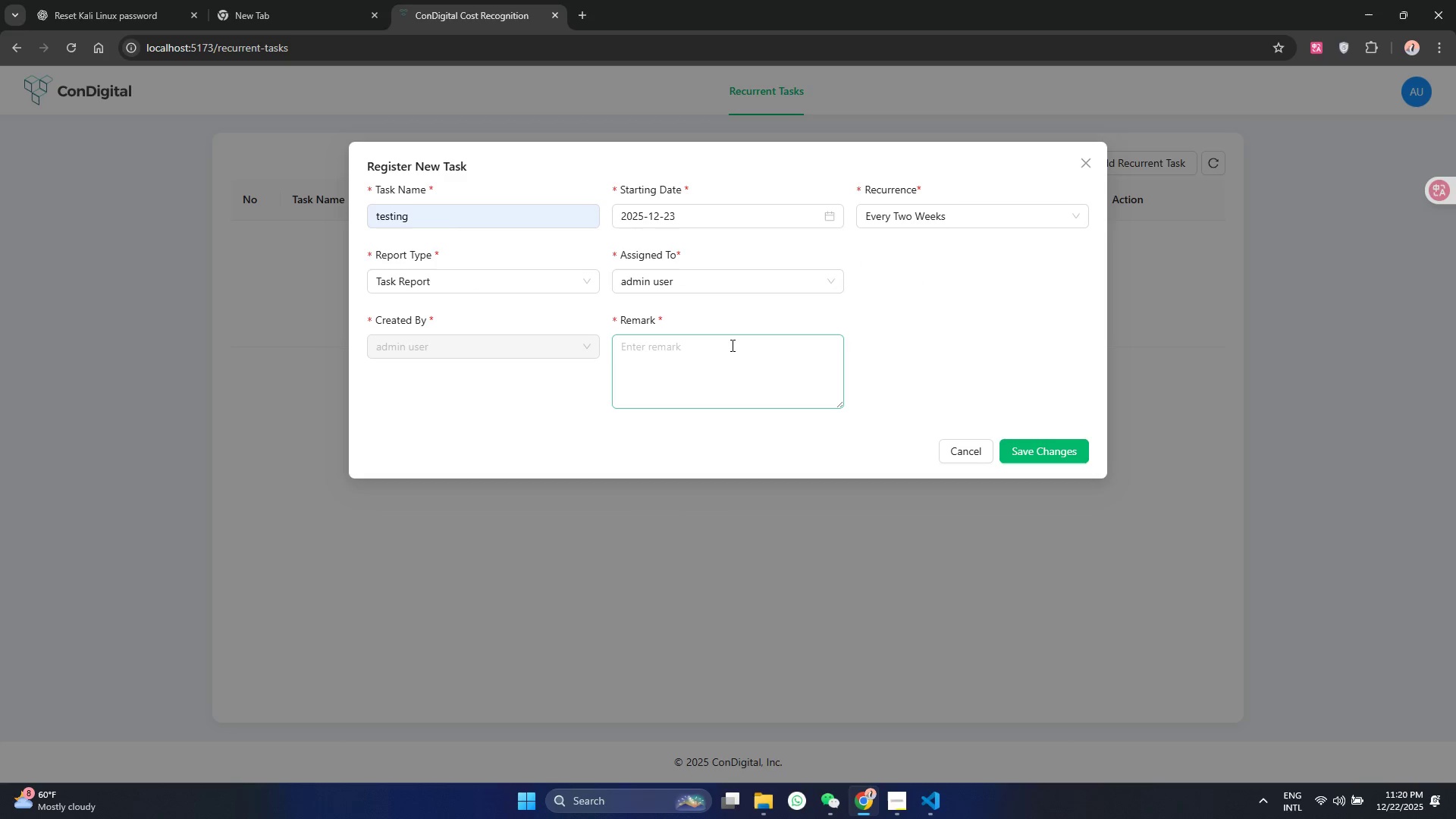 
triple_click([731, 345])
 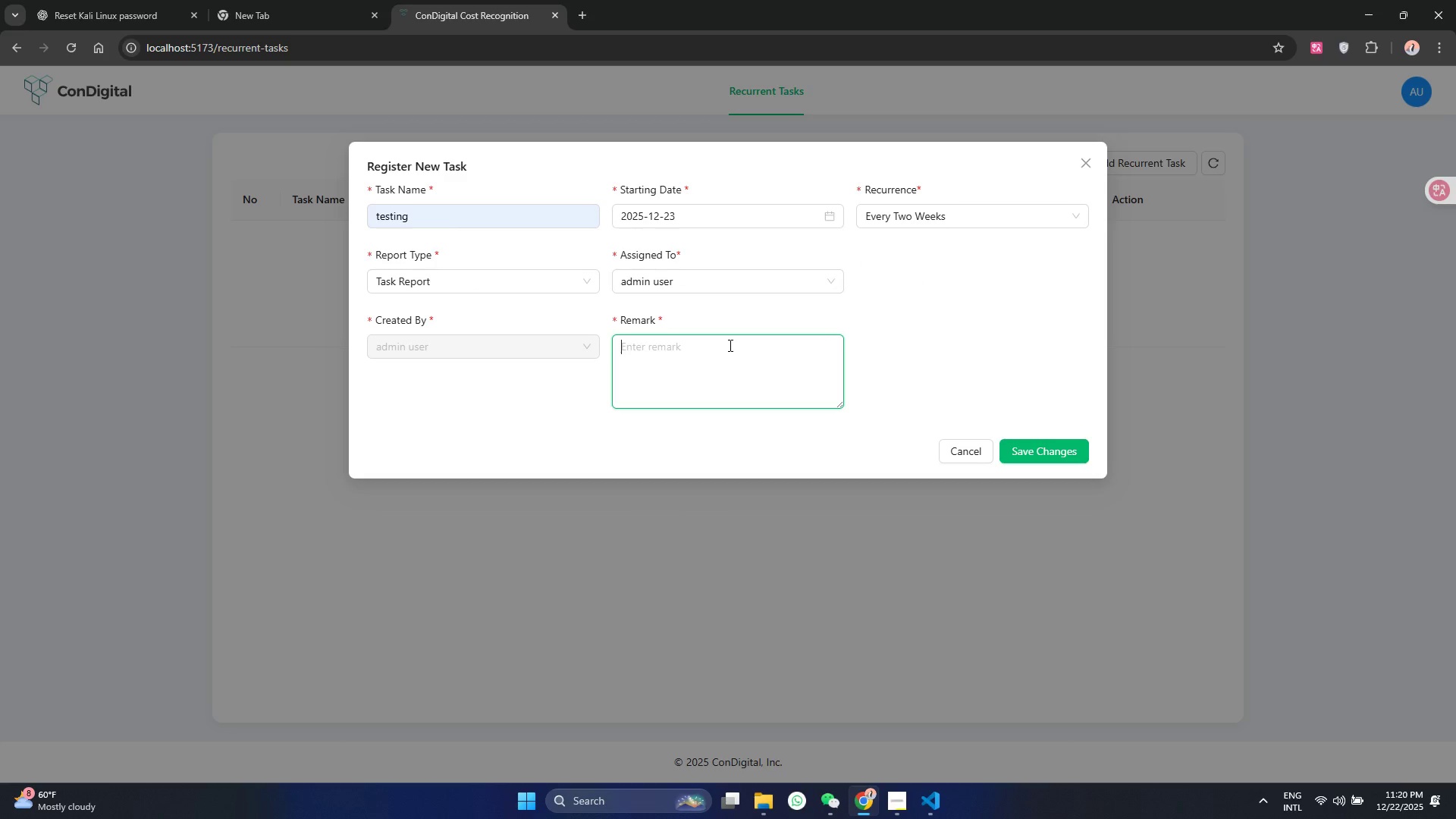 
type(test)
 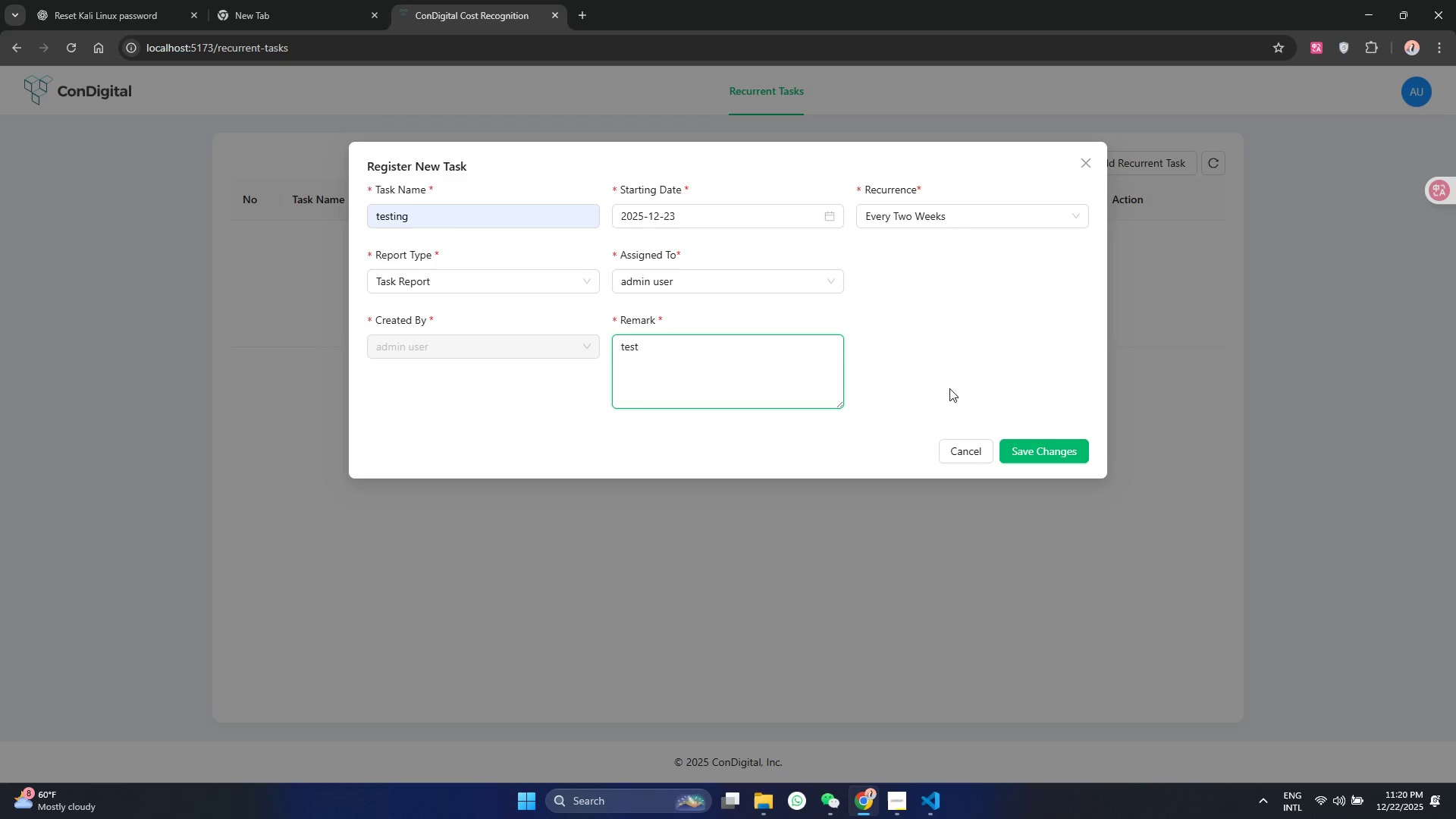 
left_click([1006, 382])
 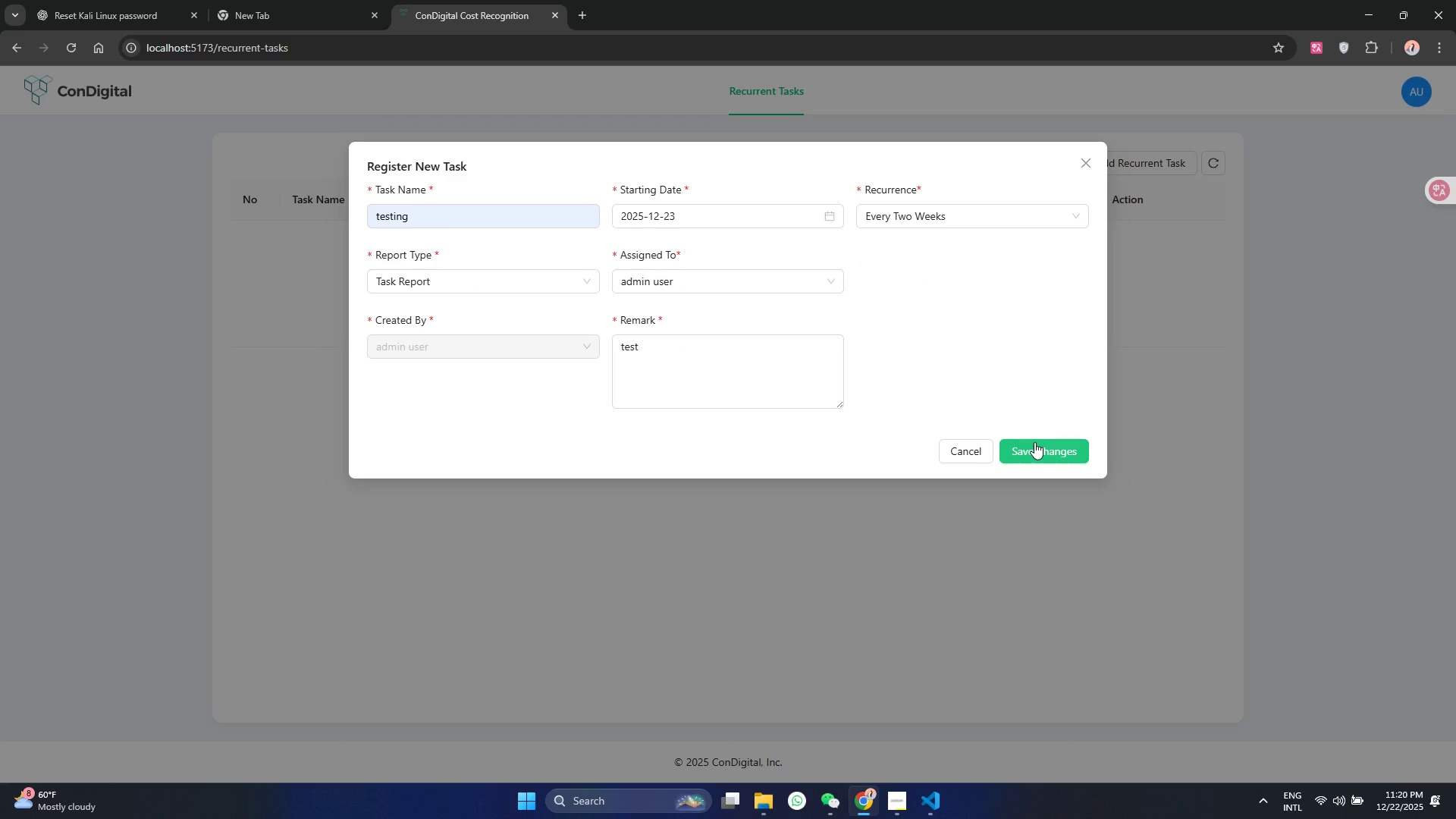 
left_click([1034, 442])
 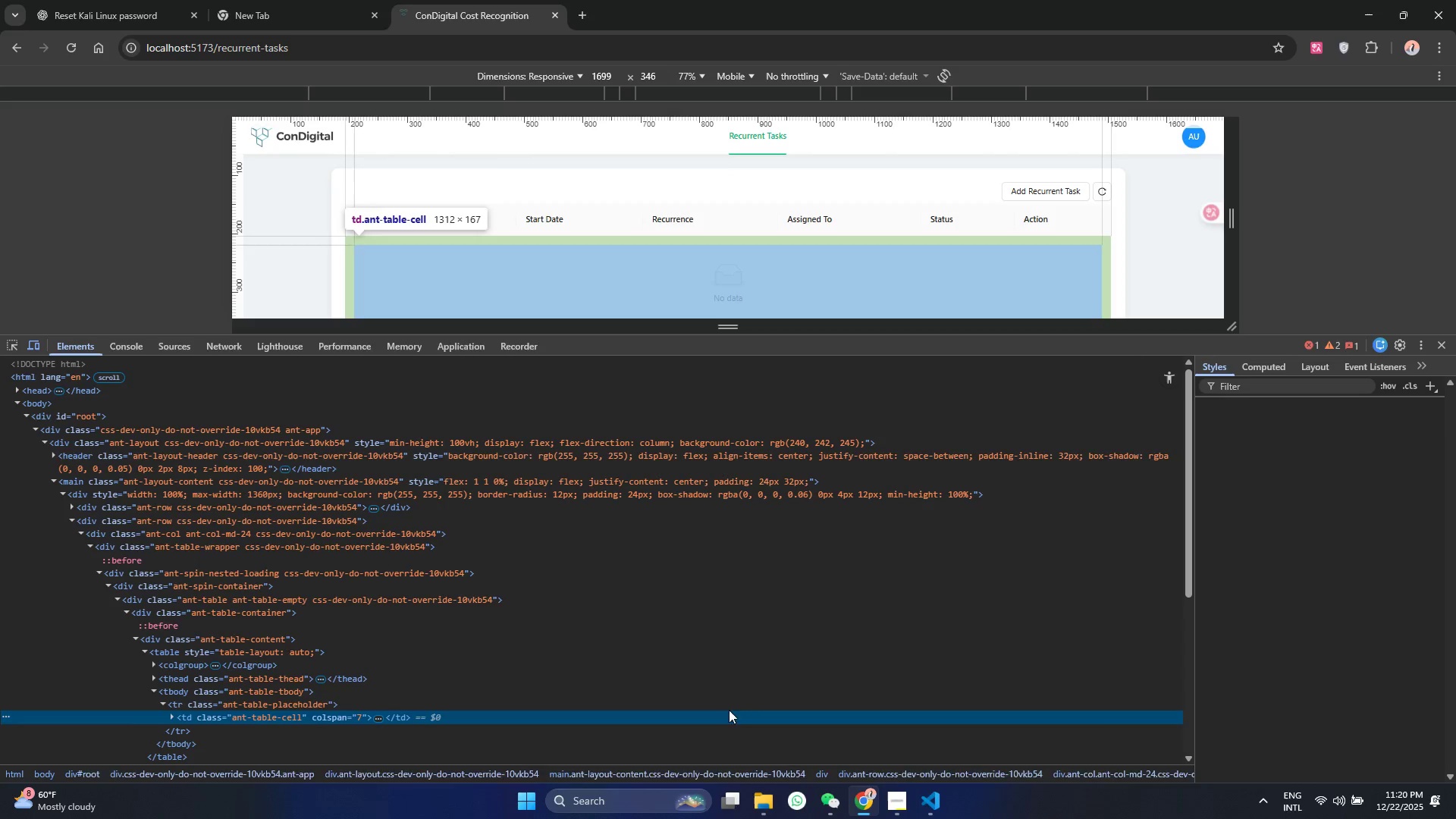 
left_click([121, 351])
 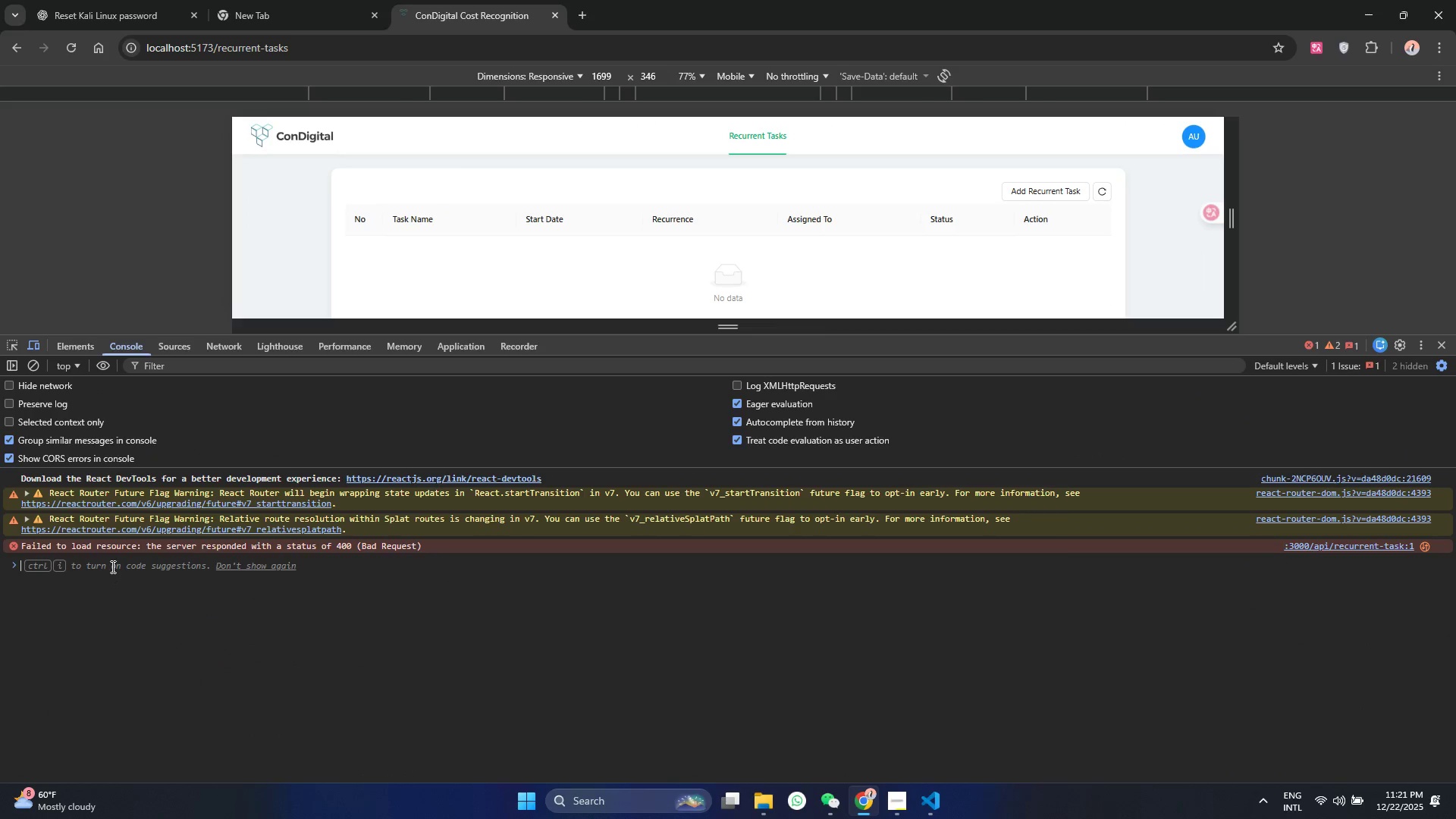 
left_click([117, 558])
 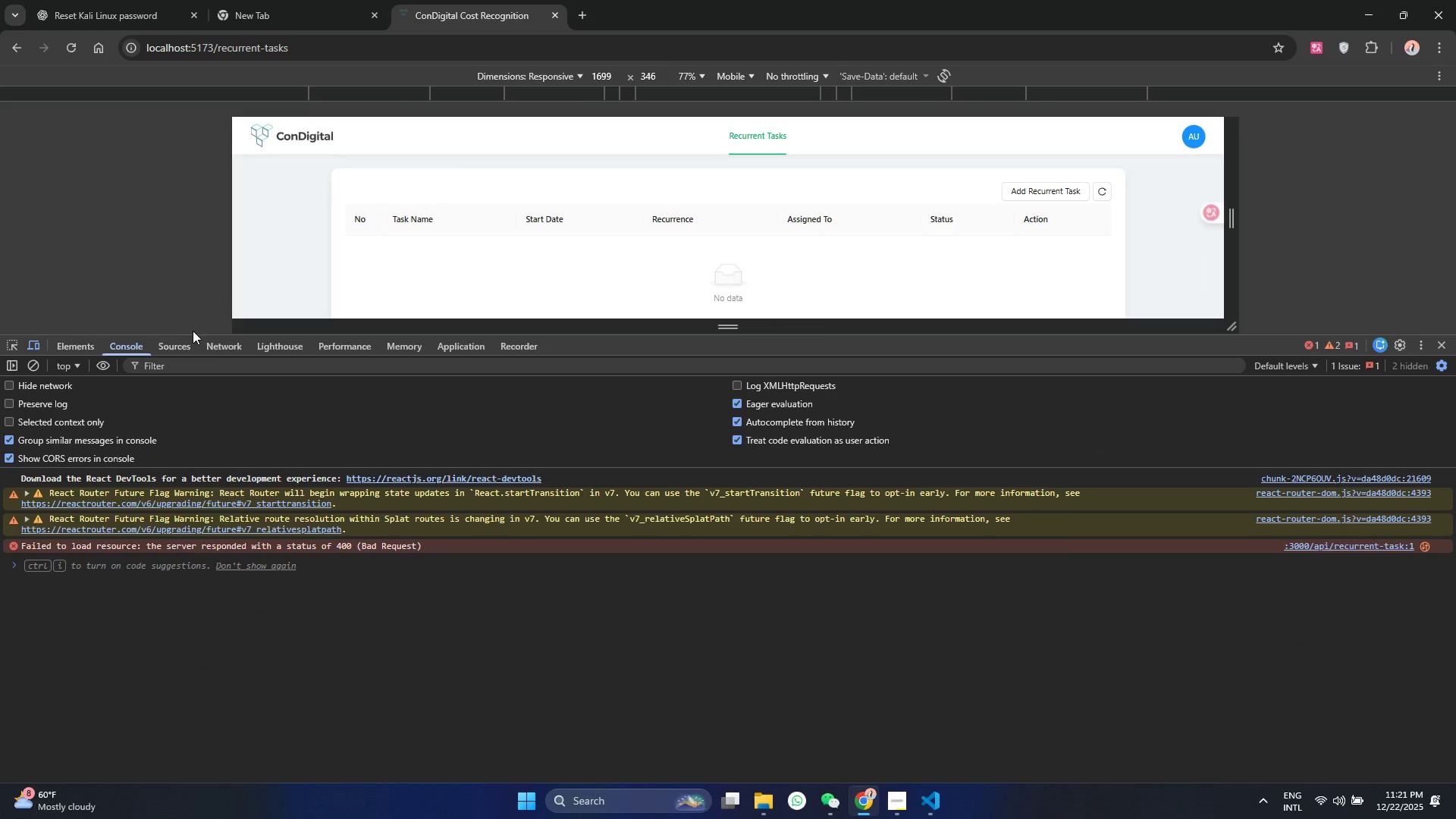 
left_click([215, 345])
 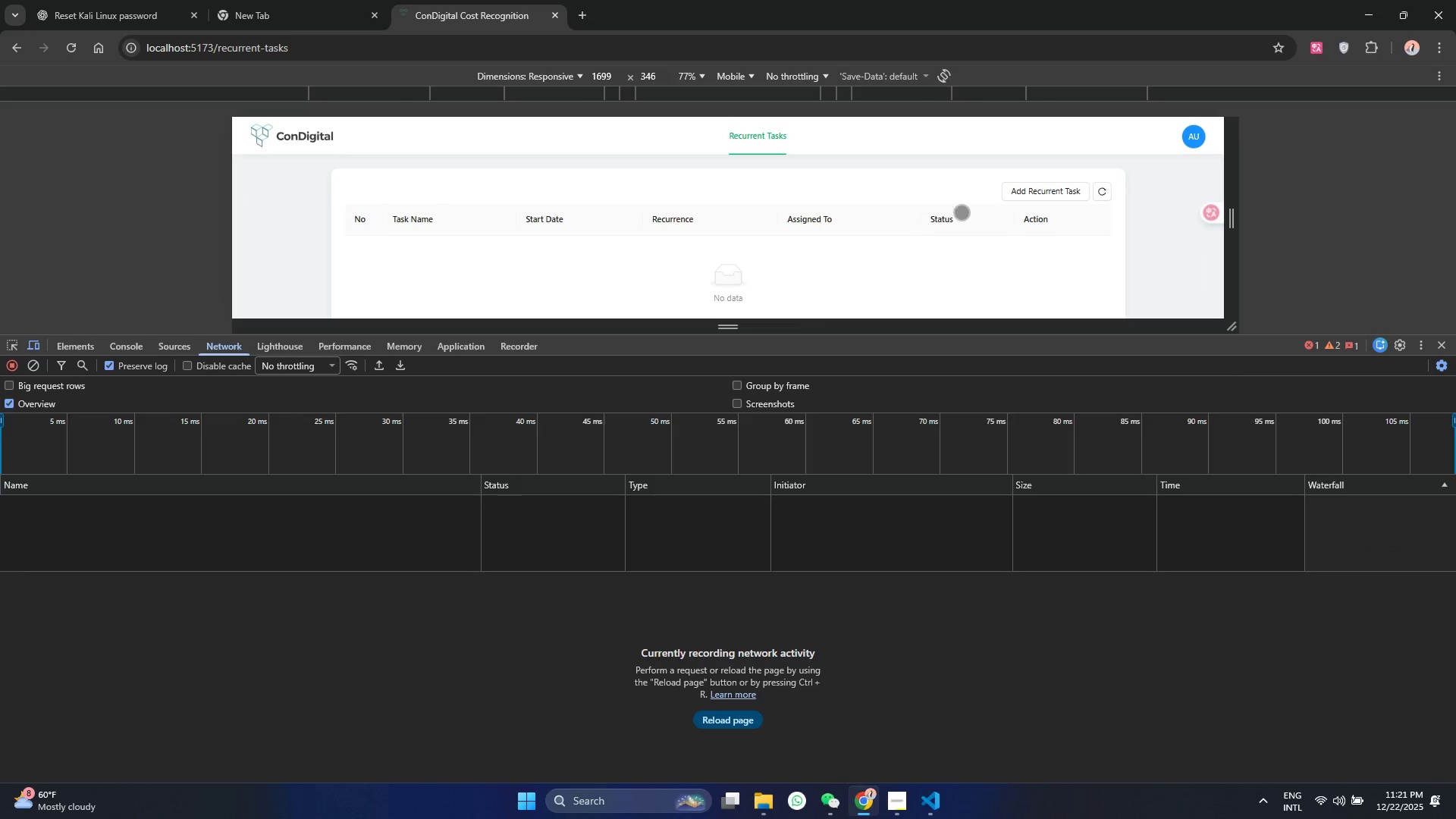 
left_click([1039, 198])
 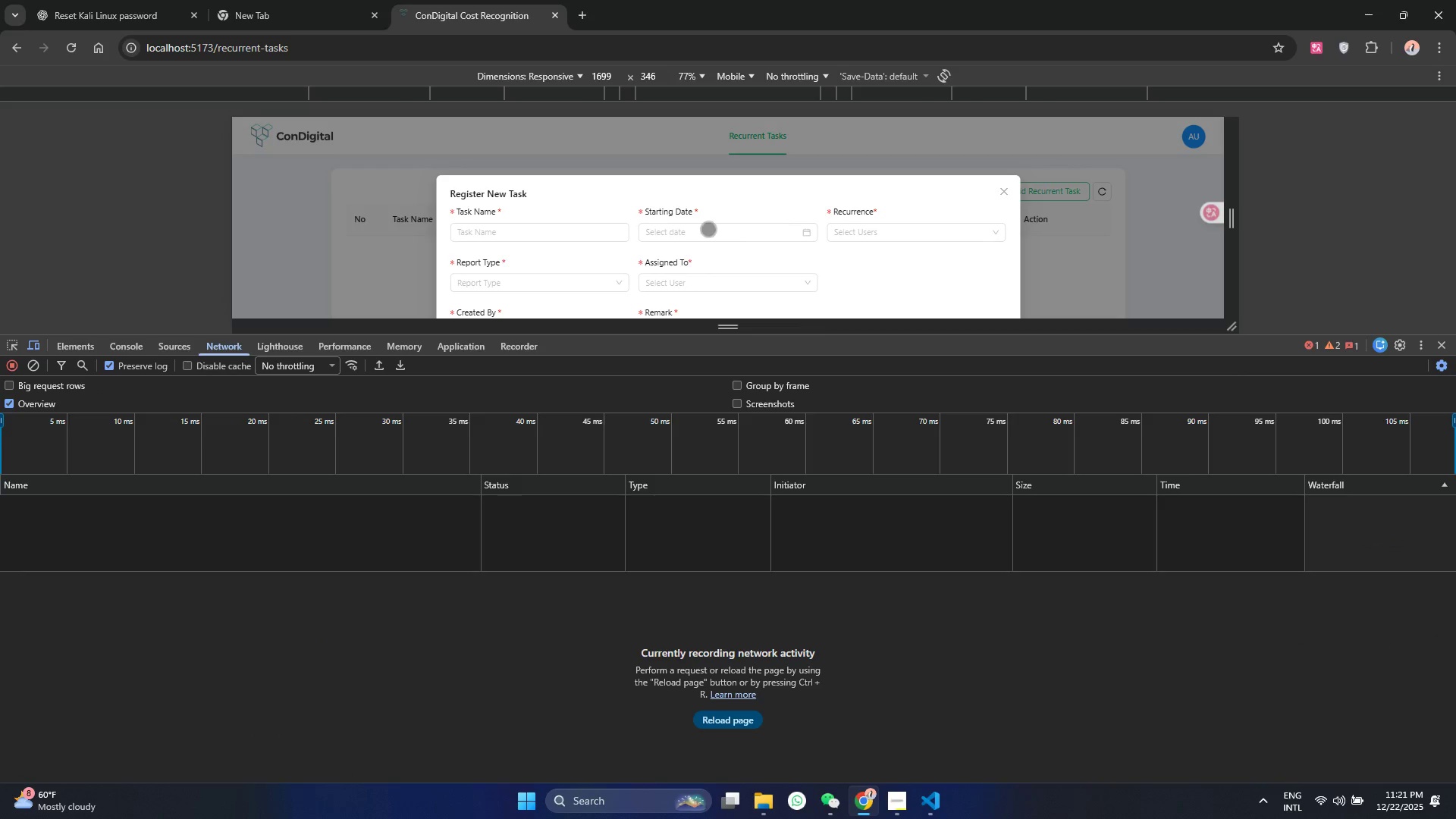 
left_click([577, 235])
 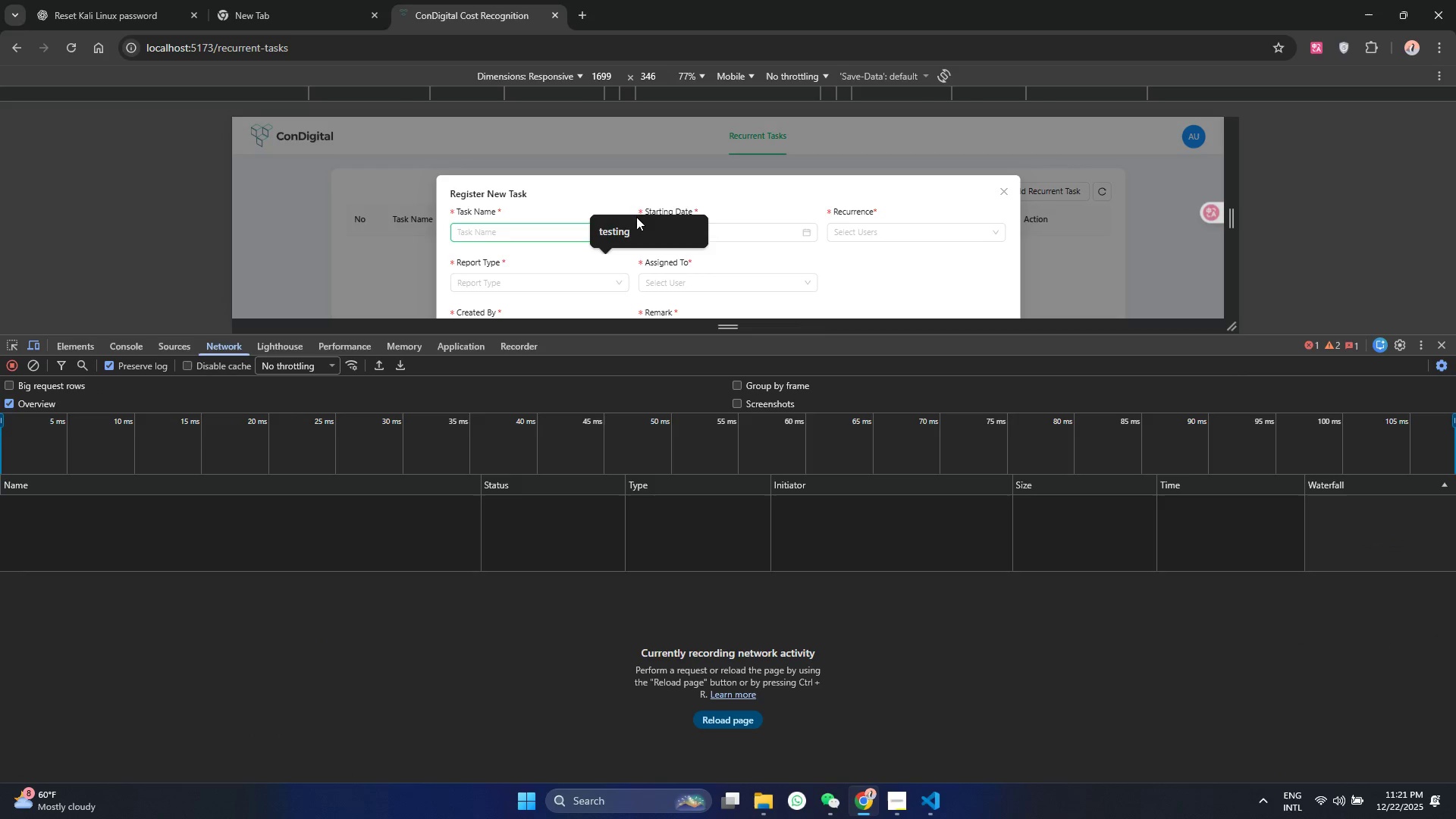 
double_click([661, 224])
 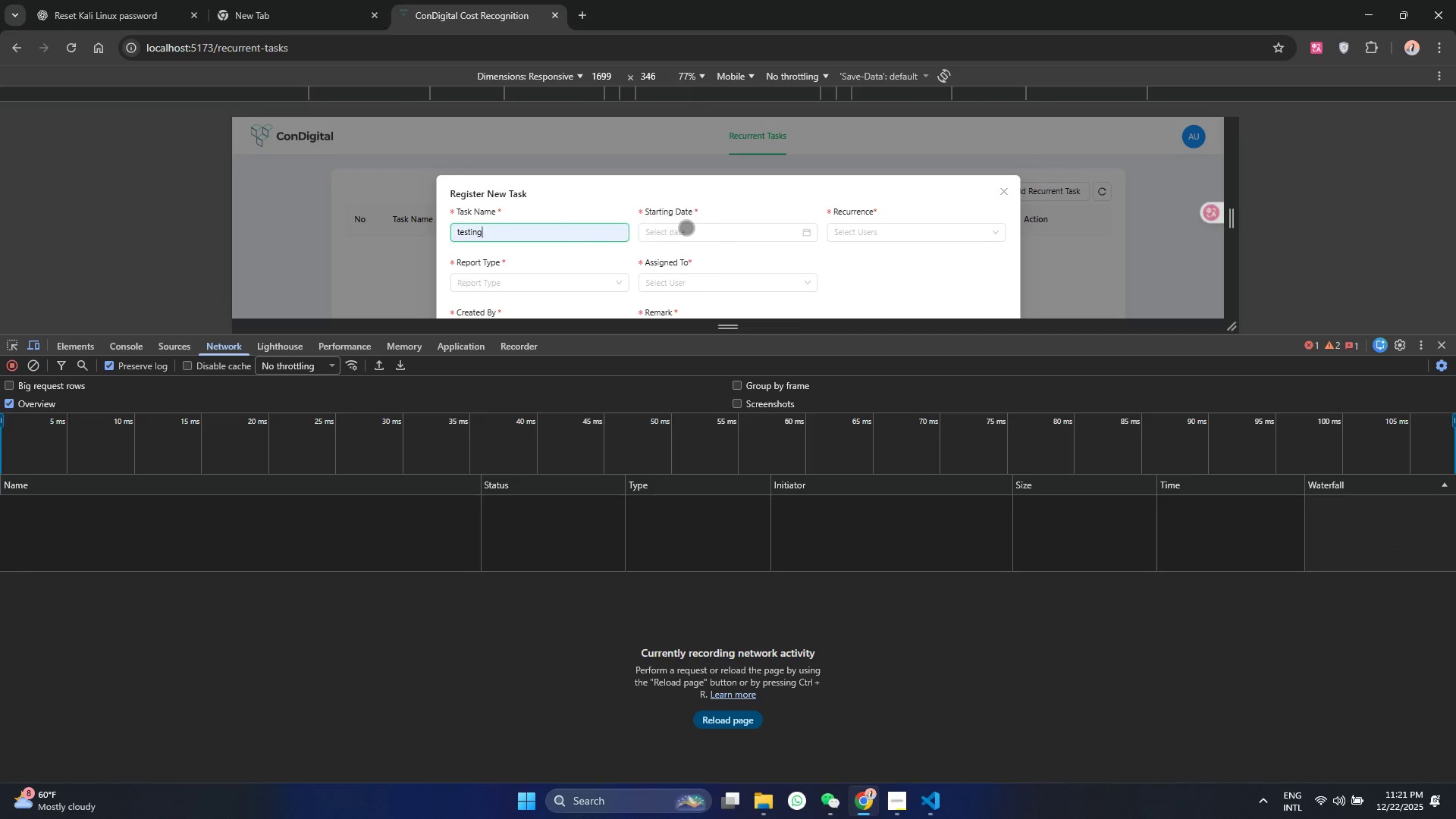 
triple_click([686, 228])
 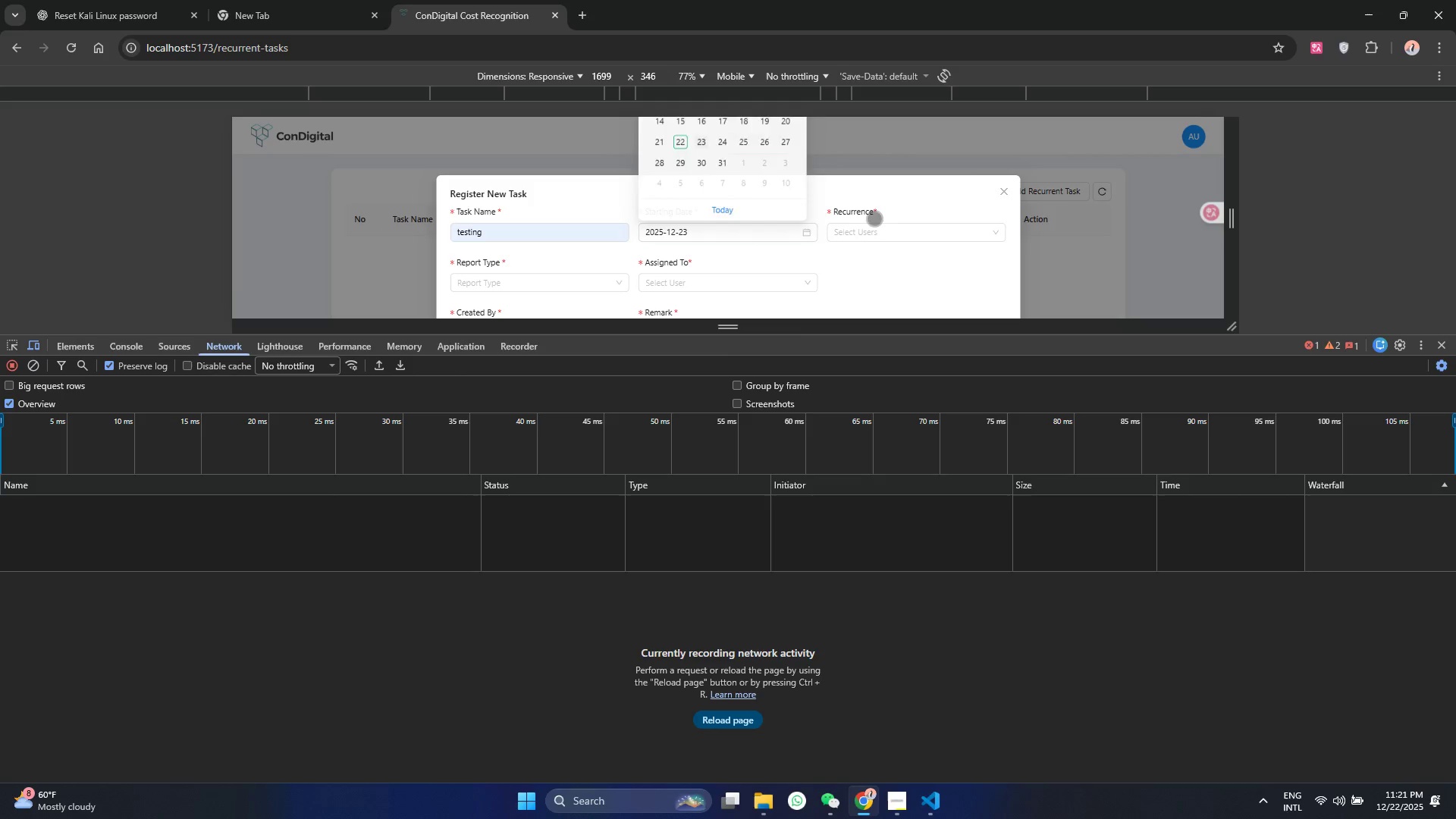 
double_click([890, 234])
 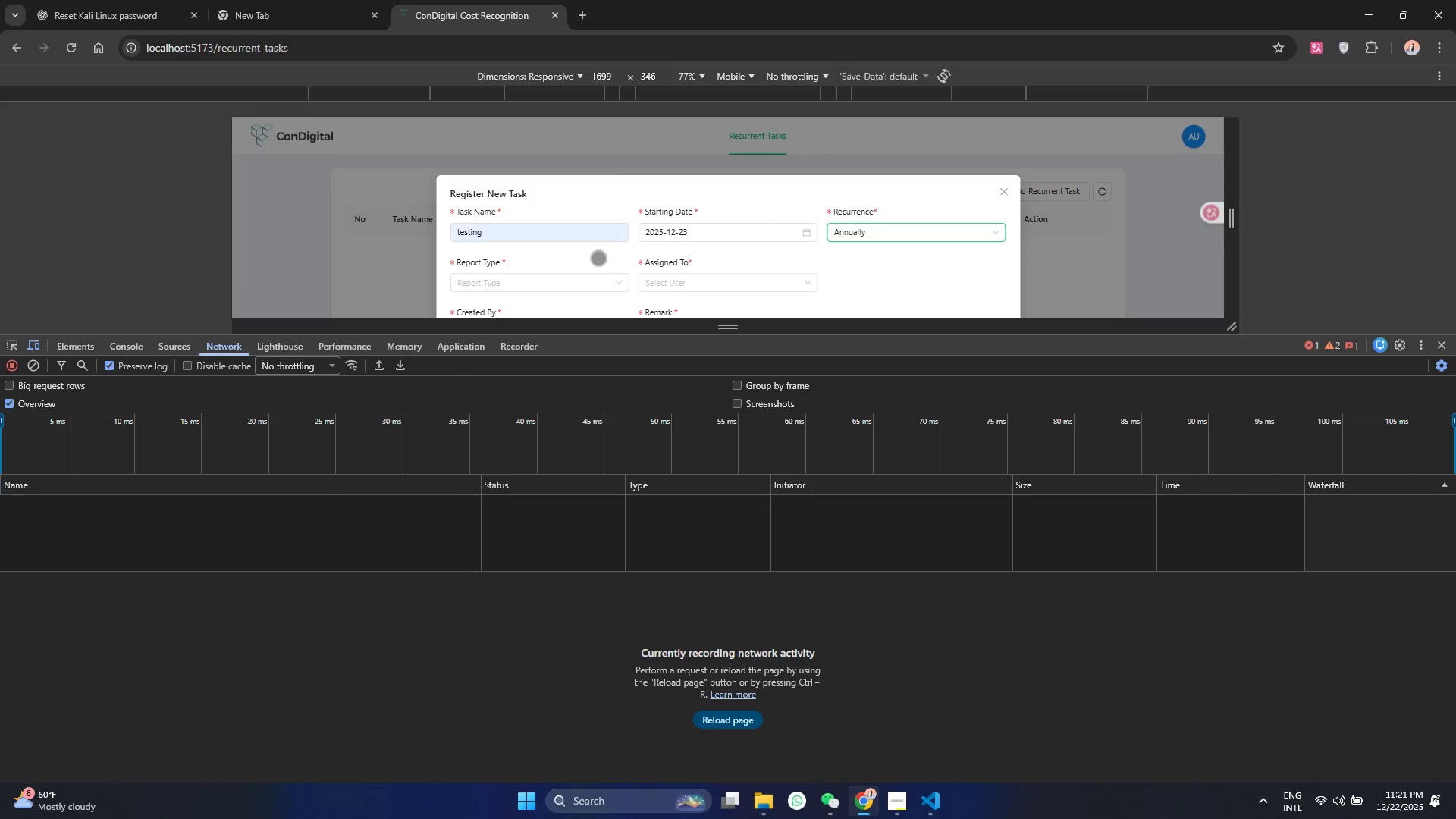 
left_click([511, 288])
 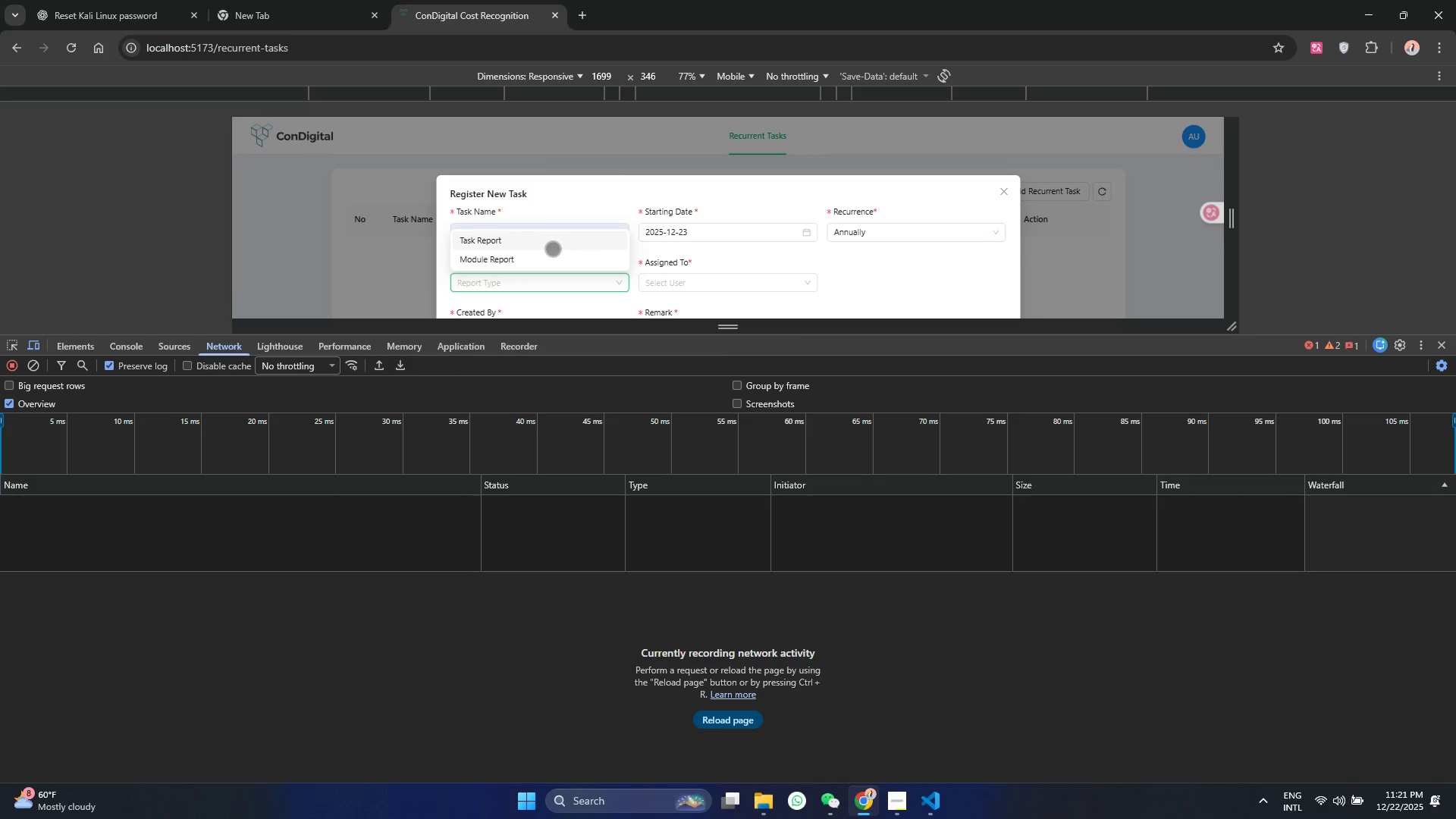 
double_click([673, 286])
 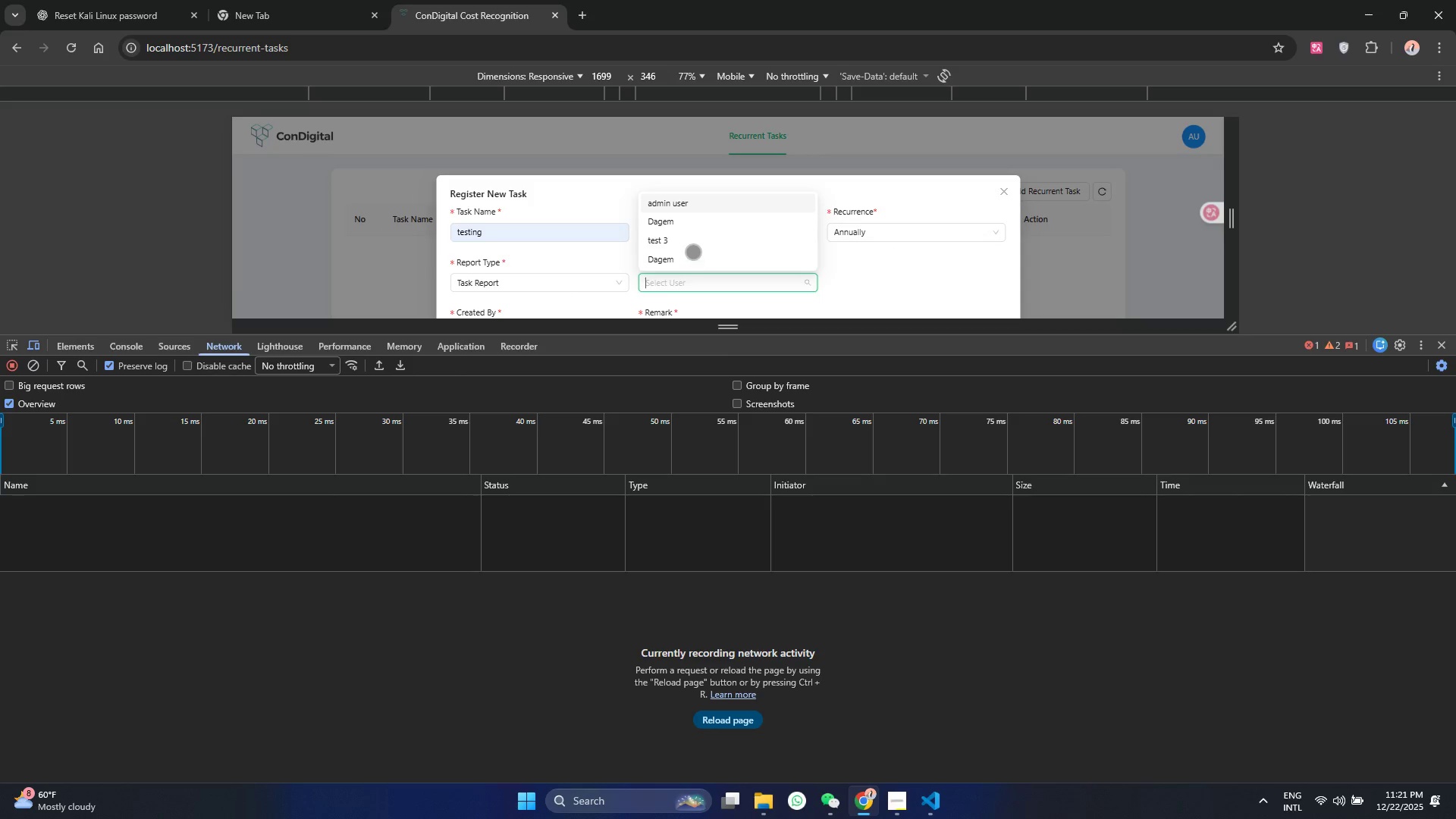 
left_click([692, 243])
 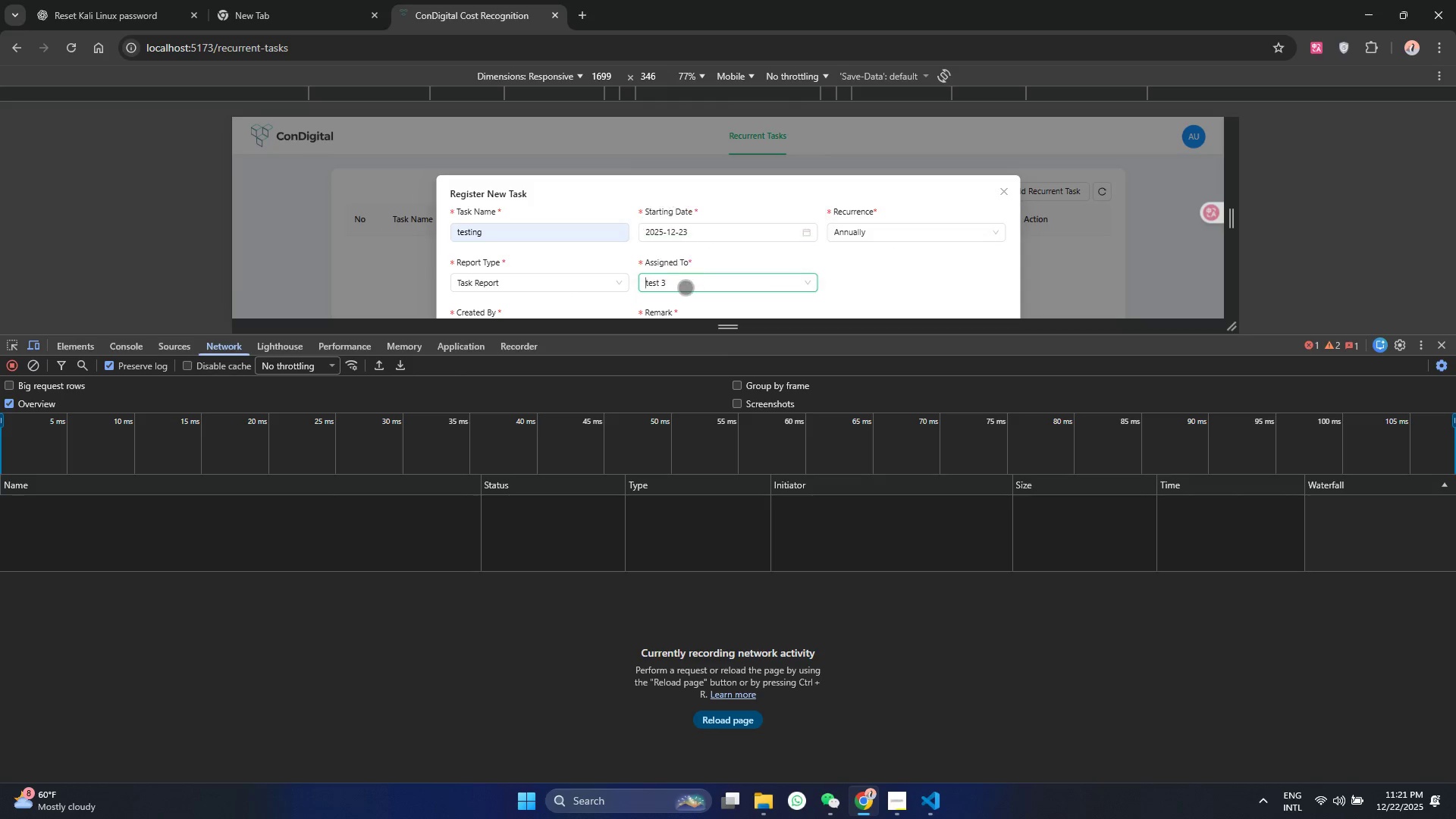 
scroll: coordinate [679, 290], scroll_direction: down, amount: 1.0
 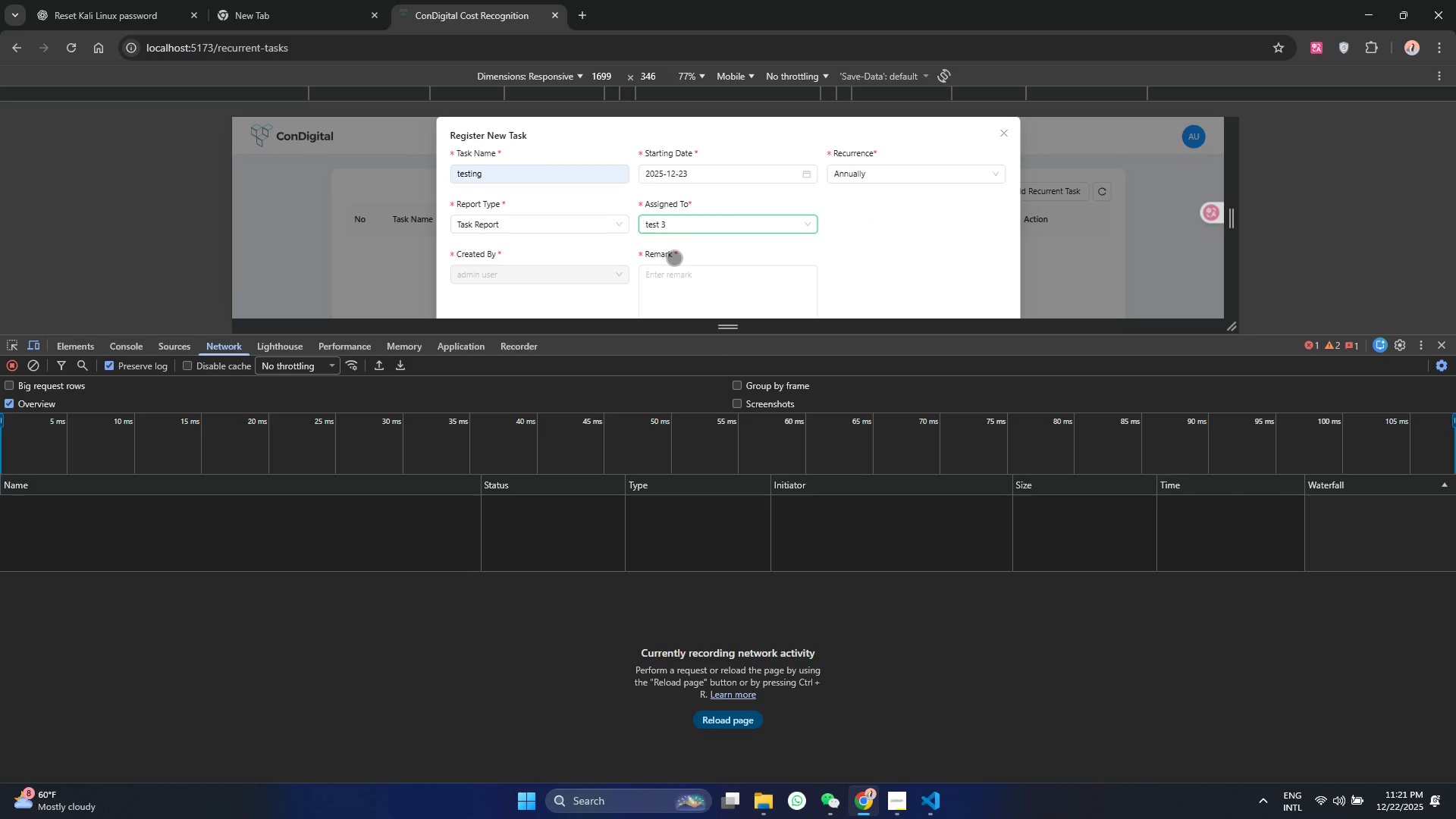 
left_click([664, 277])
 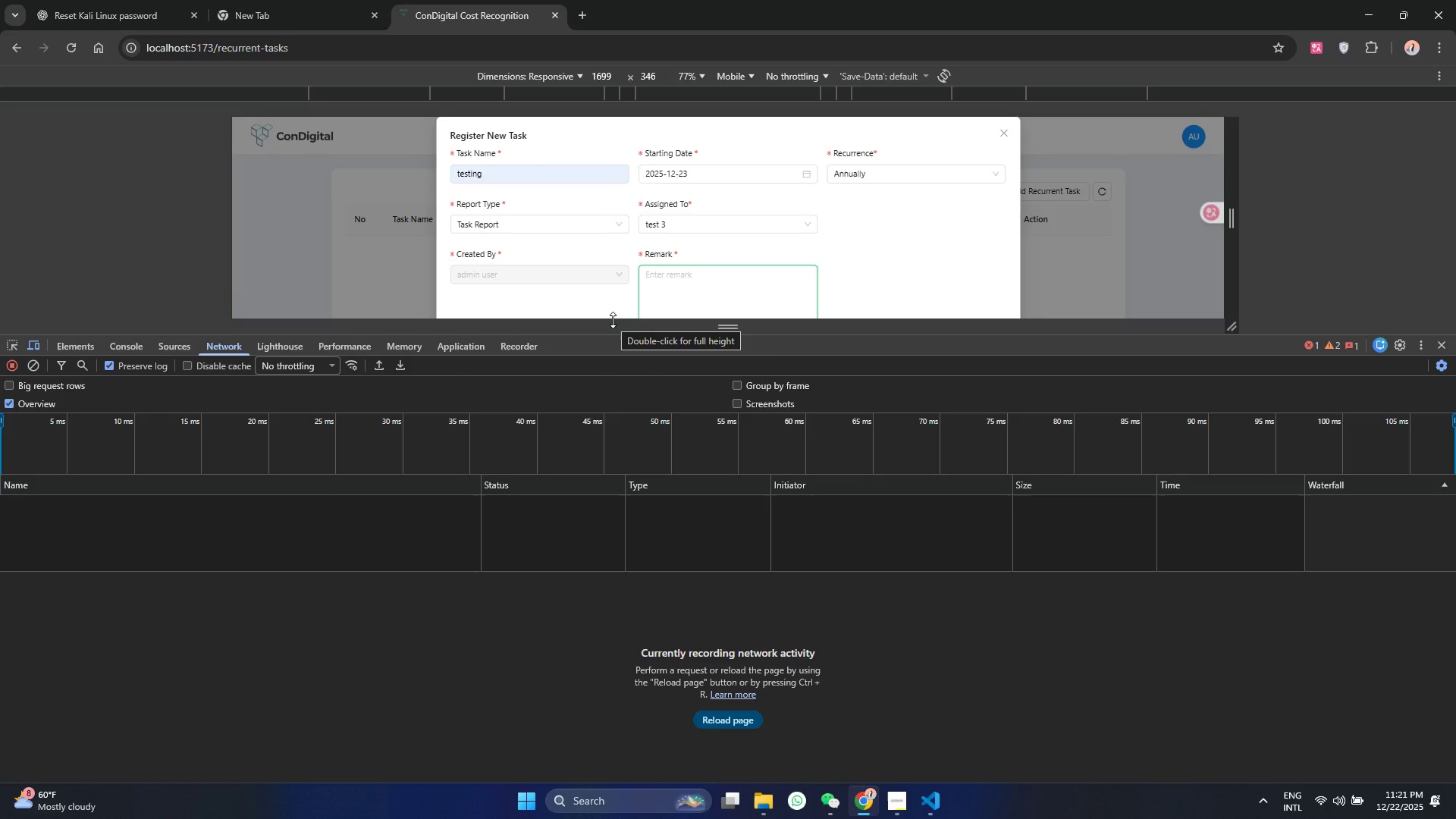 
type(test)
 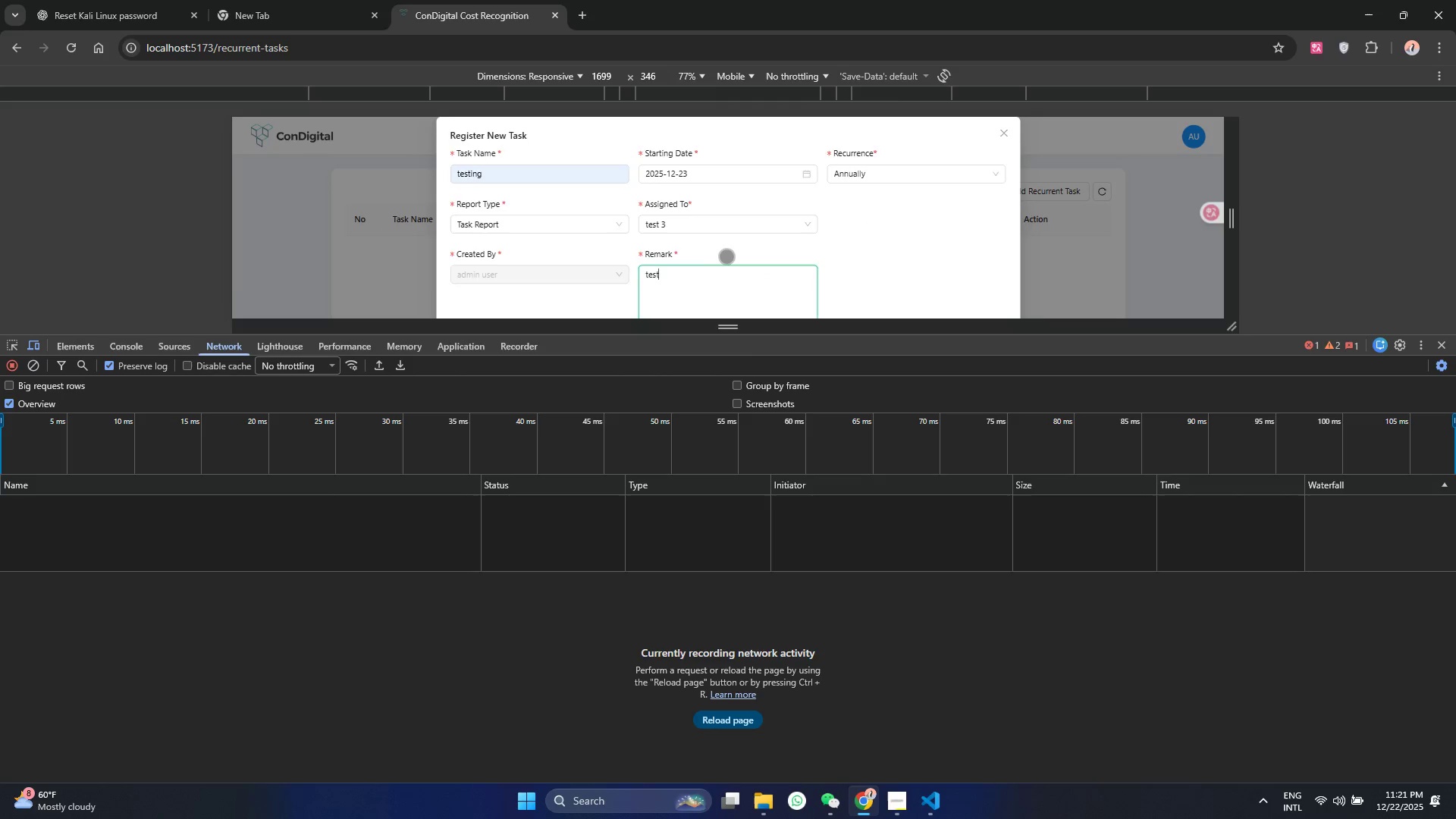 
scroll: coordinate [733, 250], scroll_direction: down, amount: 5.0
 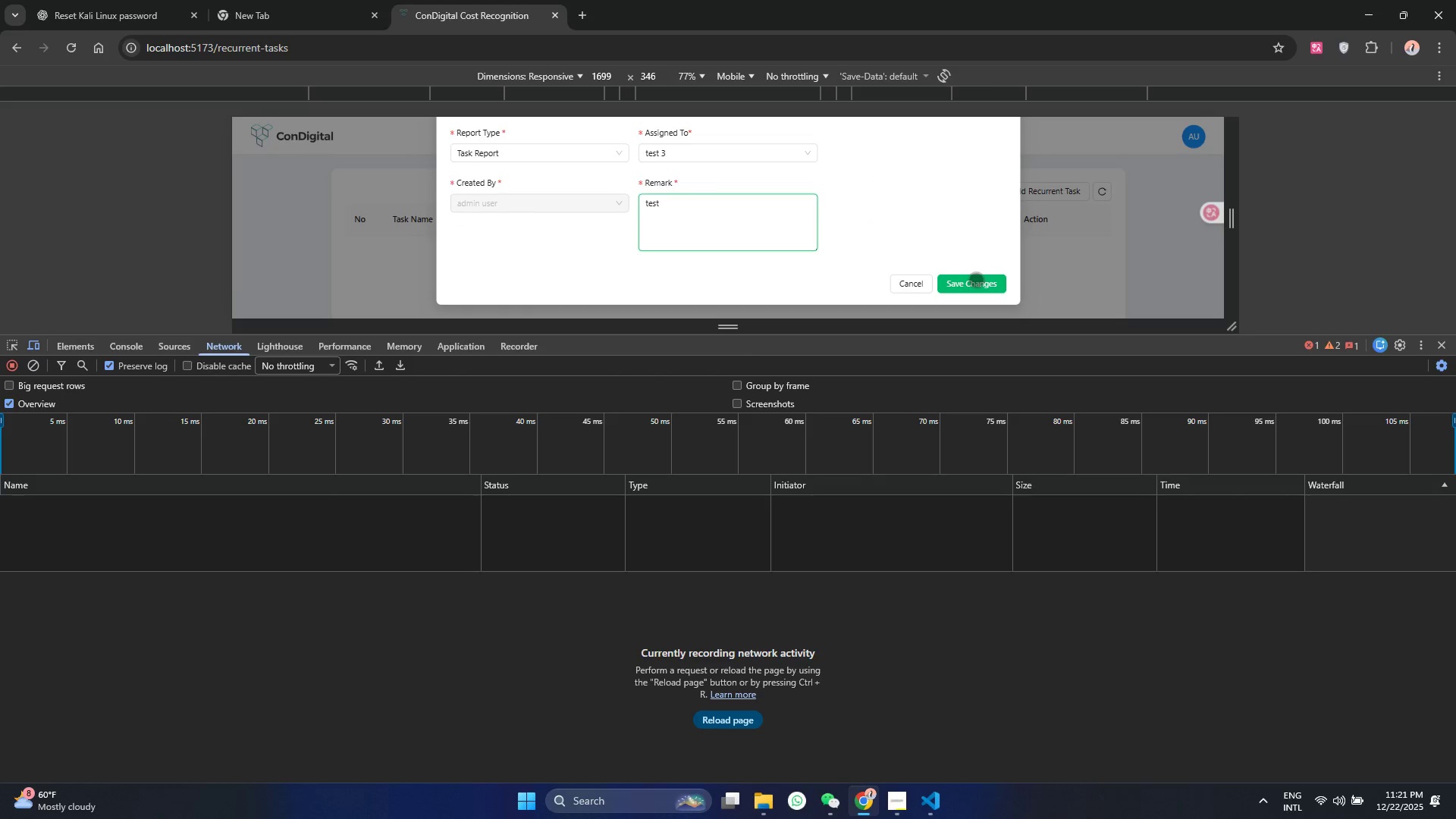 
left_click([976, 279])
 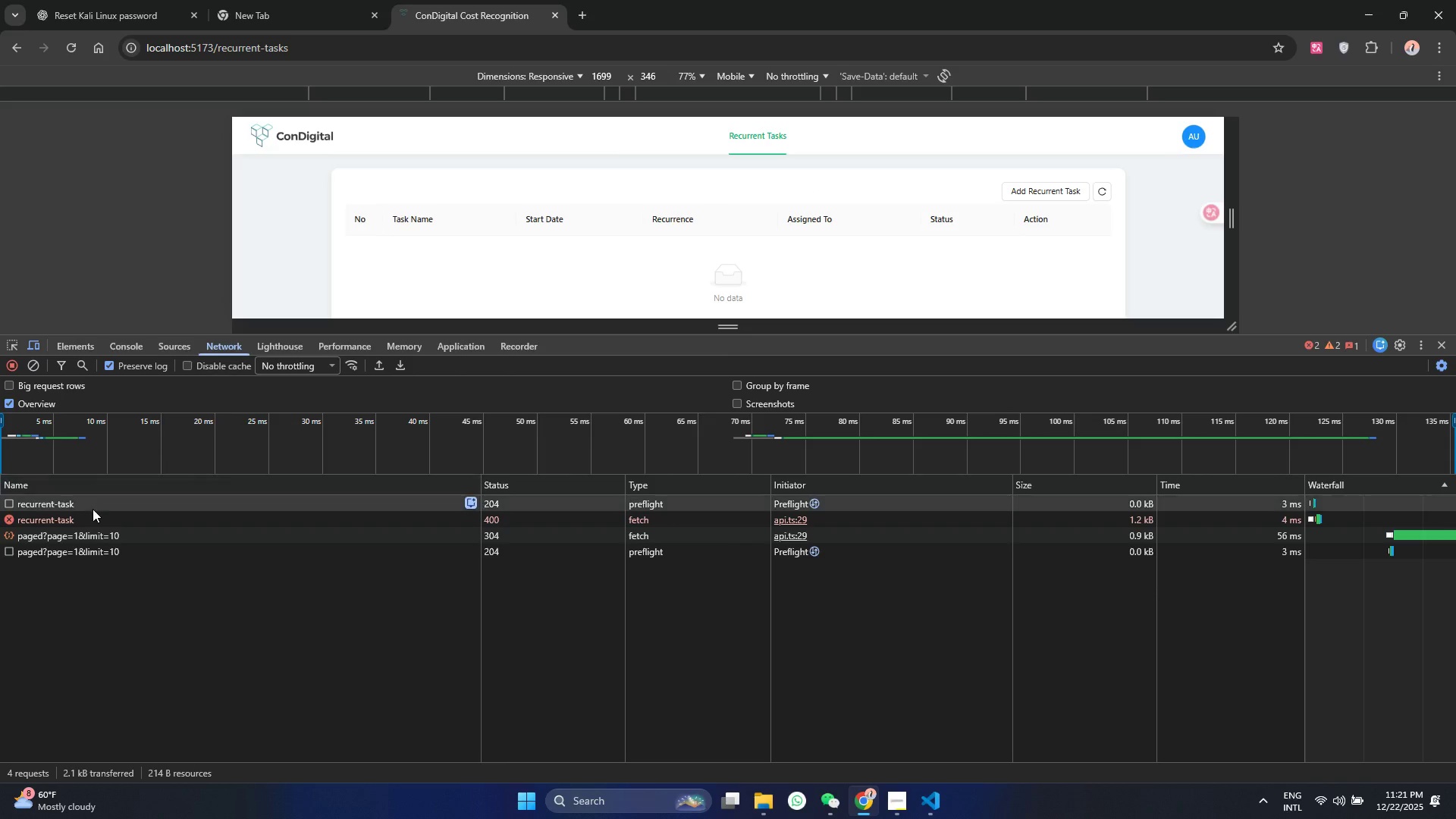 
left_click([95, 524])
 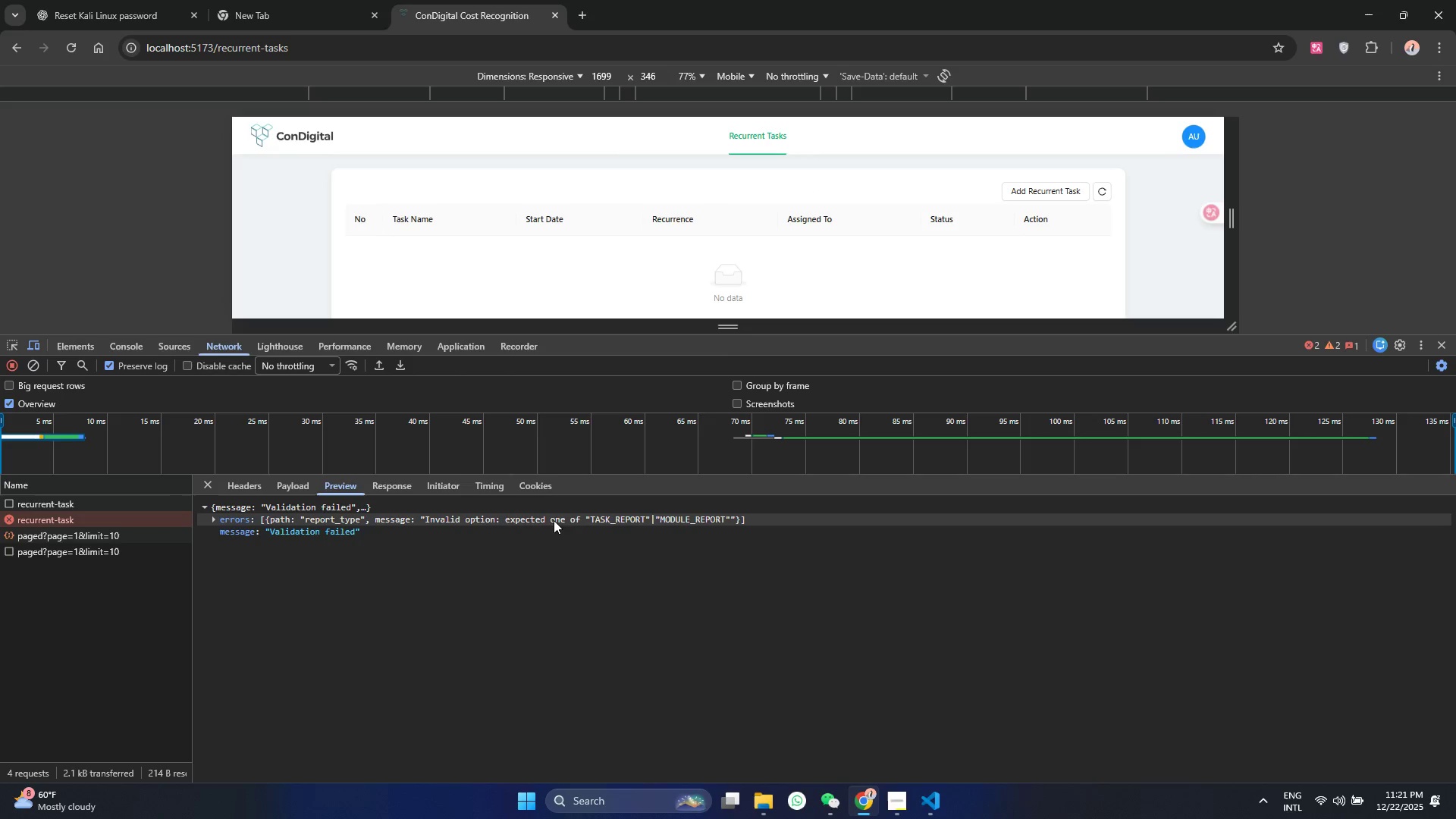 
left_click([554, 520])
 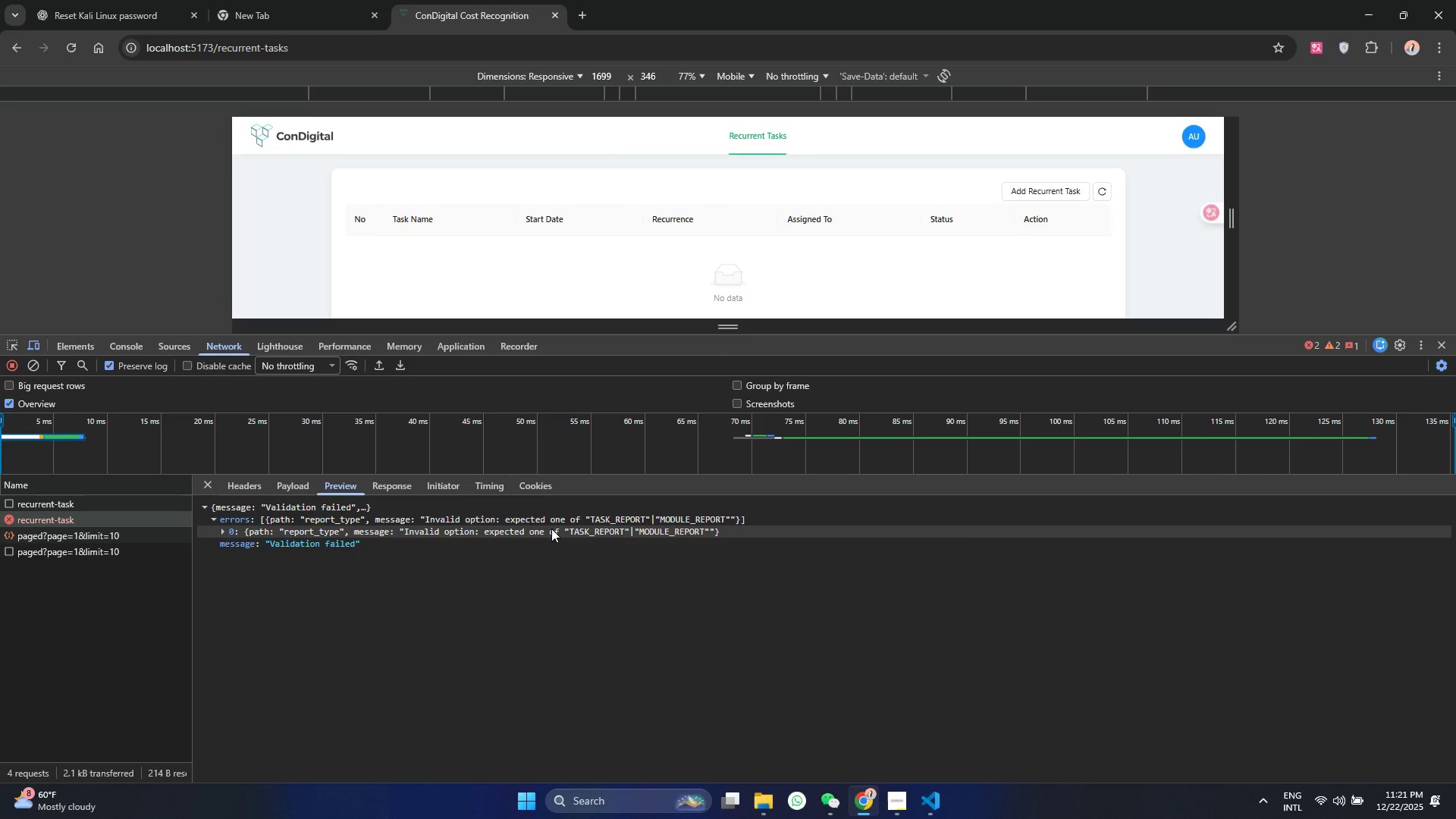 
left_click([551, 529])
 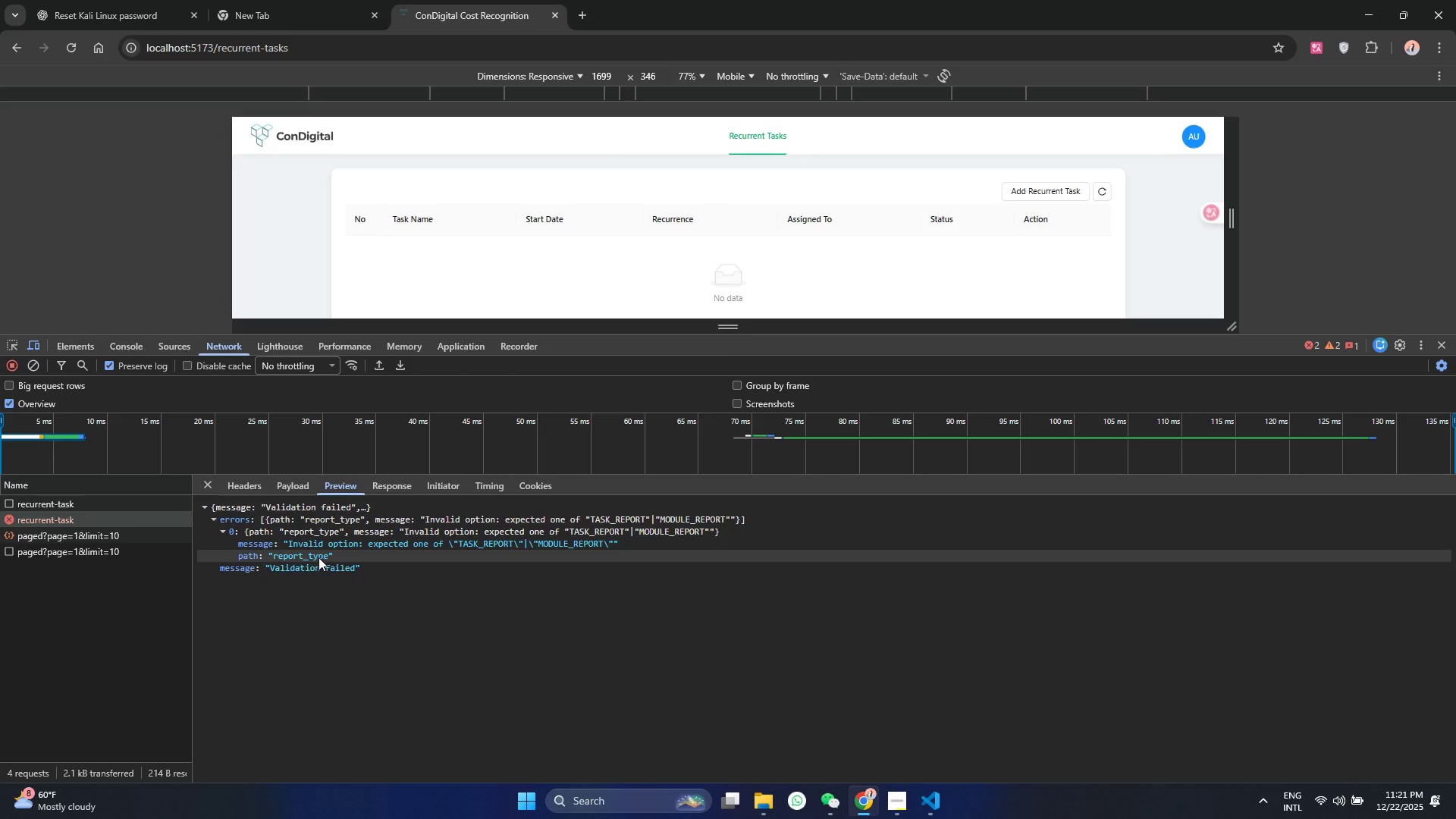 
left_click([333, 544])
 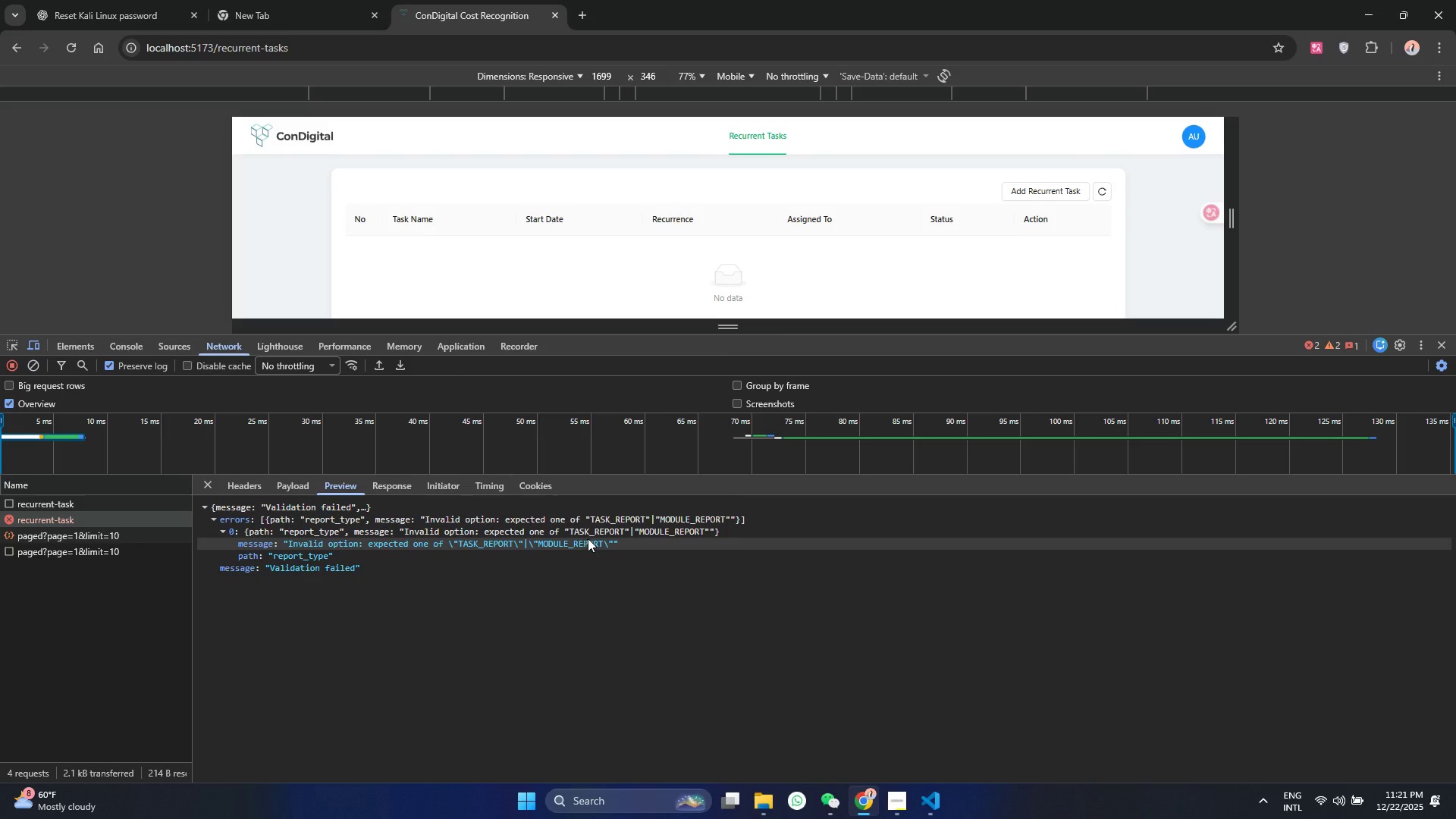 
wait(10.37)
 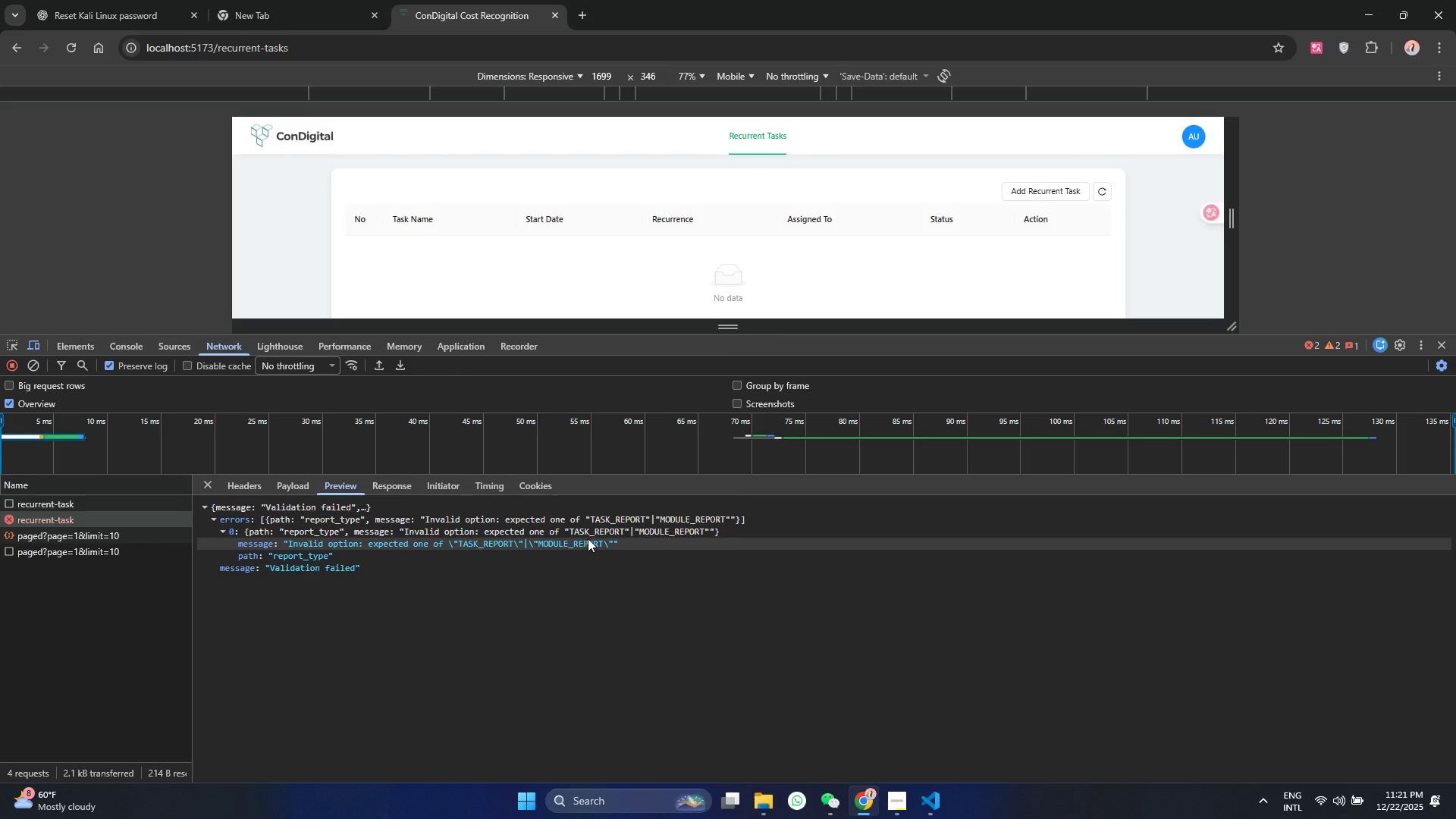 
mouse_move([1028, 193])
 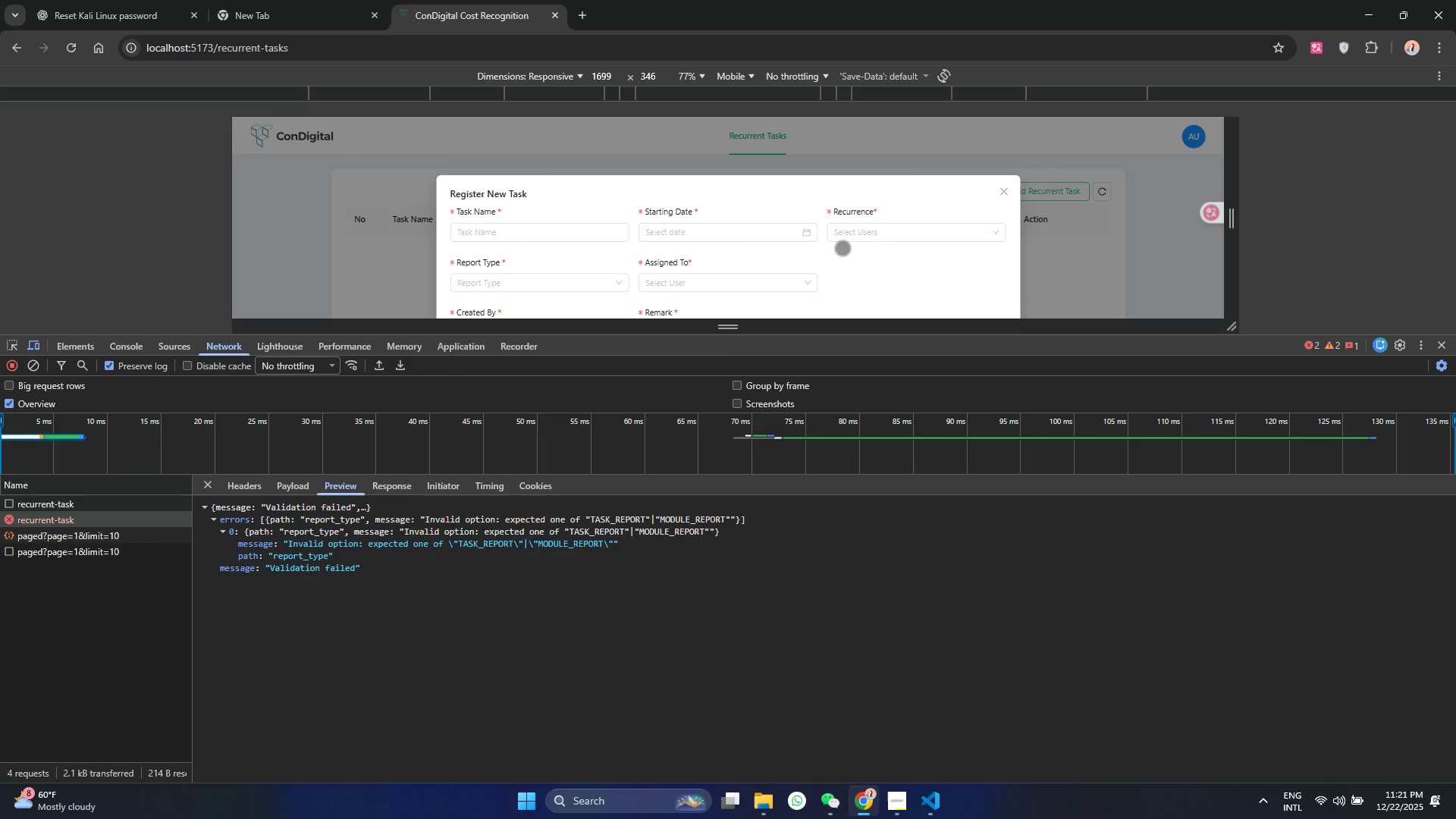 
left_click([869, 226])
 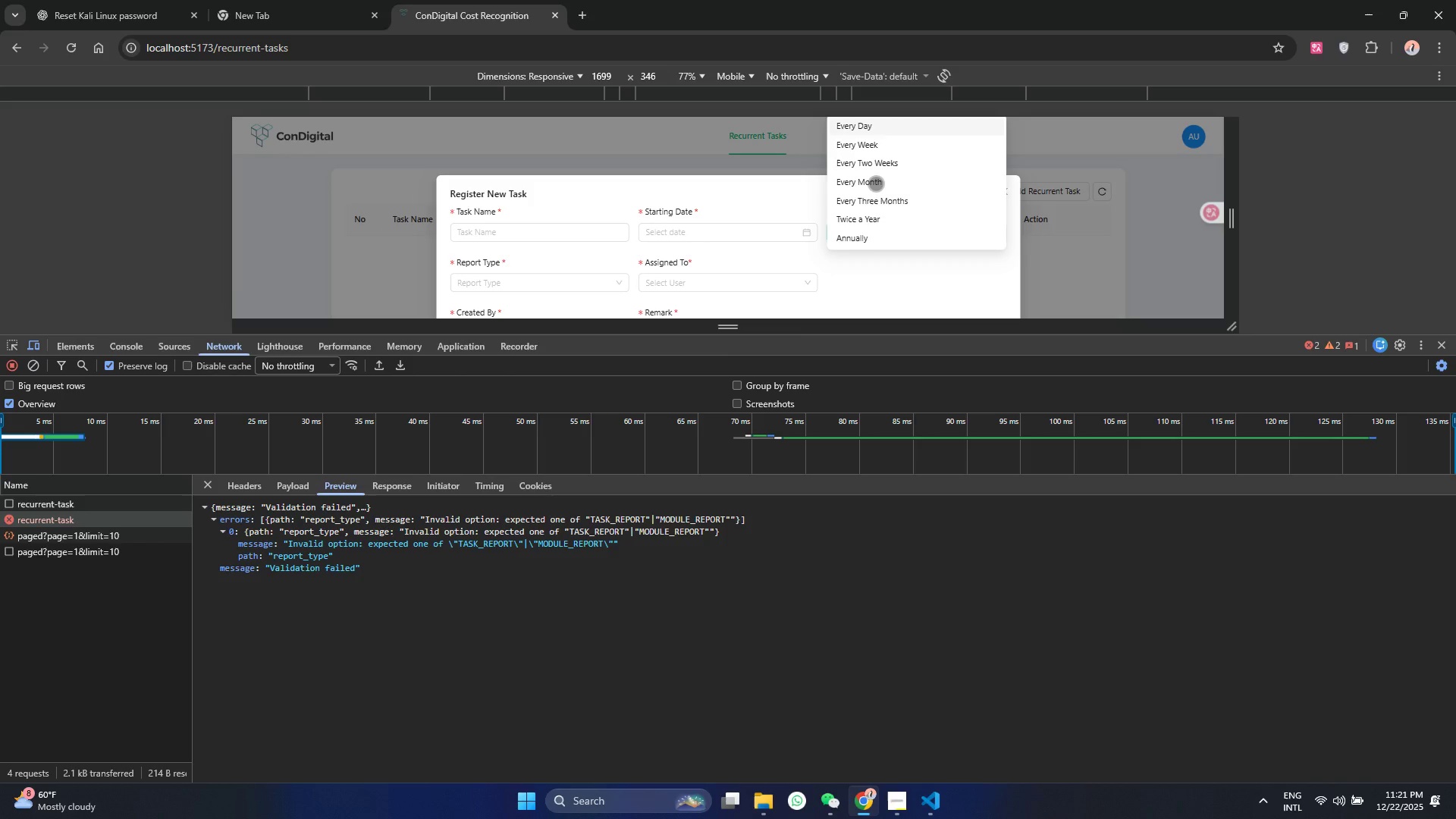 
left_click([876, 182])
 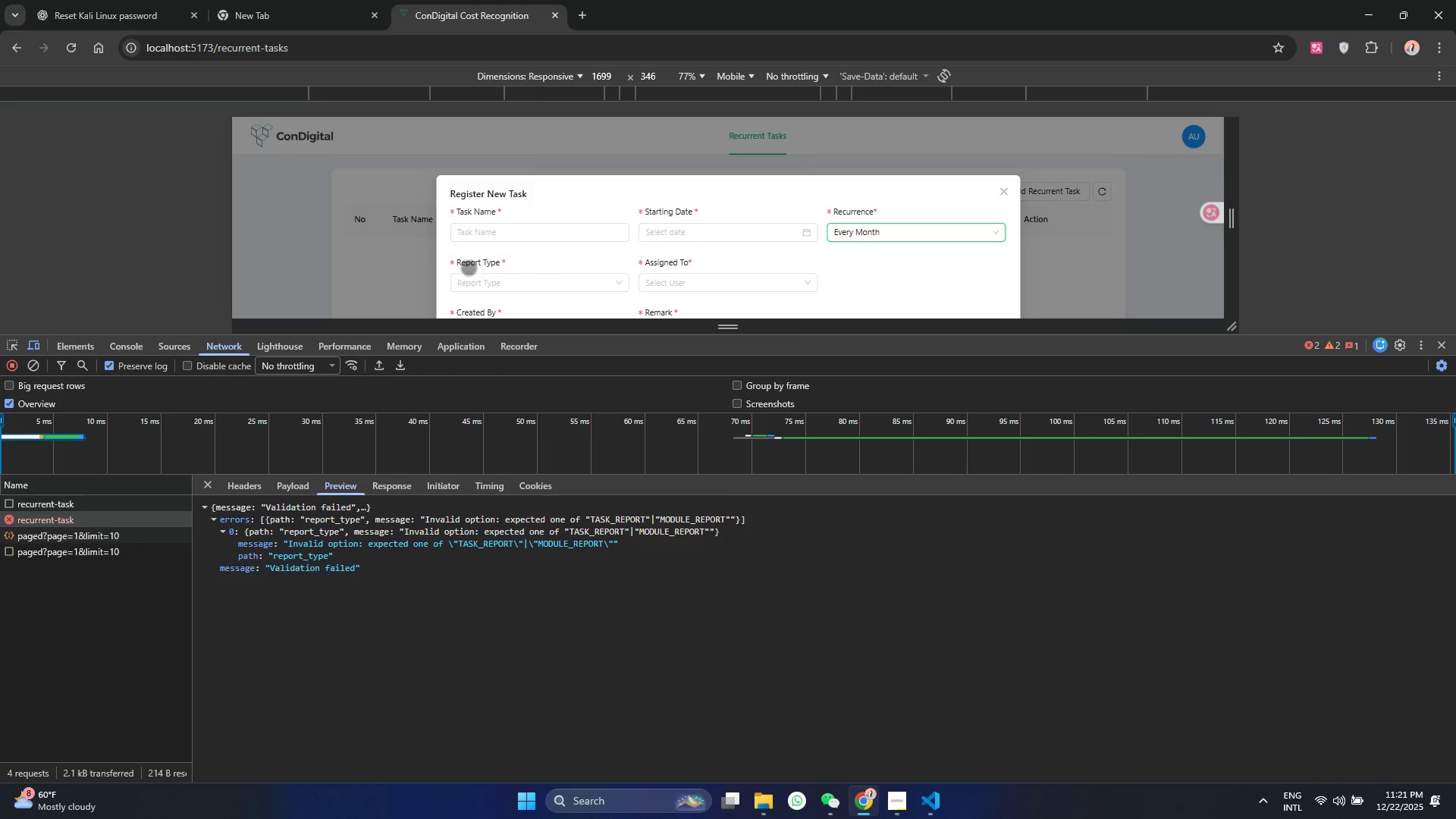 
left_click([444, 288])
 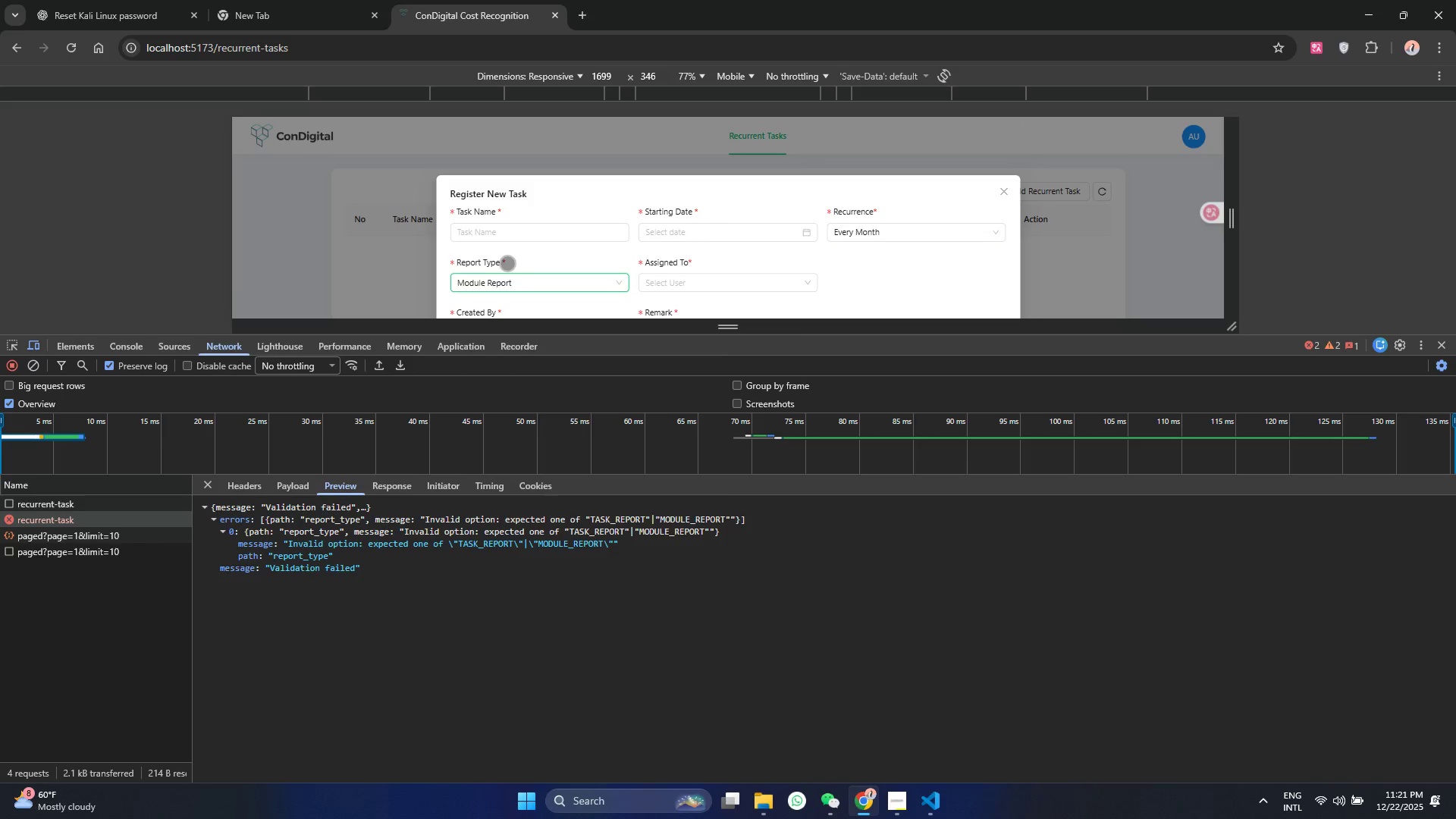 
left_click([681, 287])
 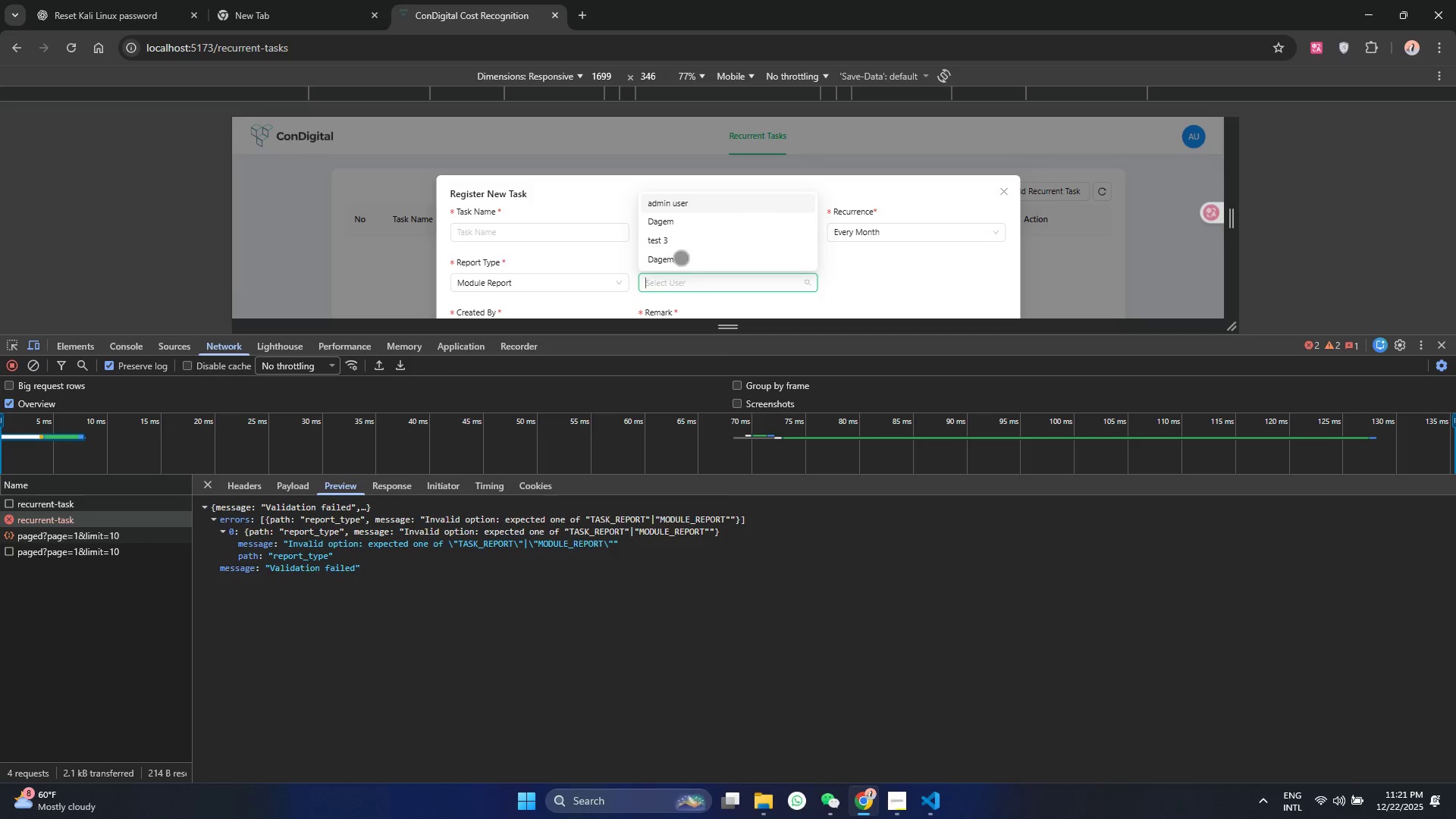 
left_click([680, 252])
 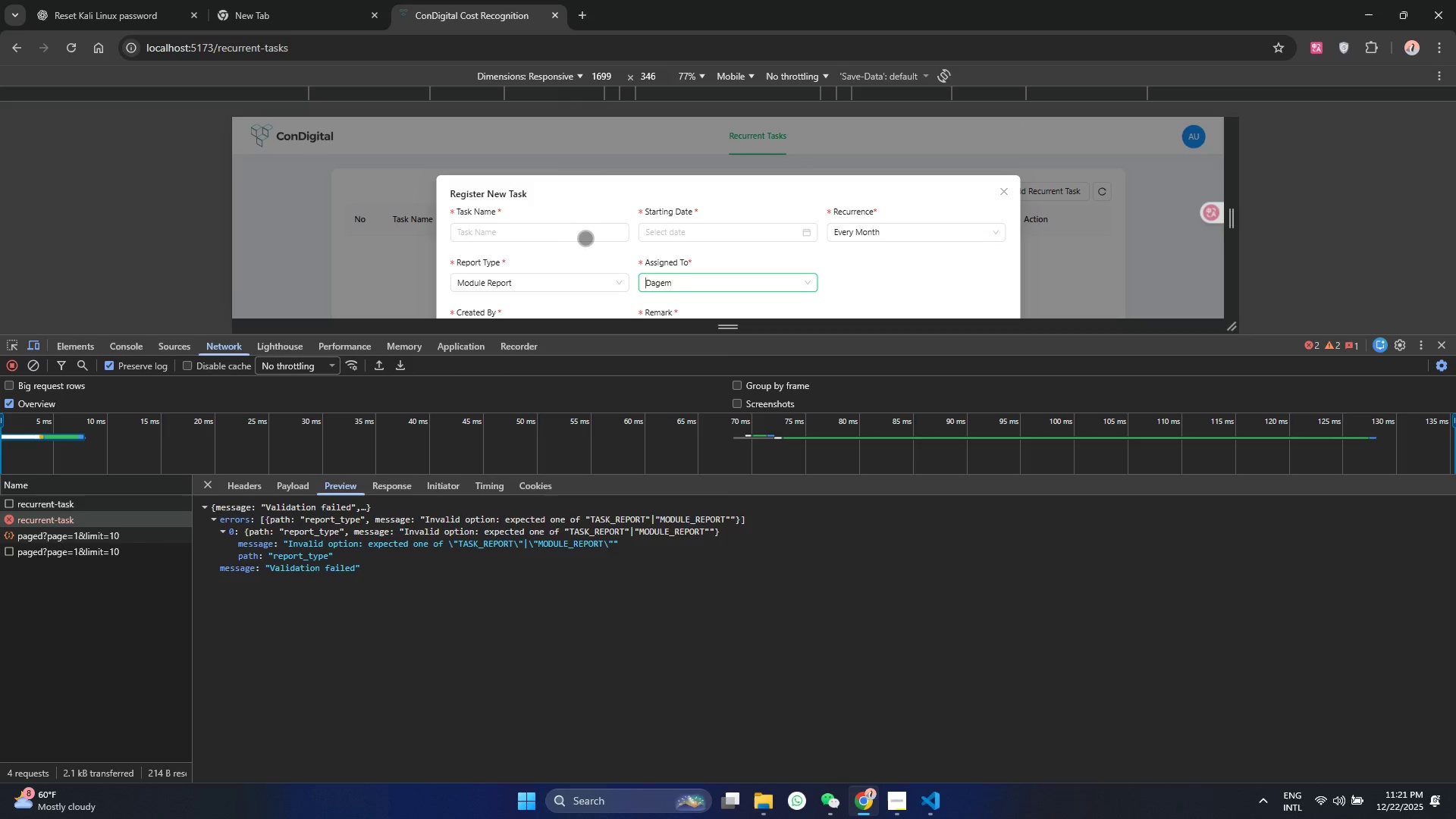 
left_click([577, 237])
 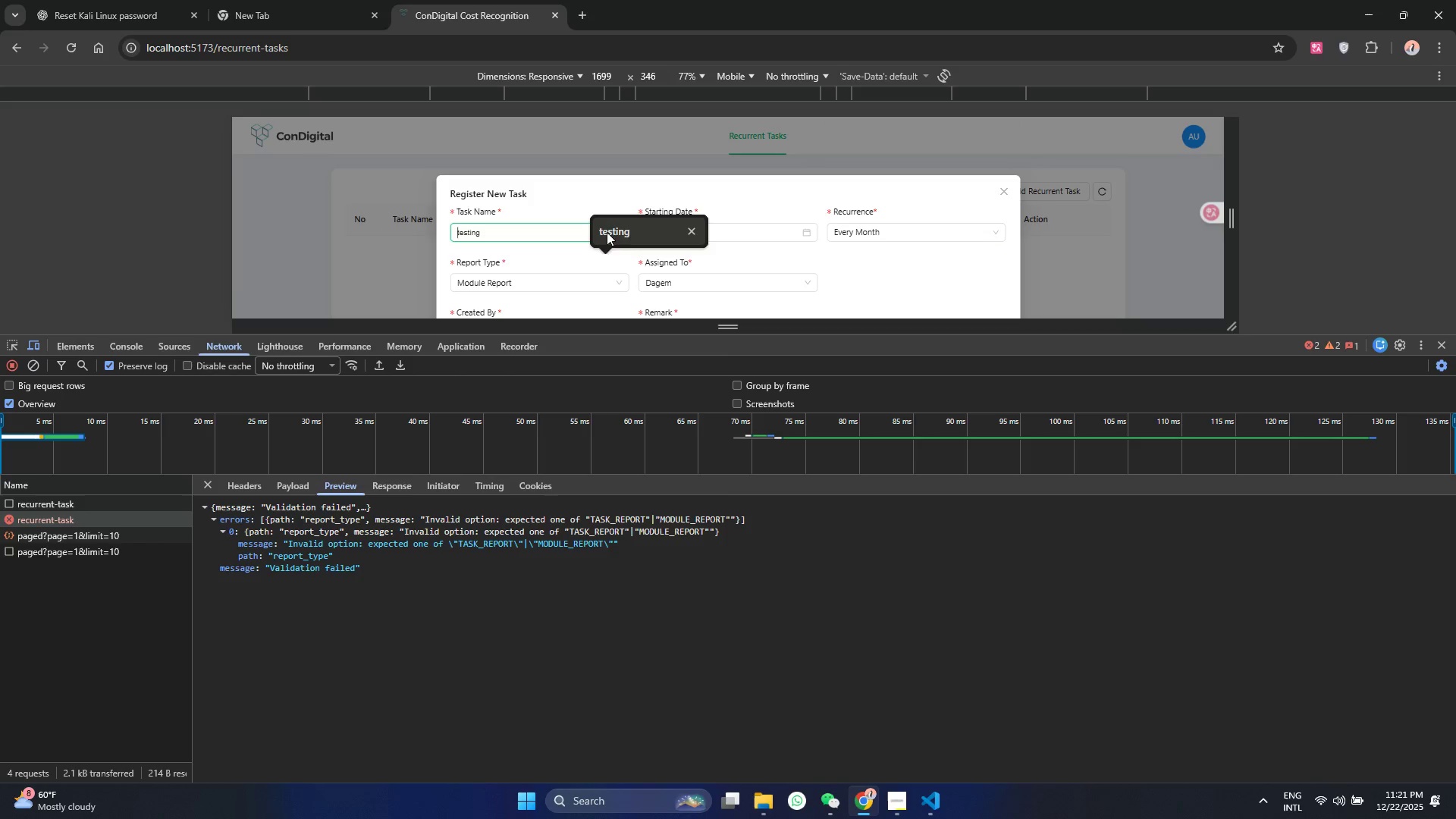 
left_click([622, 230])
 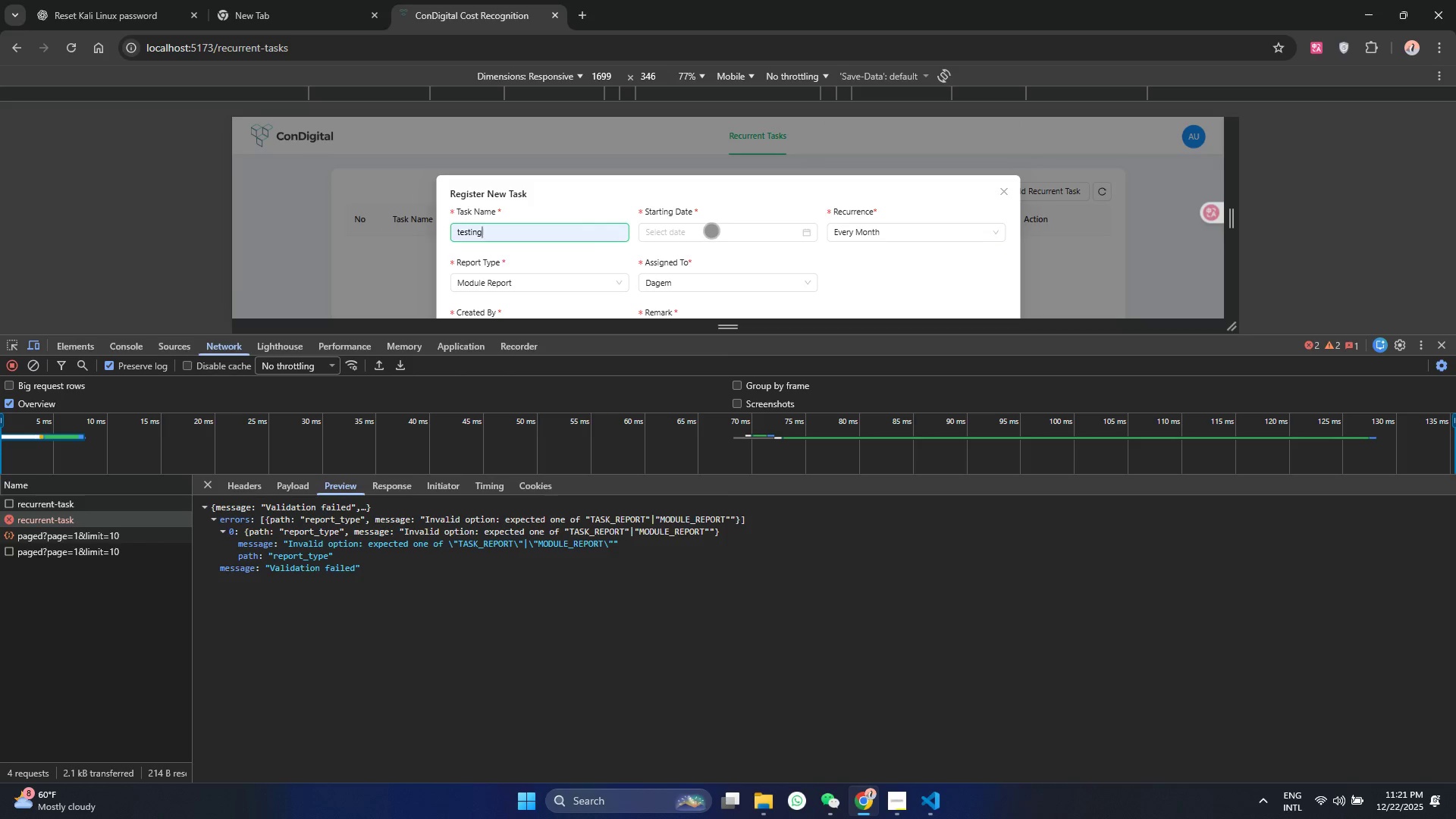 
left_click([711, 231])
 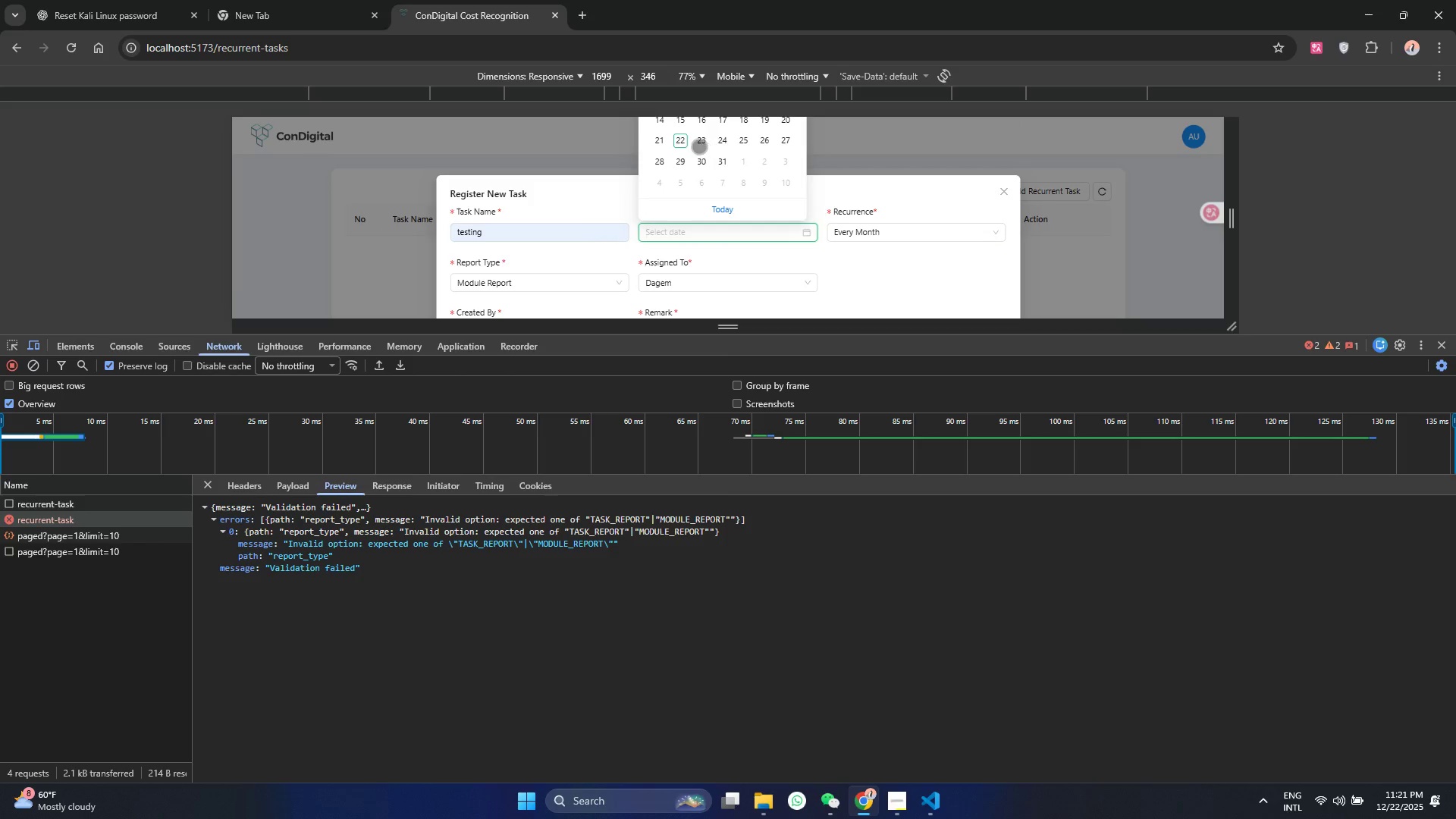 
left_click([692, 140])
 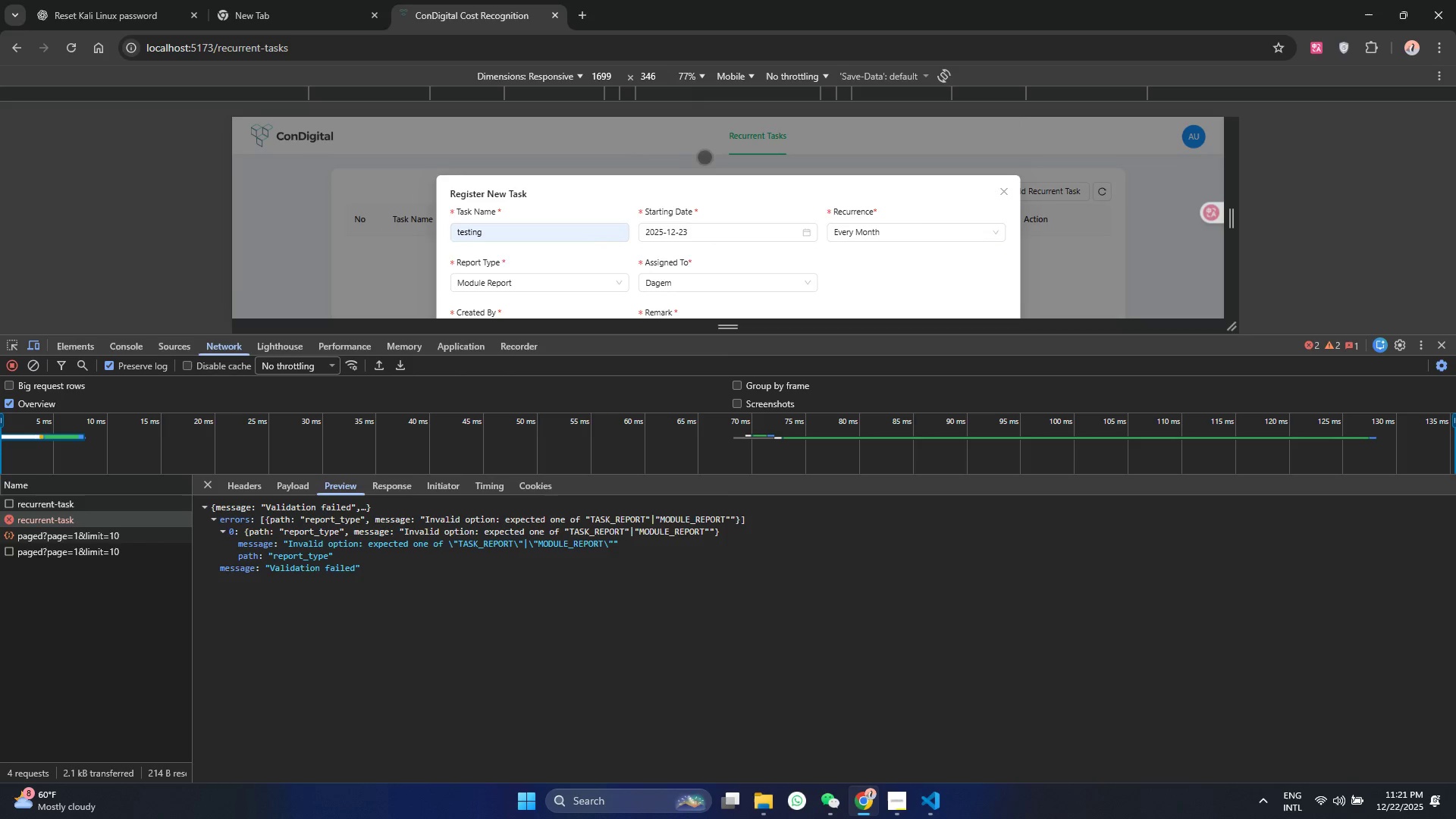 
left_click([655, 204])
 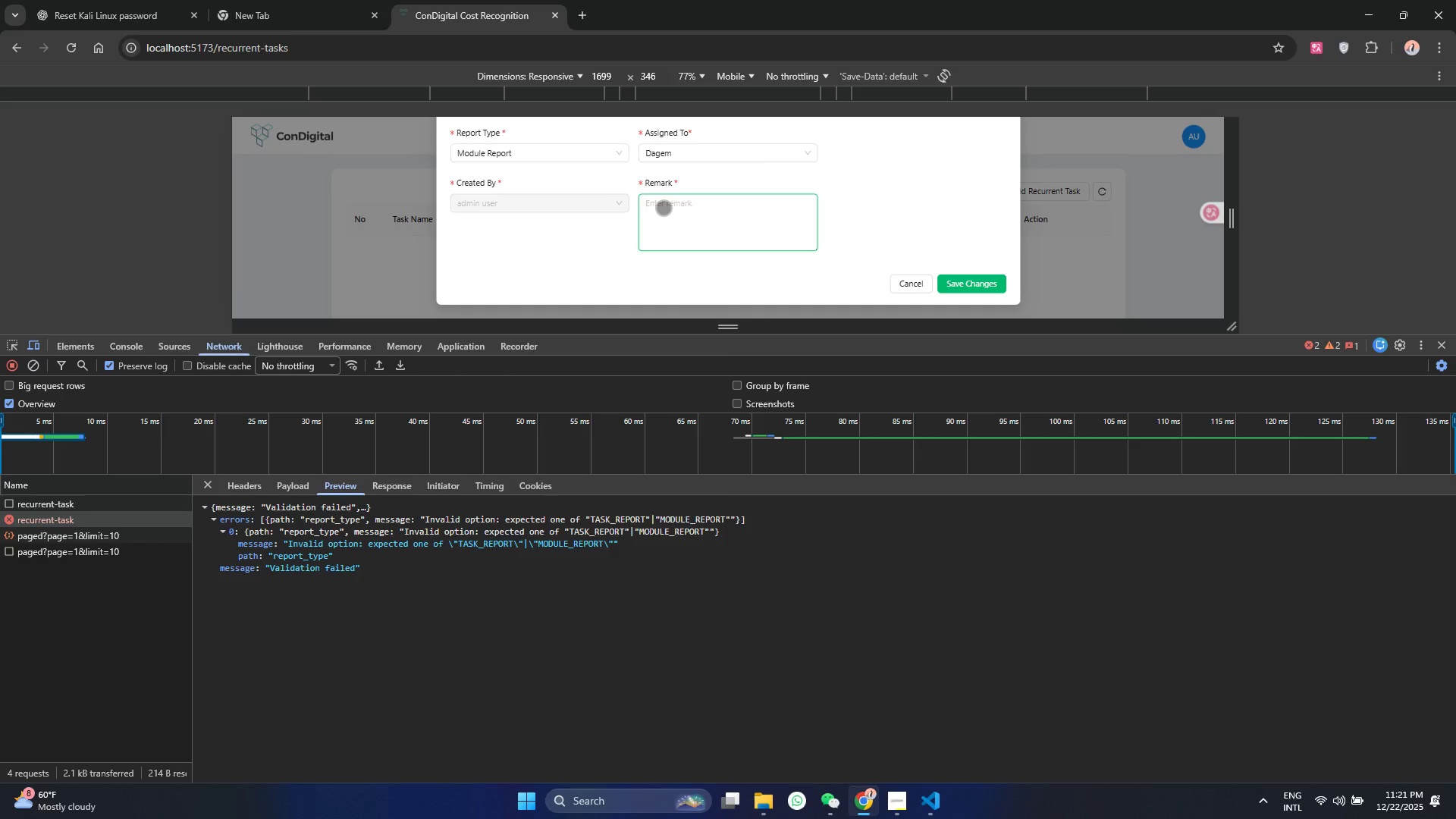 
scroll: coordinate [708, 187], scroll_direction: down, amount: 5.0
 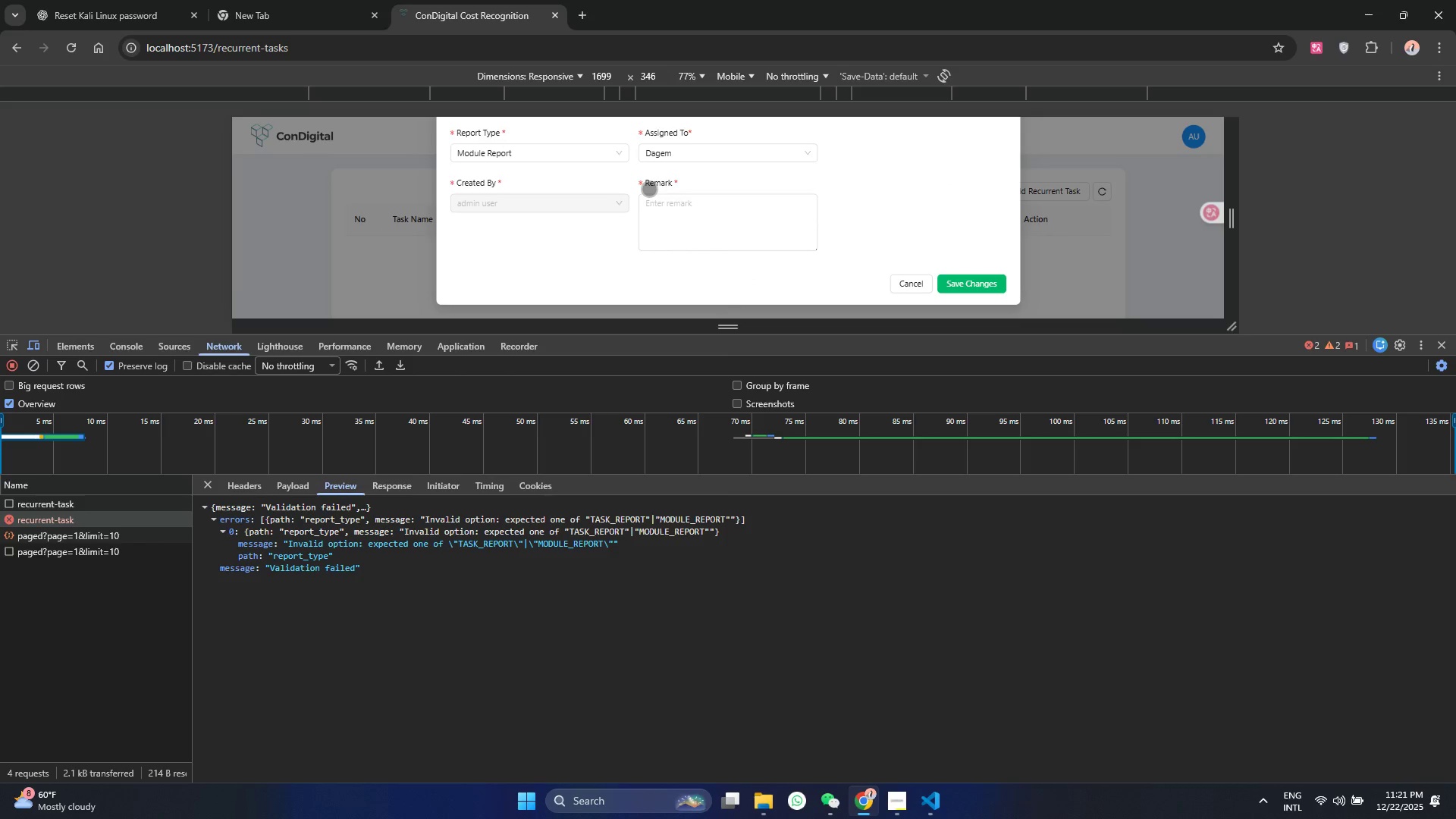 
type(test)
 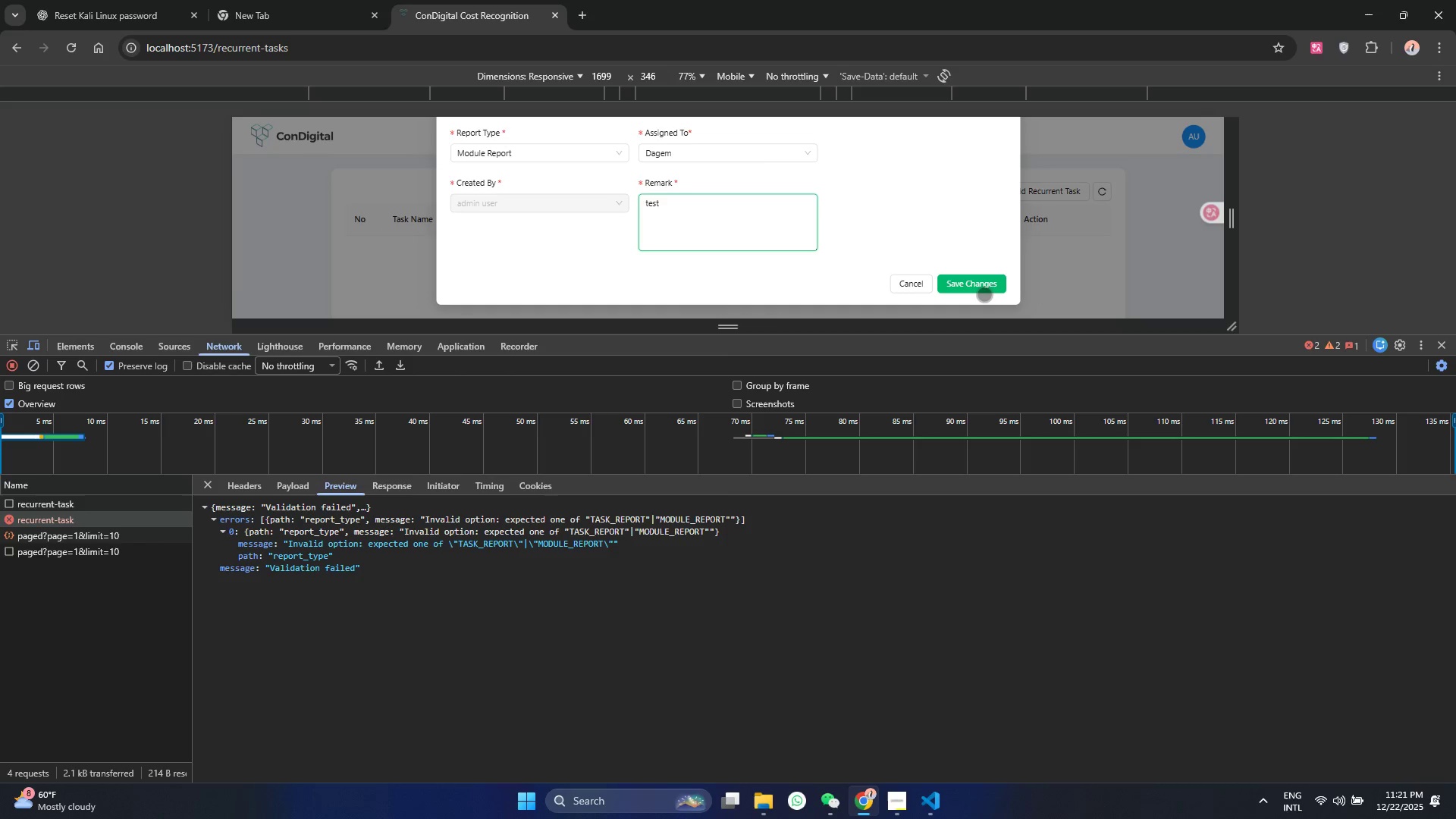 
left_click([983, 294])
 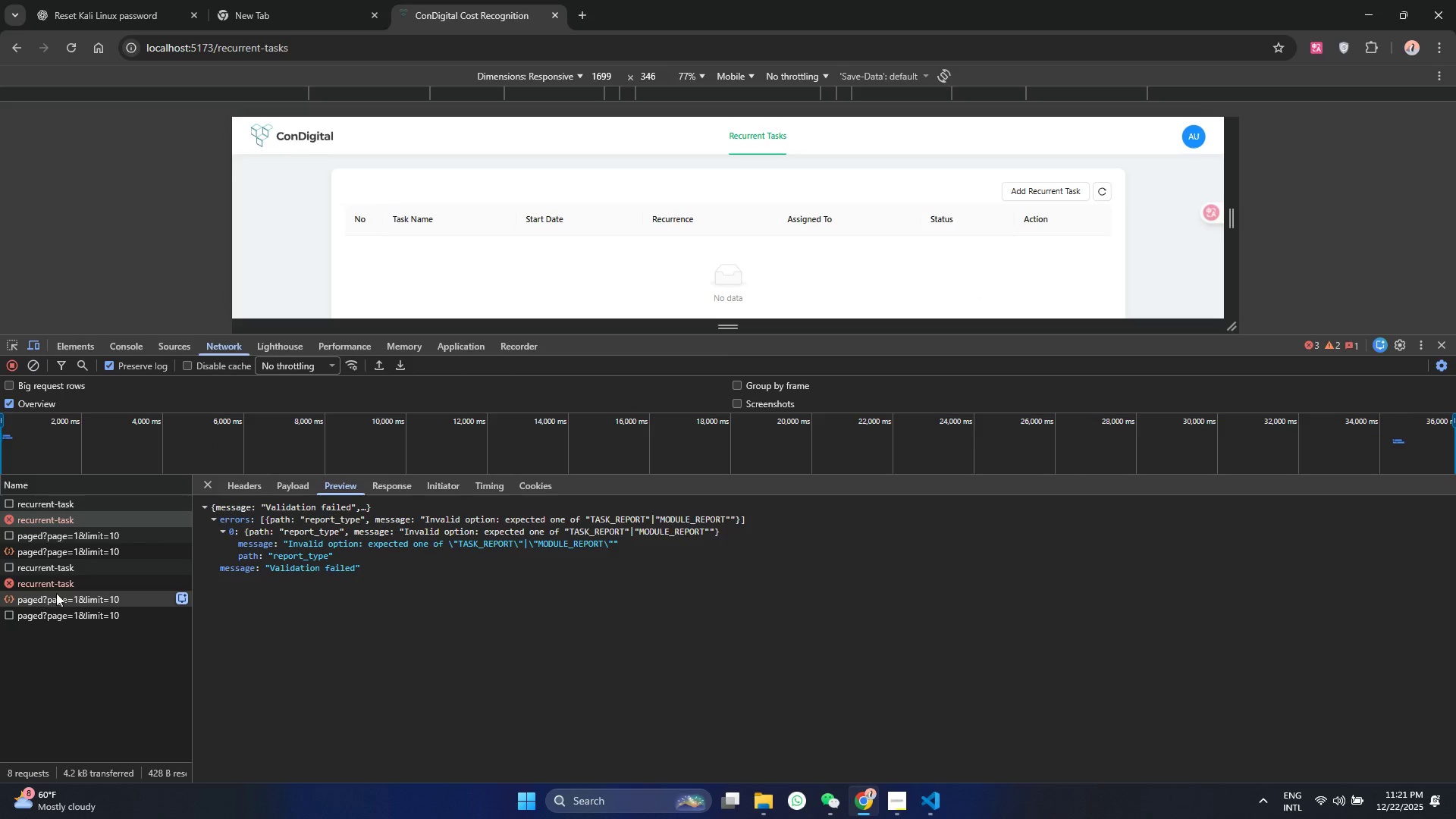 
left_click([56, 589])
 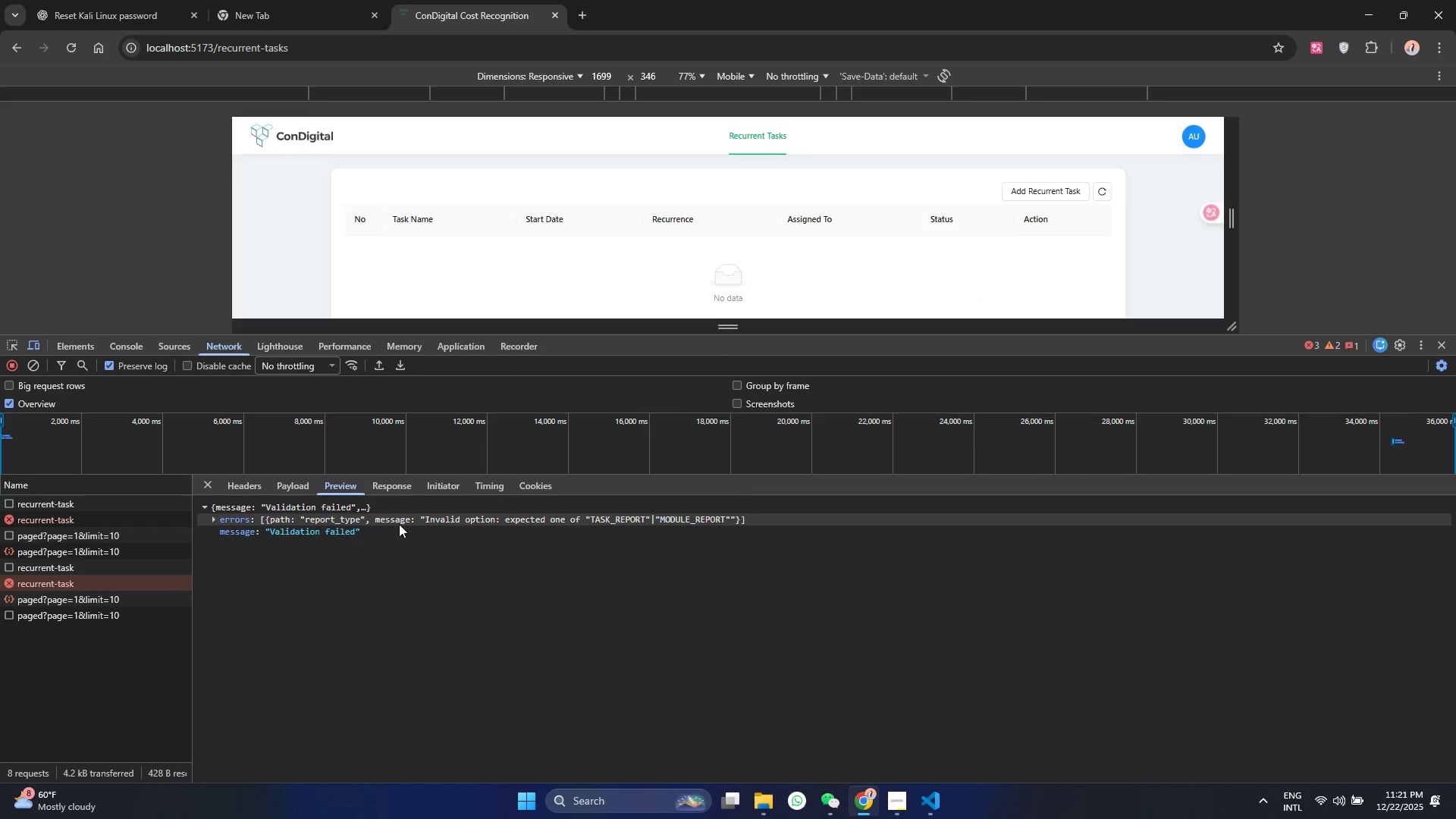 
left_click([399, 524])
 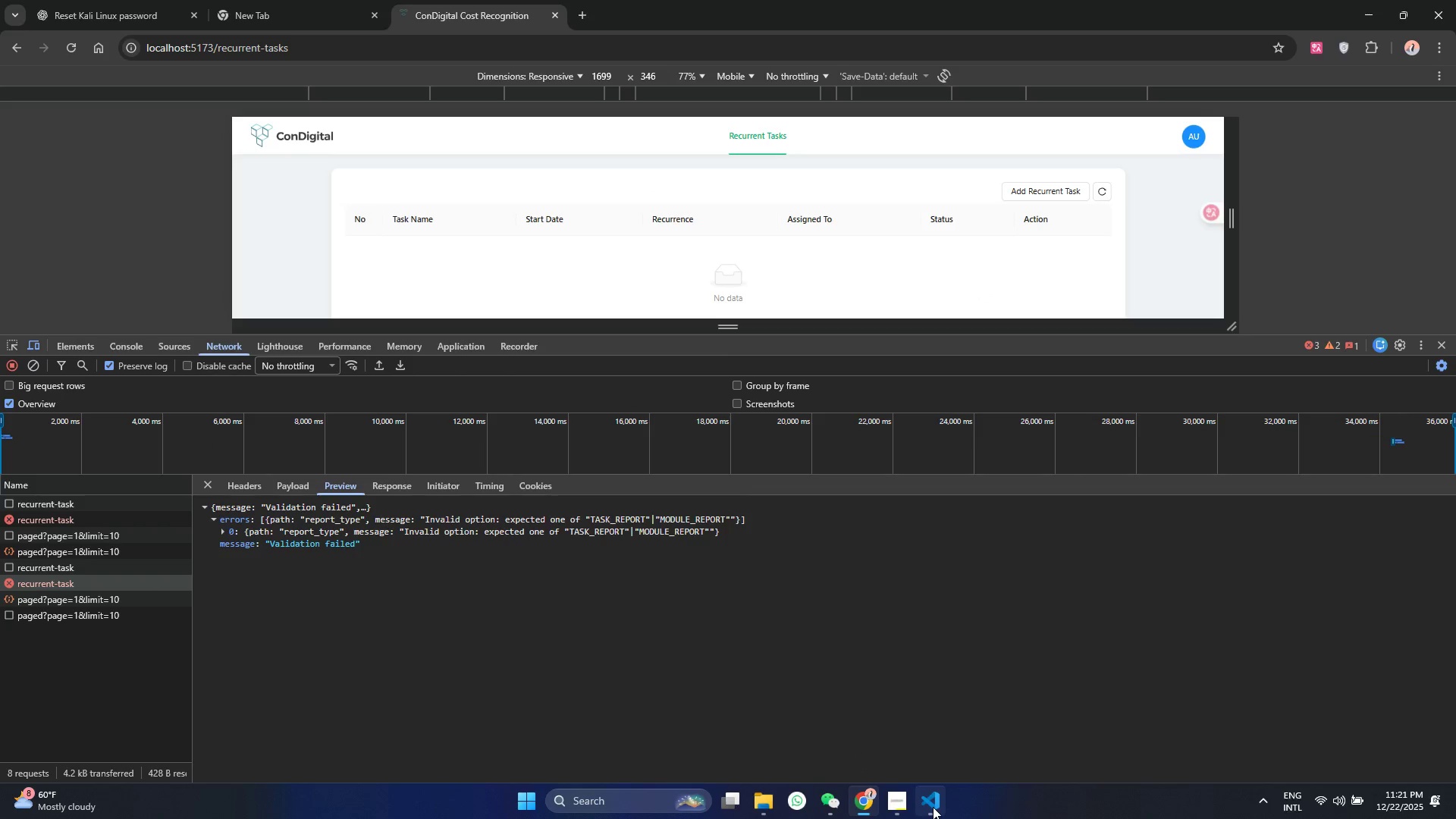 
left_click([933, 807])
 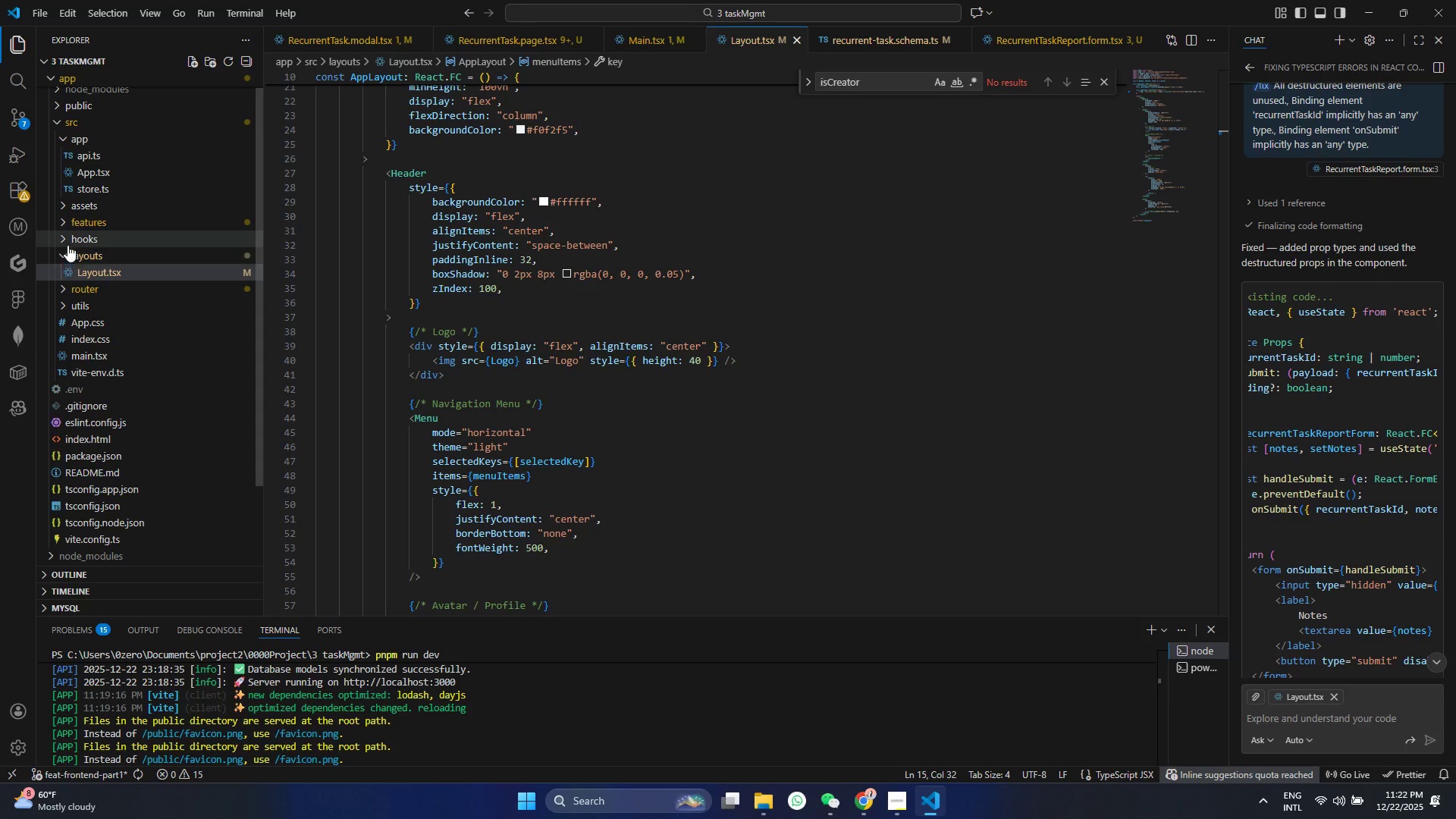 
left_click([62, 248])
 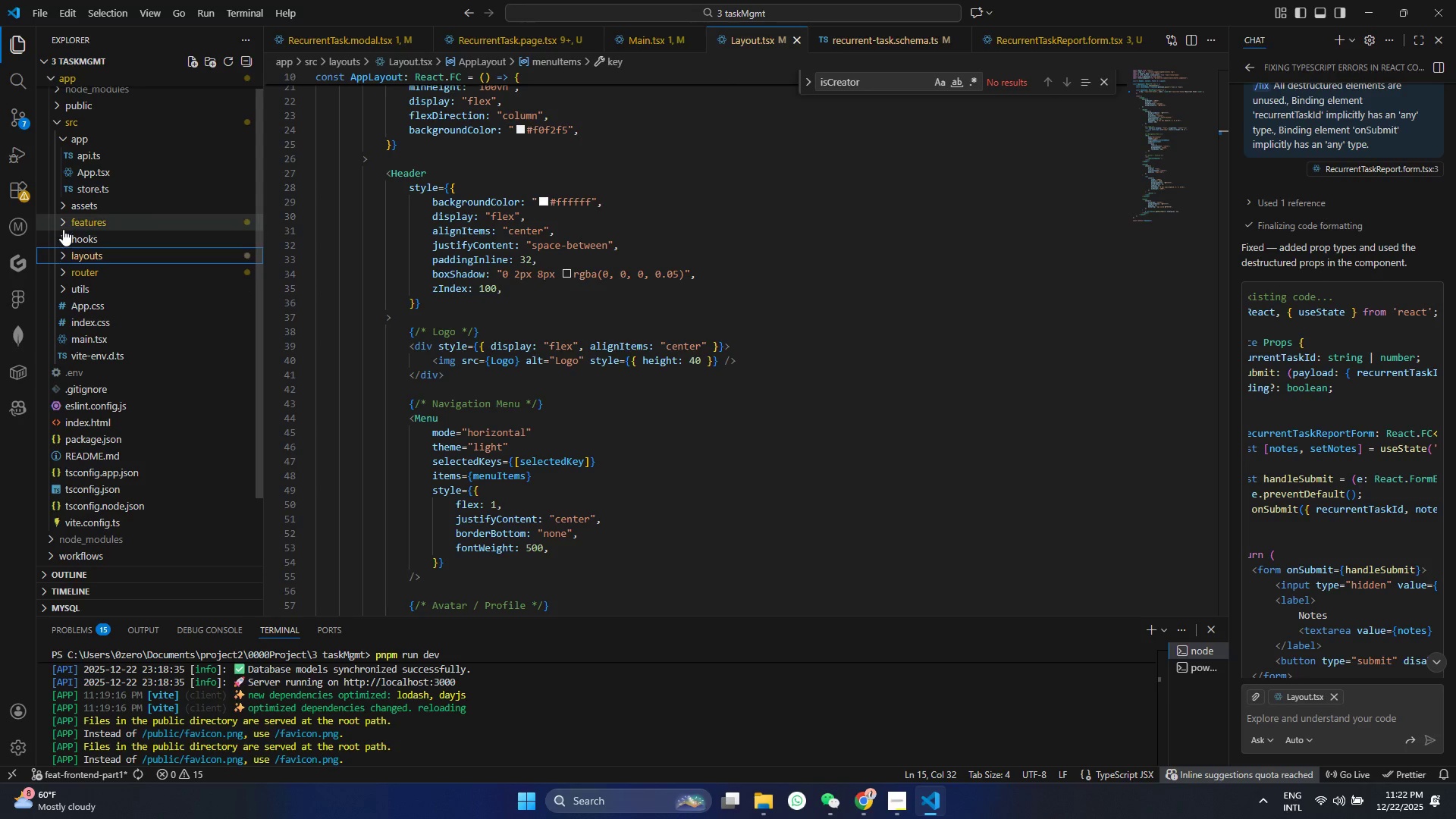 
left_click([63, 229])
 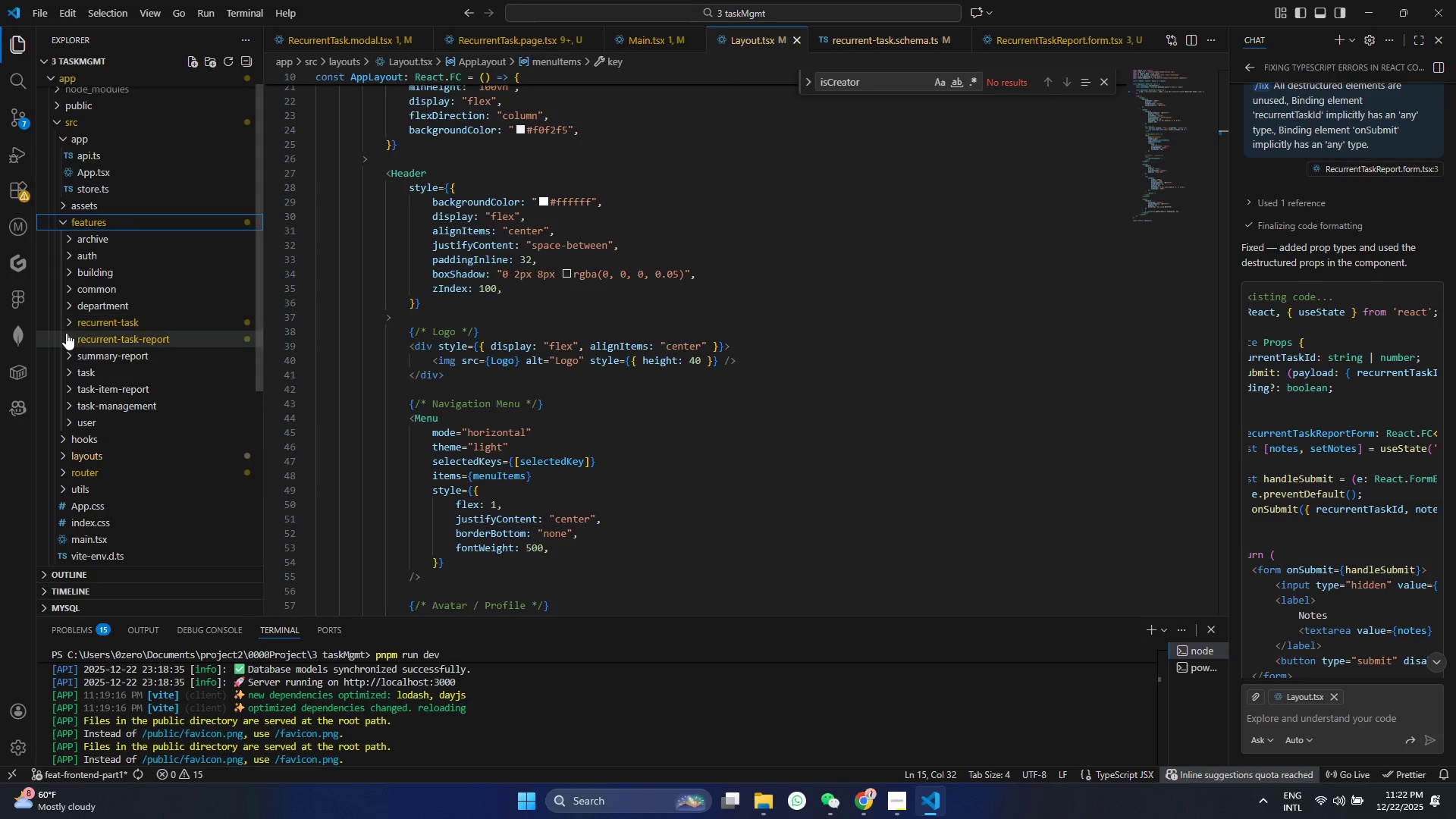 
left_click([64, 325])
 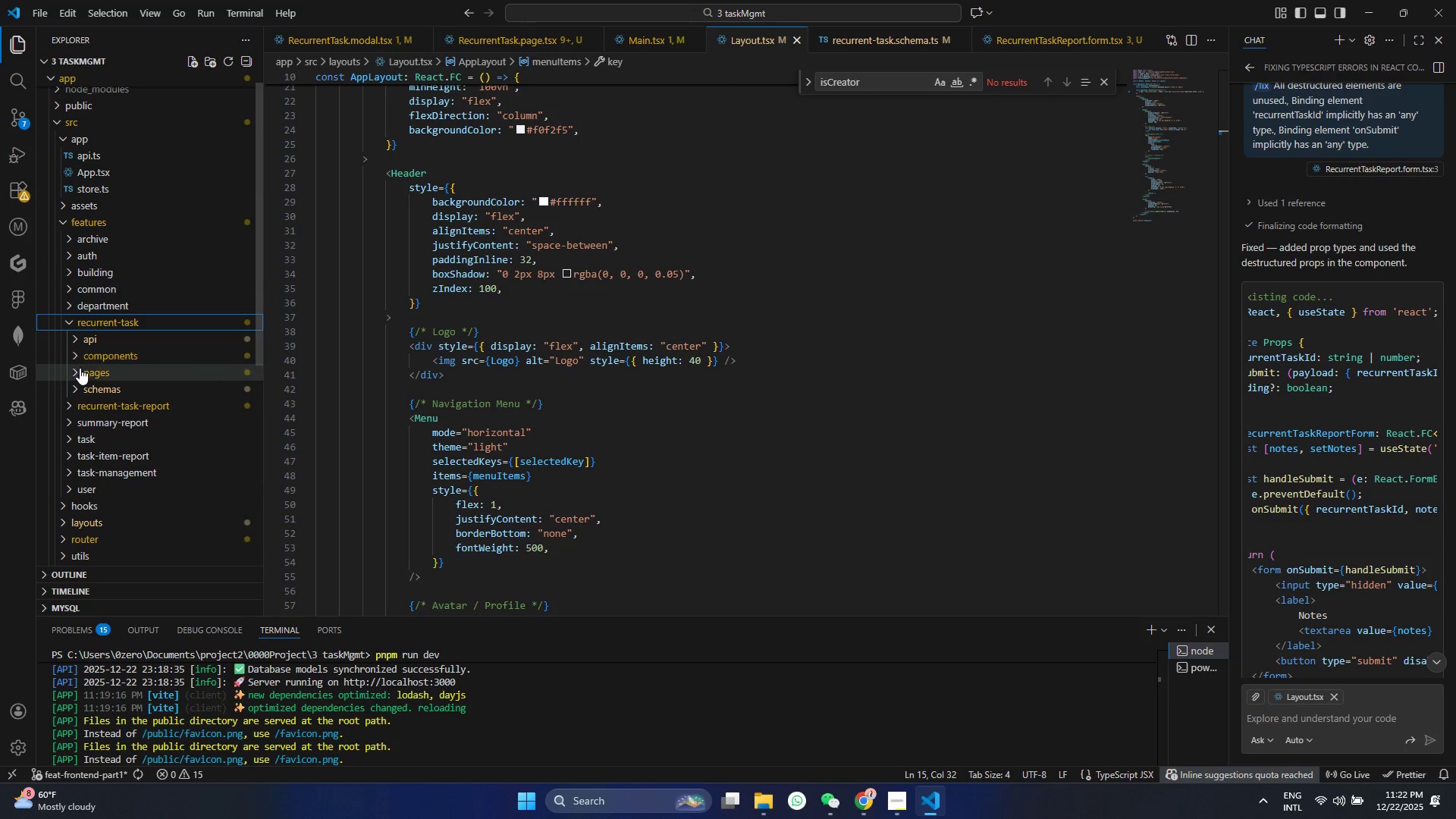 
left_click([77, 362])
 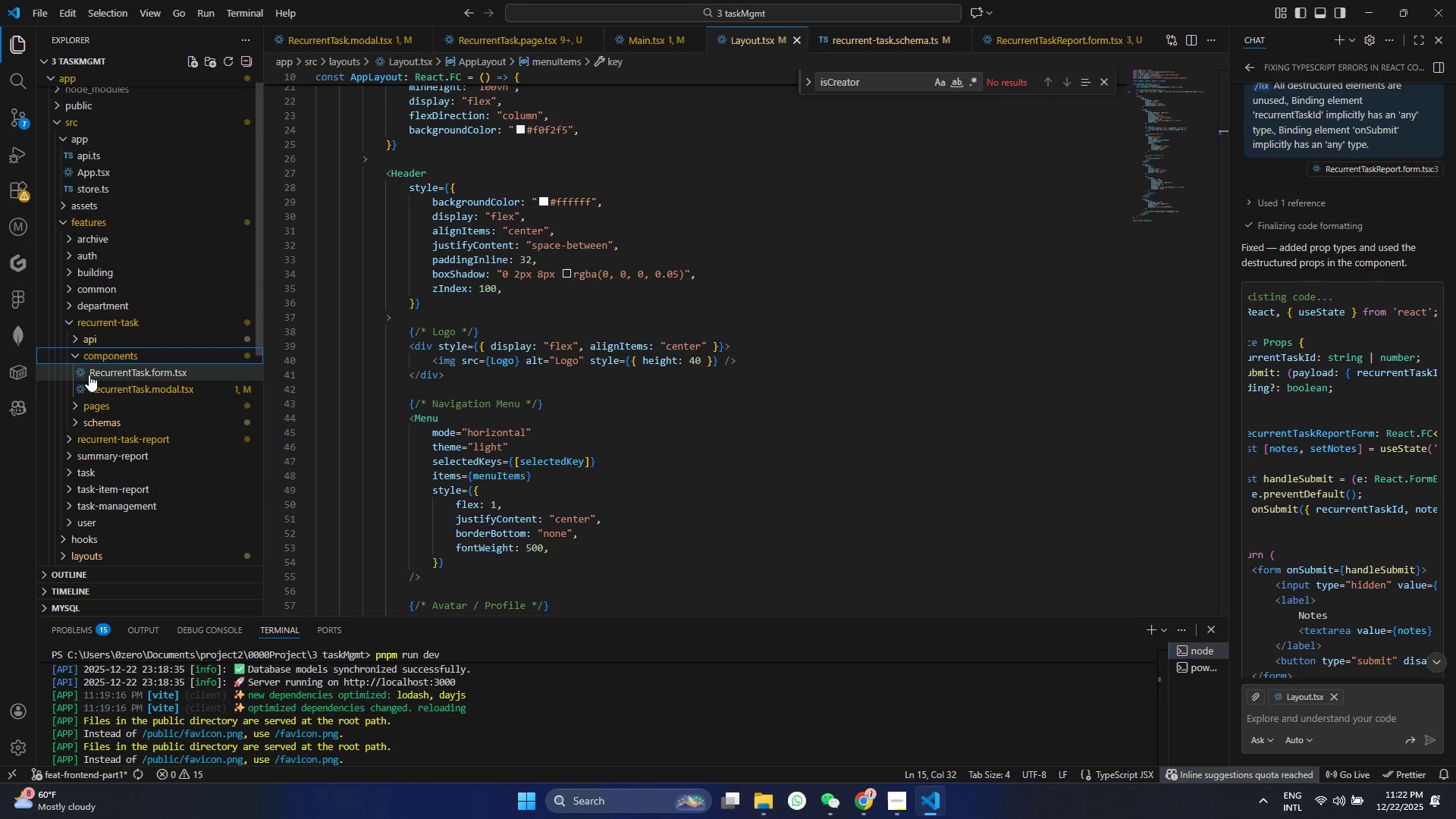 
left_click([94, 372])
 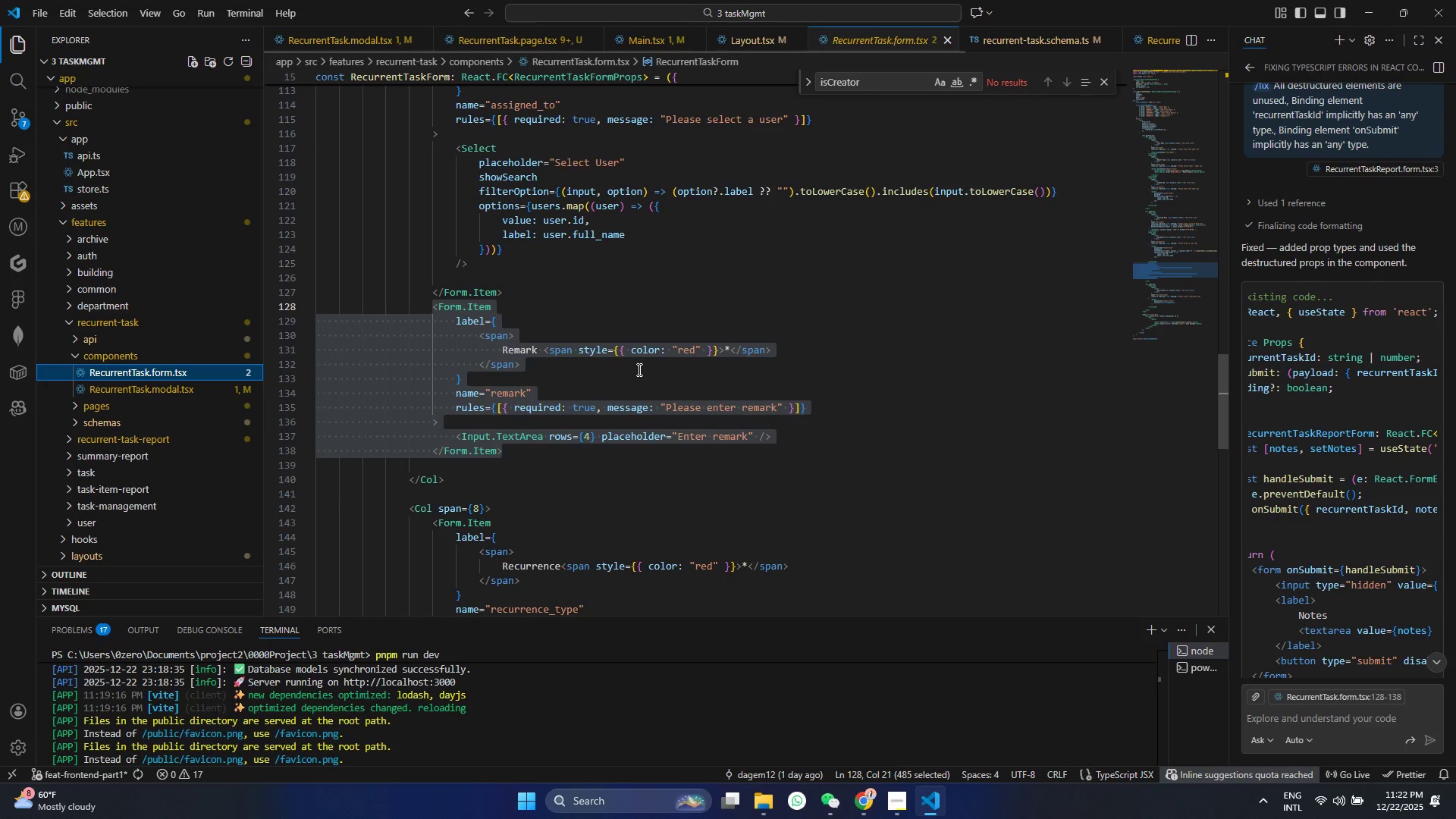 
scroll: coordinate [651, 397], scroll_direction: down, amount: 6.0
 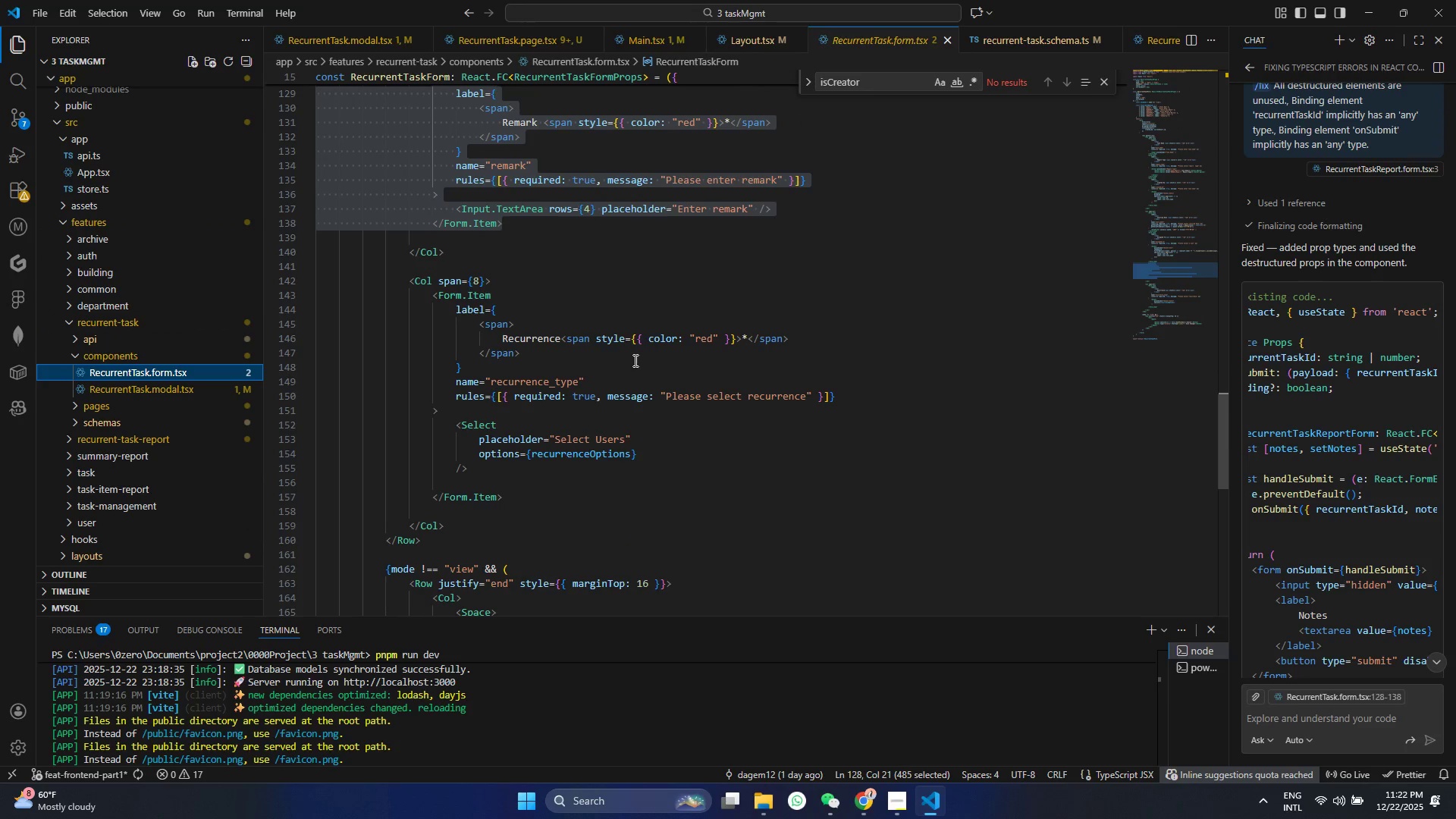 
left_click([634, 347])
 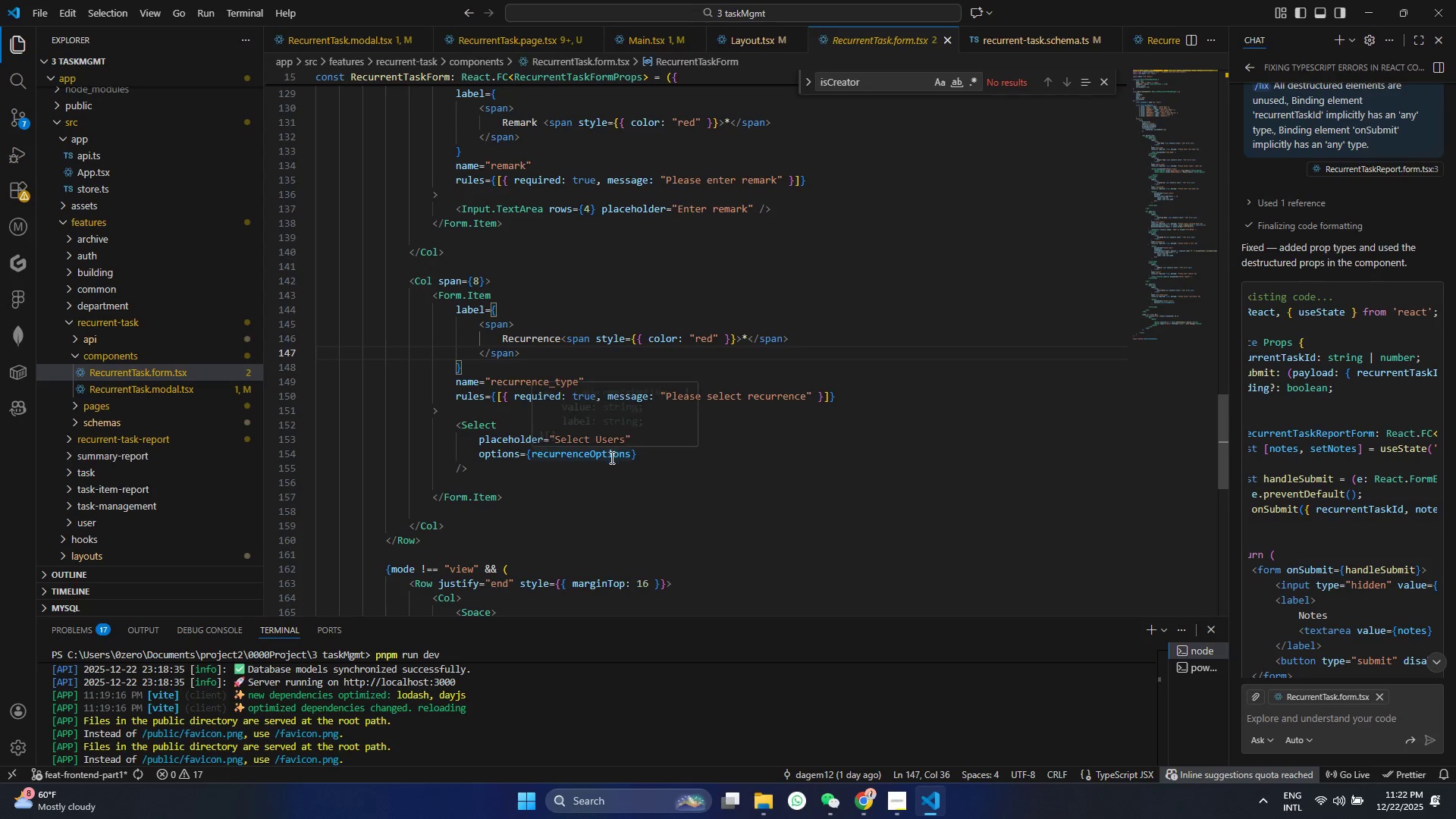 
double_click([610, 457])
 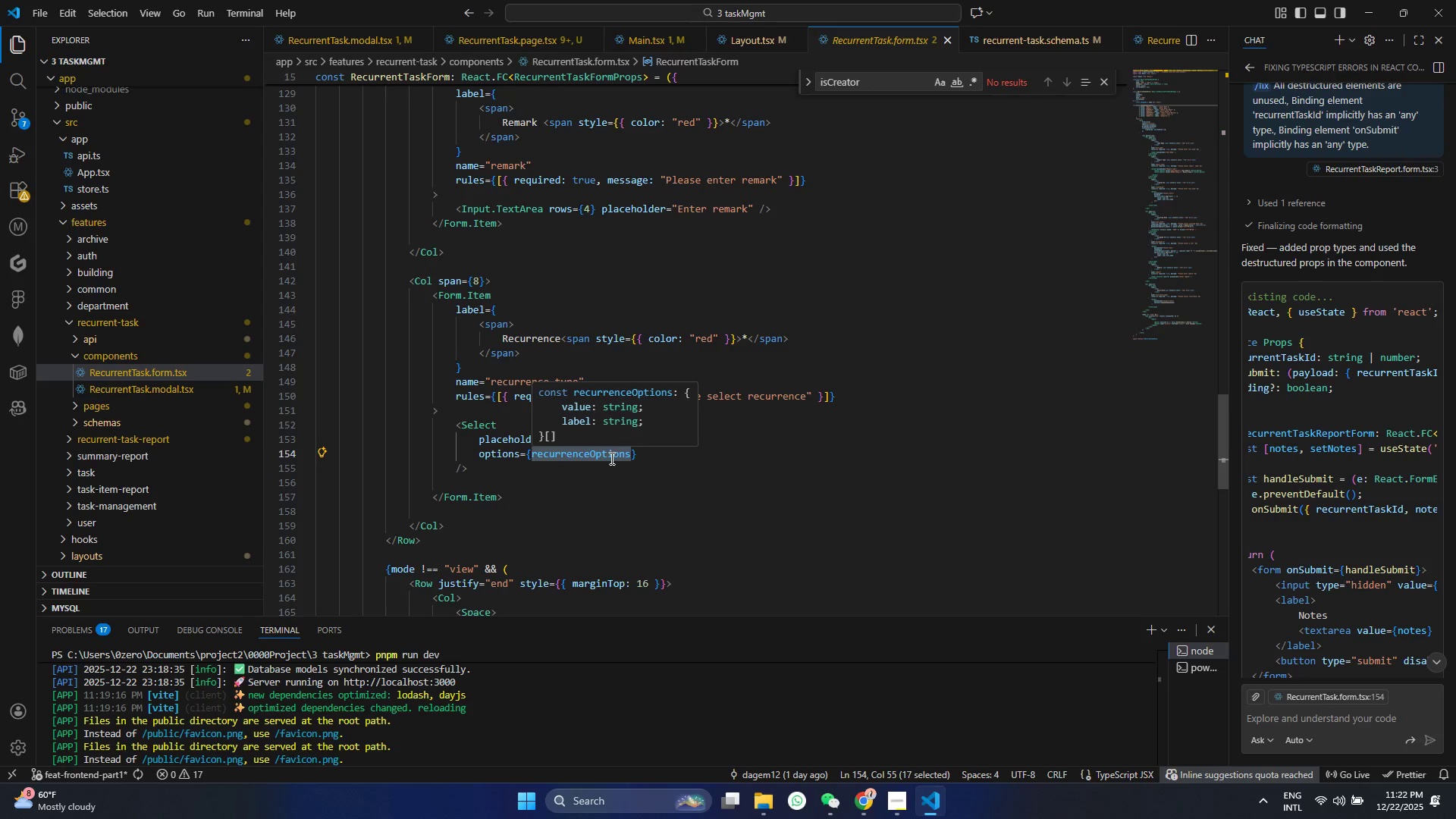 
key(Control+ControlLeft)
 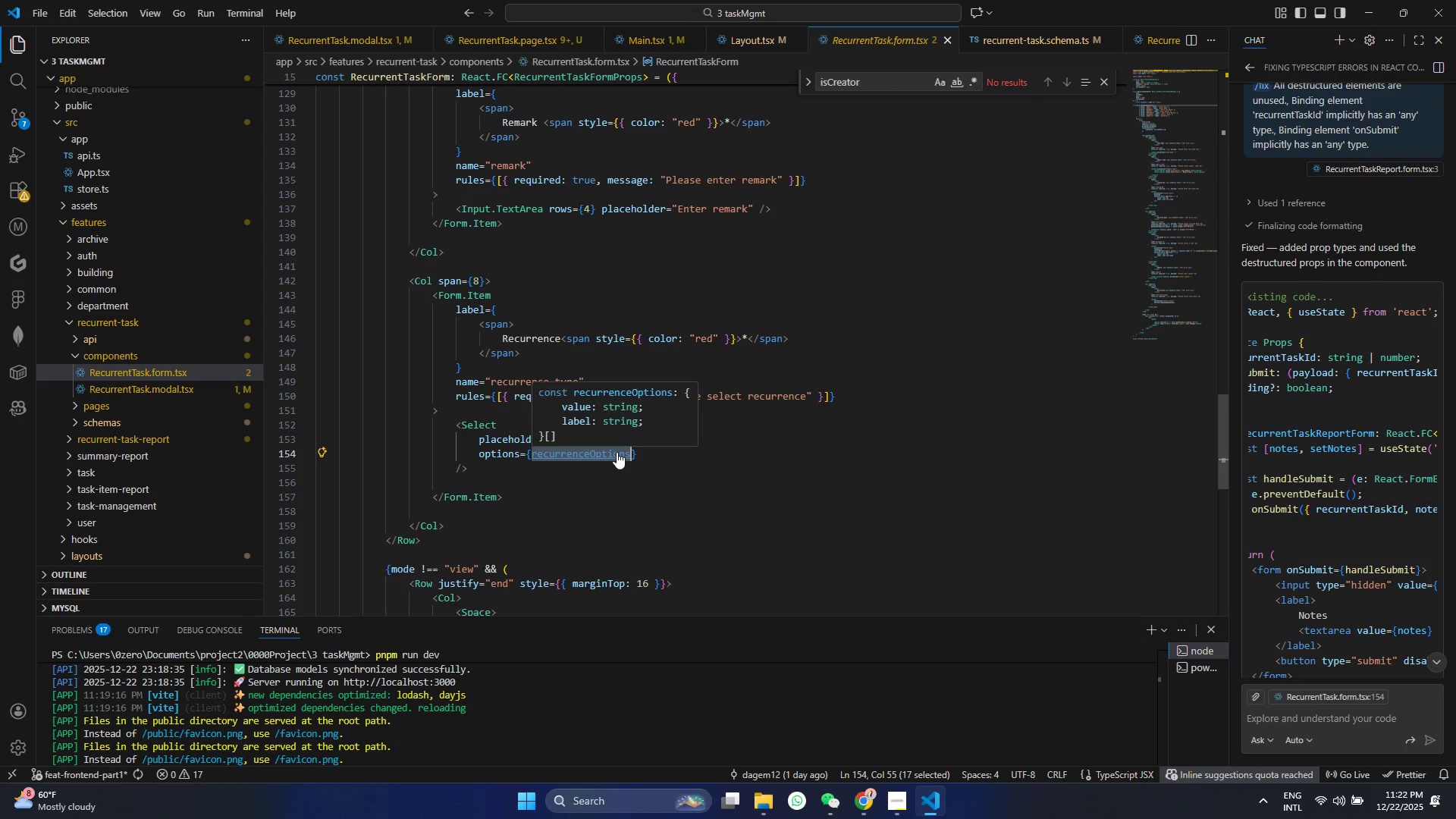 
key(Control+F)
 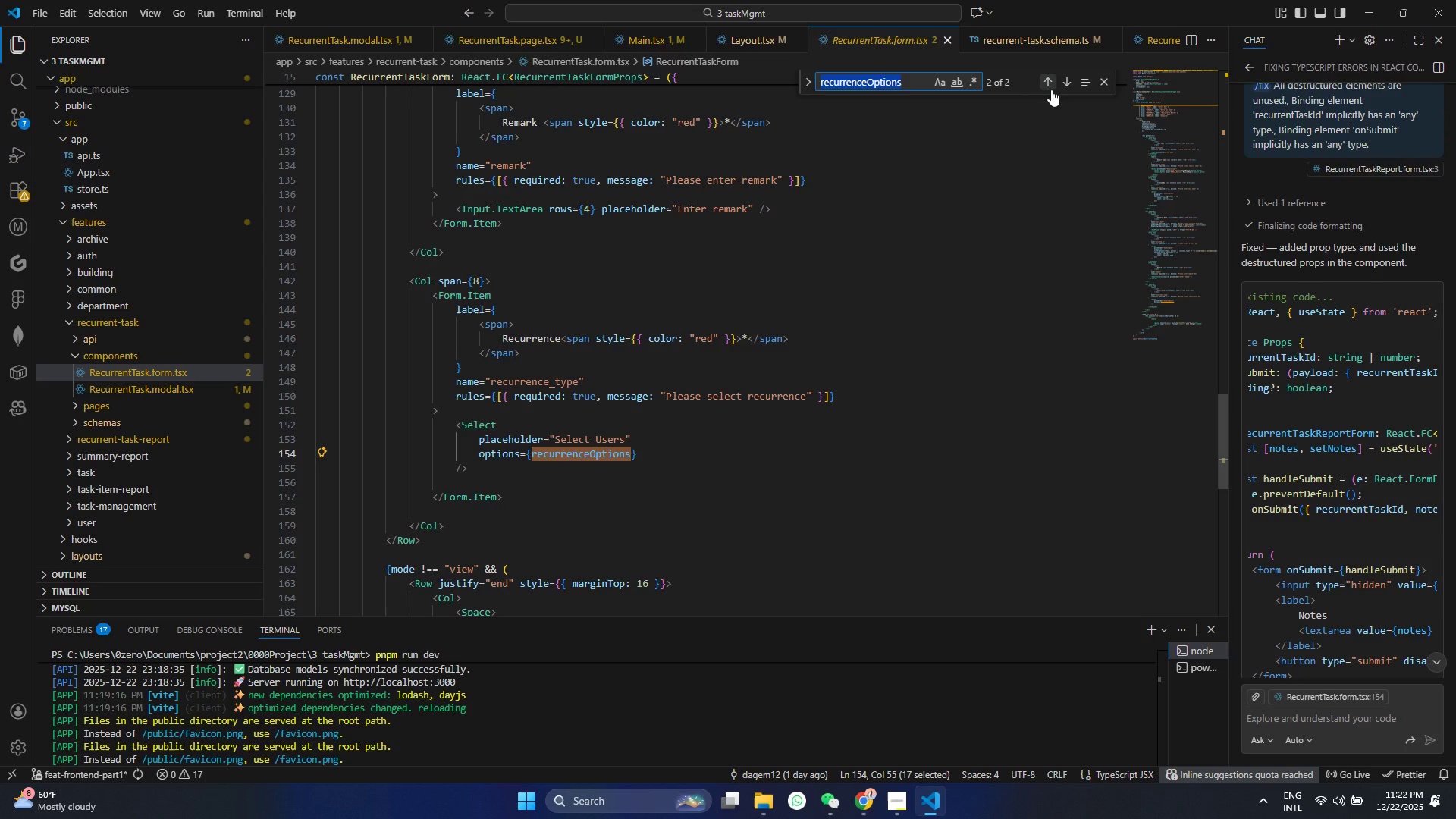 
left_click([1051, 89])
 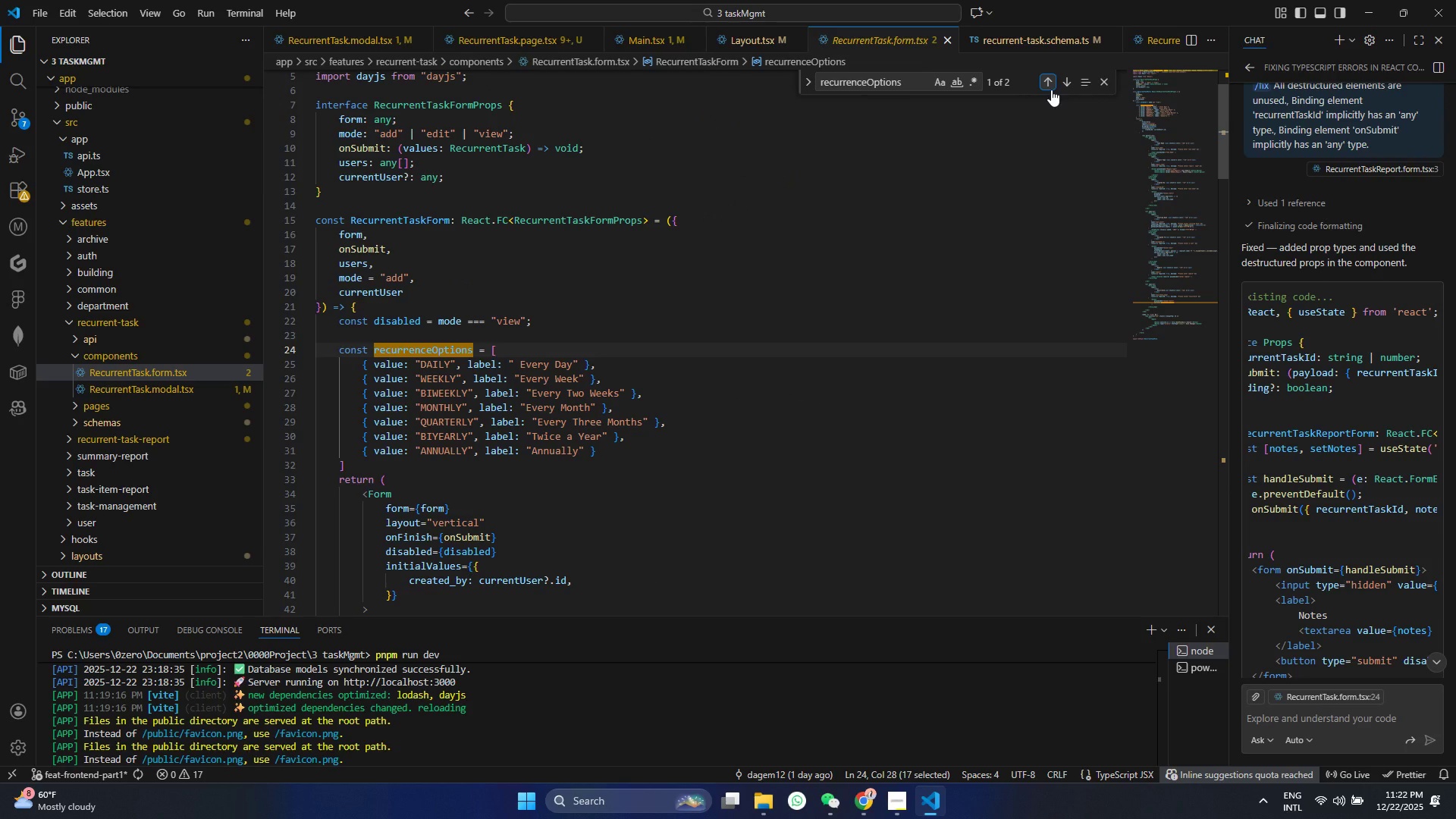 
left_click([1051, 89])
 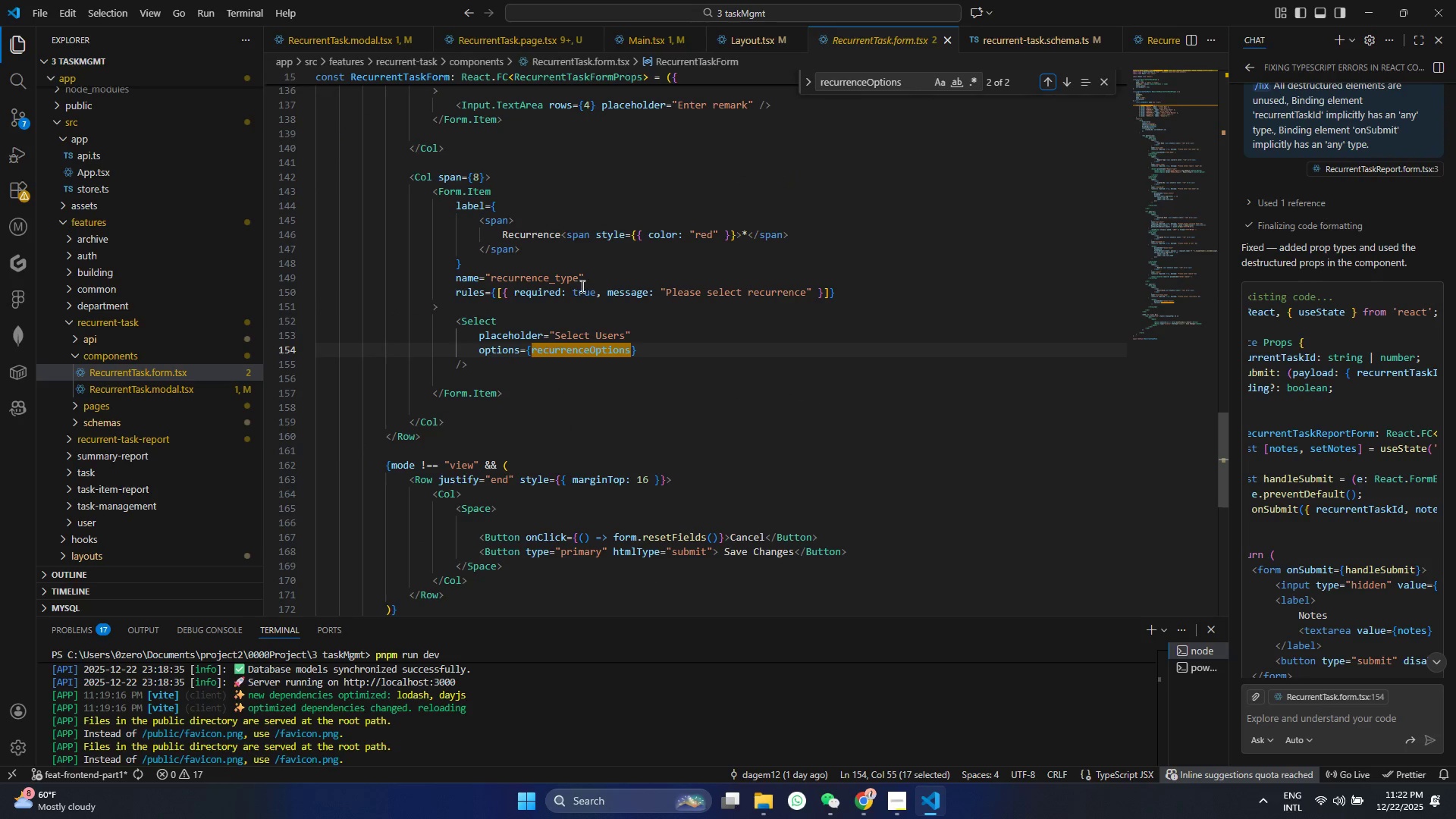 
scroll: coordinate [601, 336], scroll_direction: down, amount: 2.0
 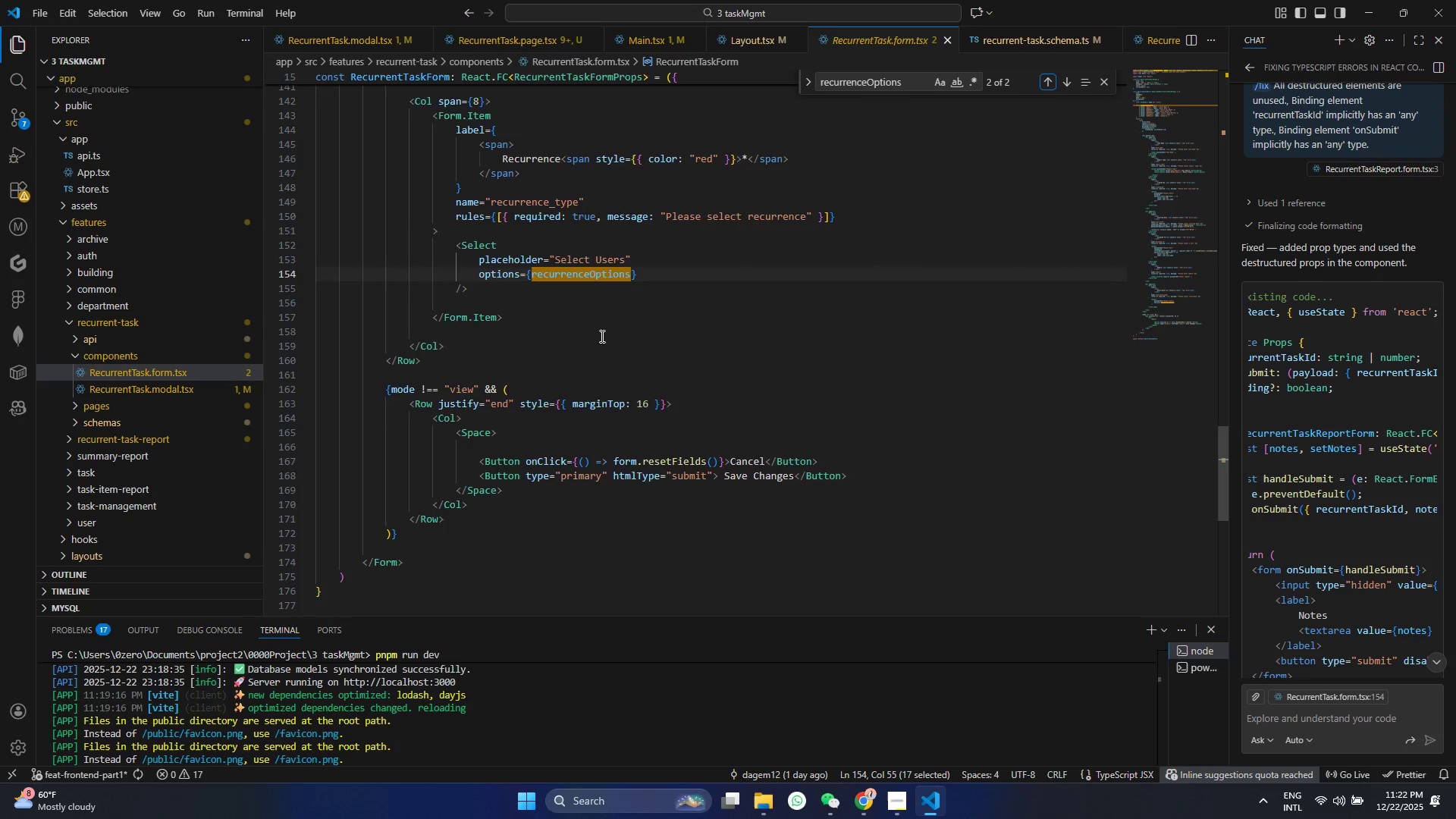 
scroll: coordinate [601, 336], scroll_direction: up, amount: 12.0
 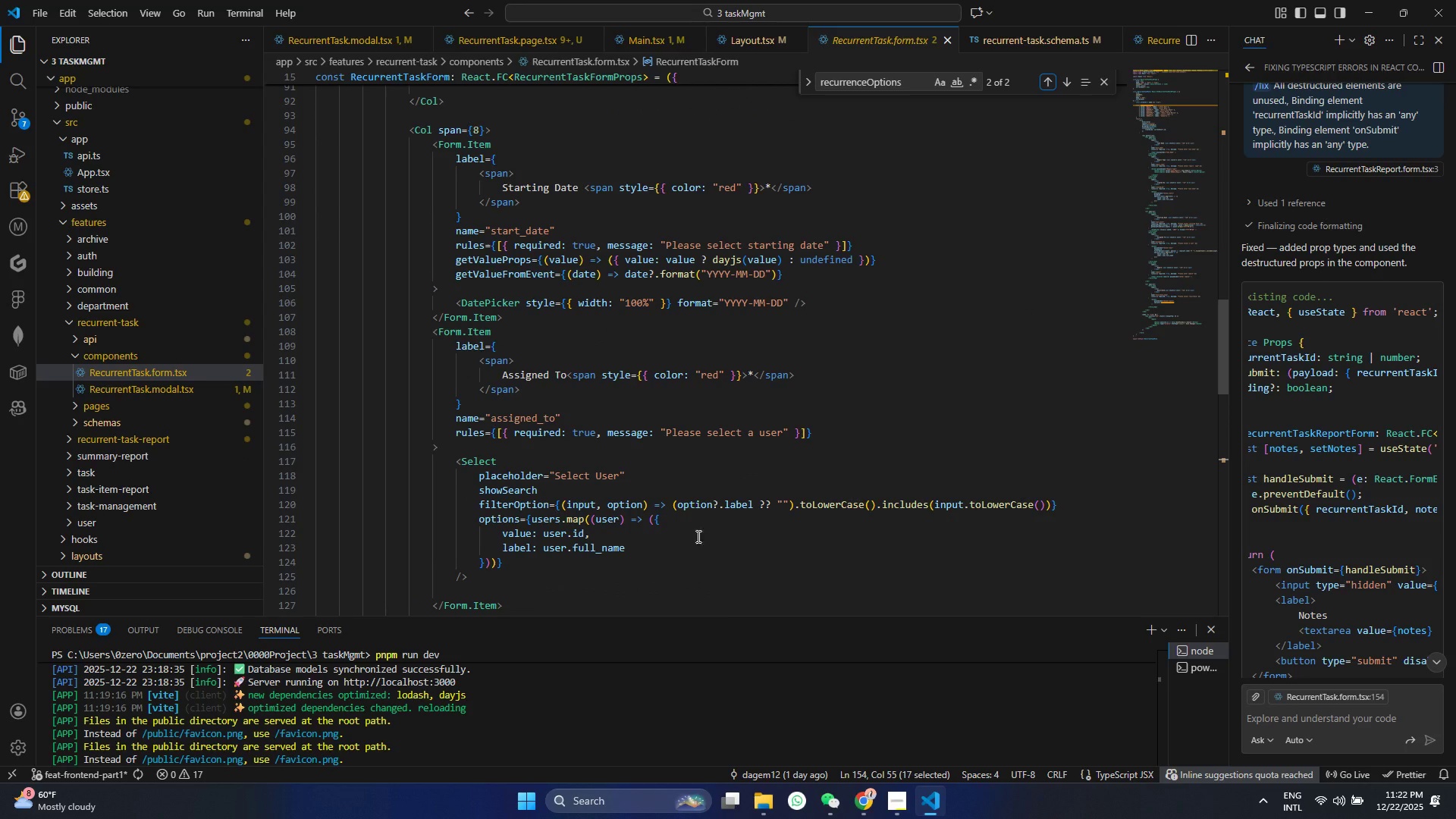 
left_click([851, 794])
 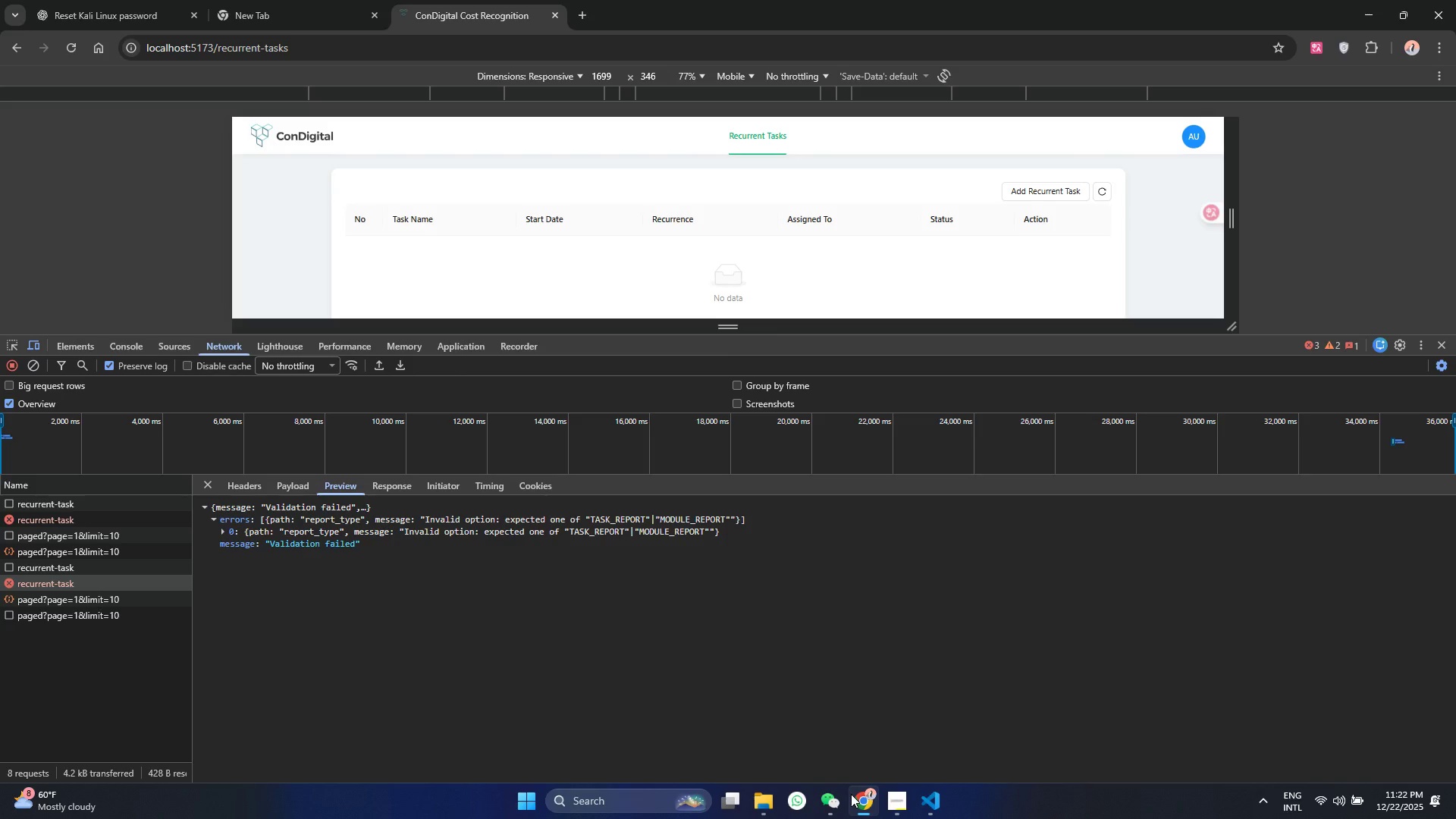 
left_click([851, 794])
 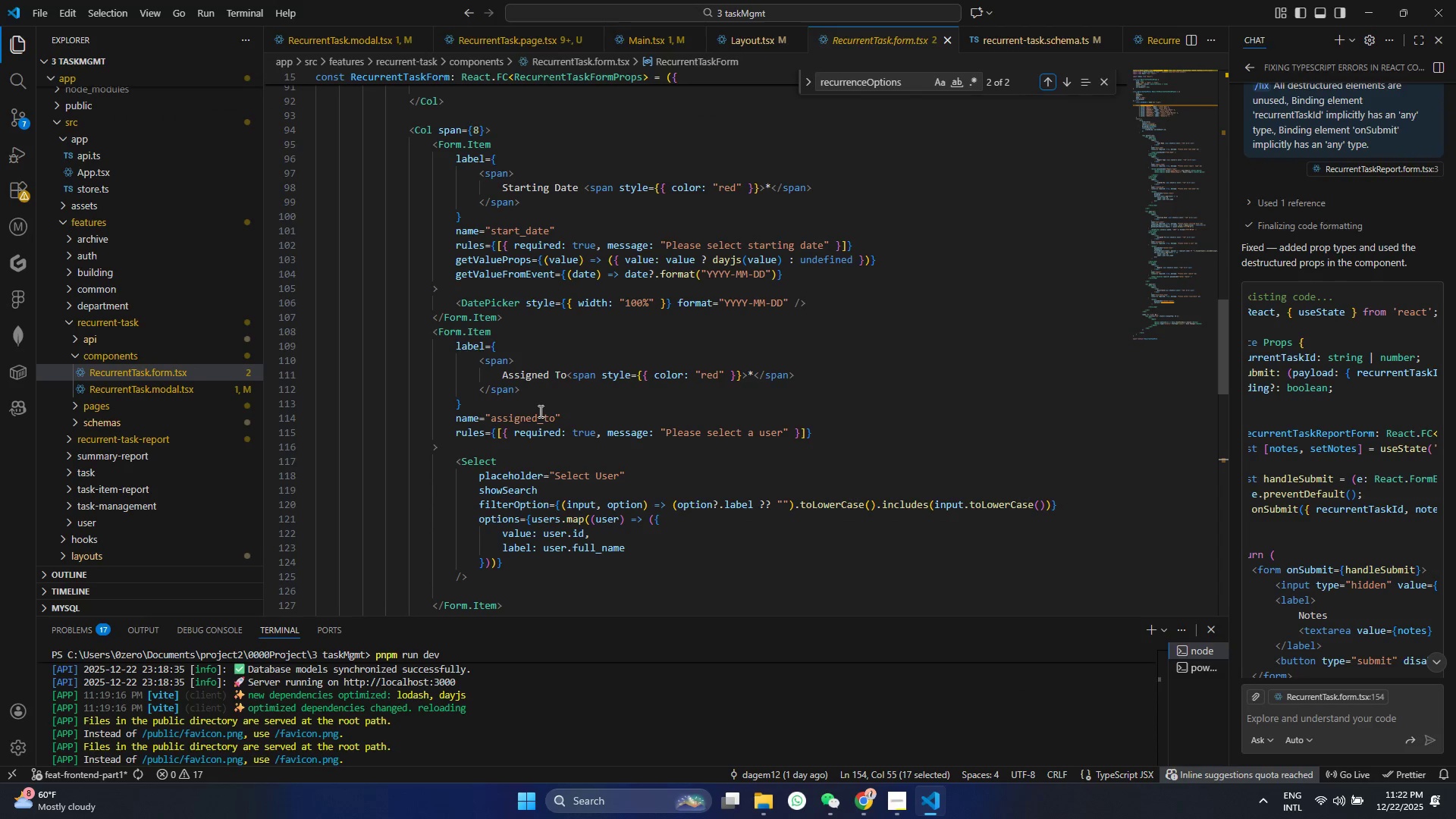 
scroll: coordinate [539, 411], scroll_direction: up, amount: 9.0
 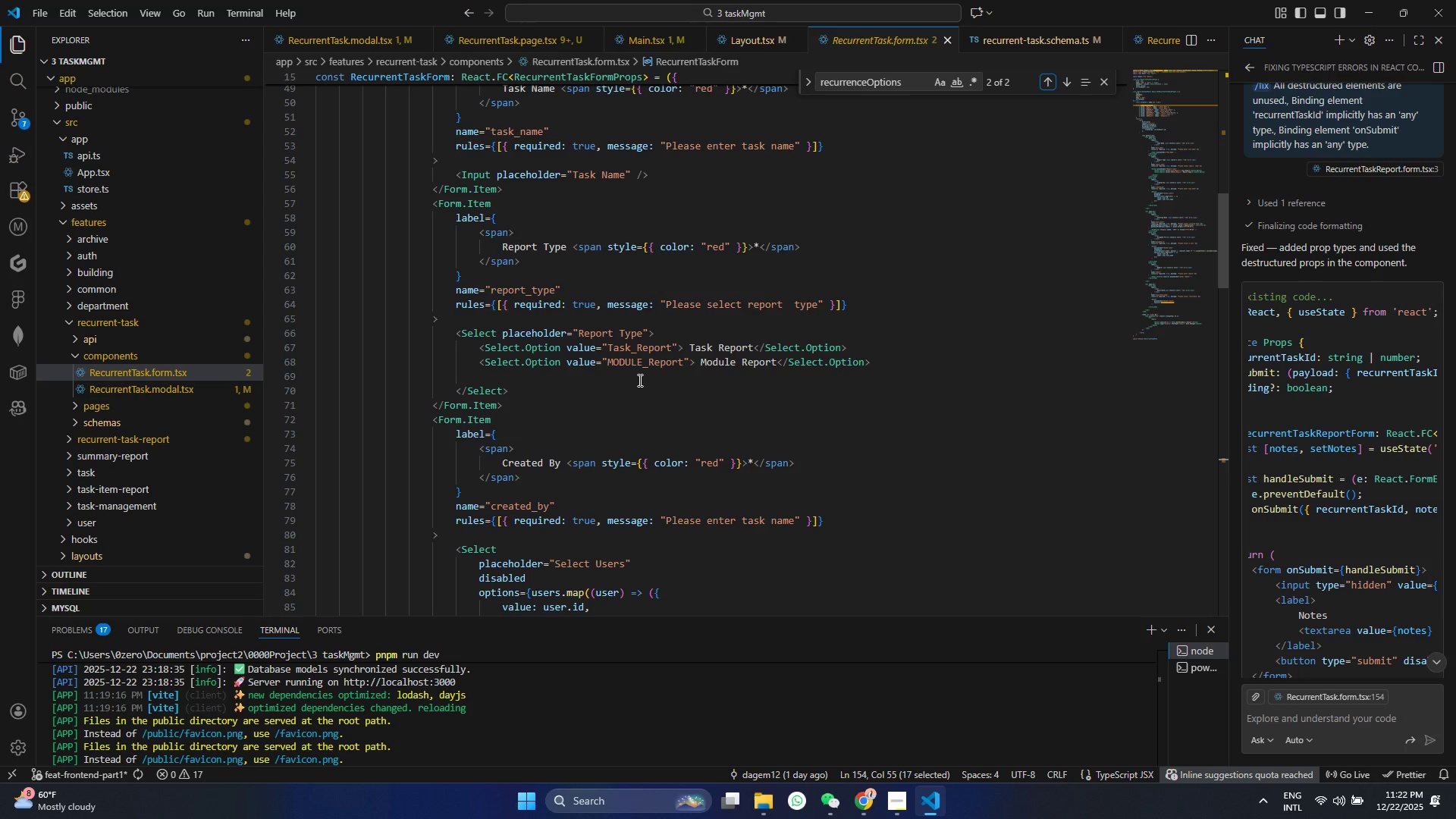 
double_click([638, 345])
 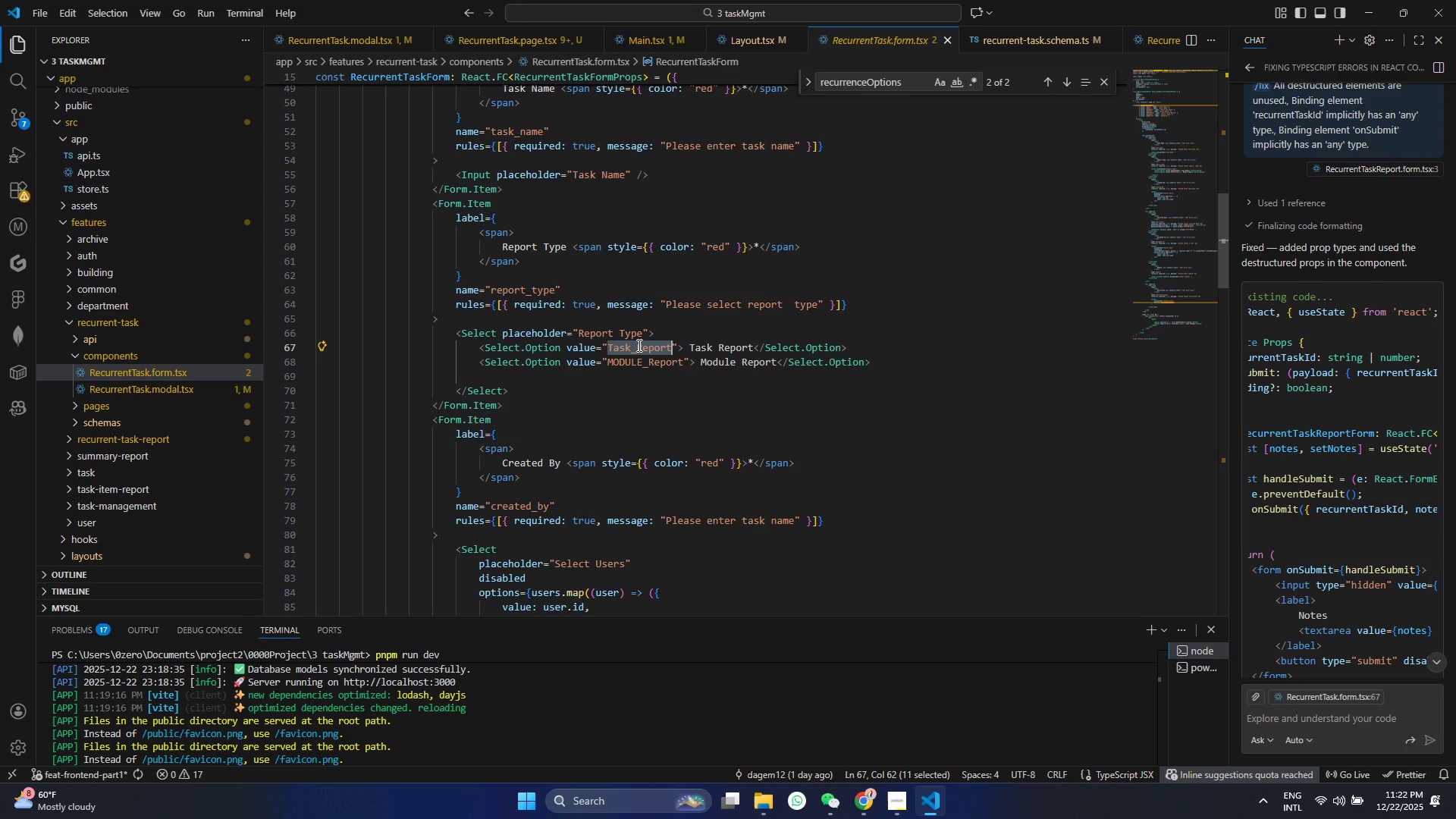 
hold_key(key=T, duration=2.75)
 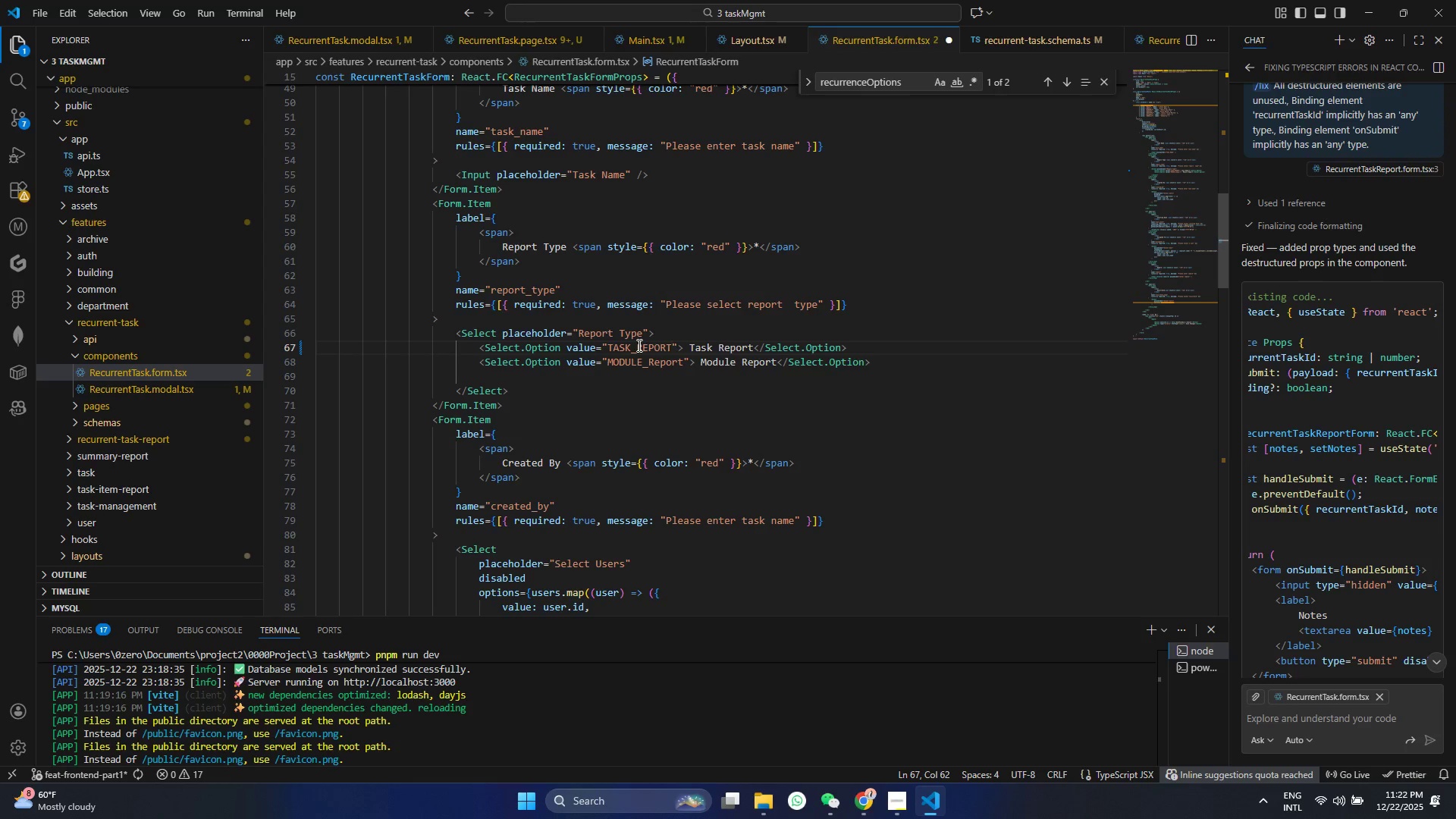 
type(ASK_REPOR)
 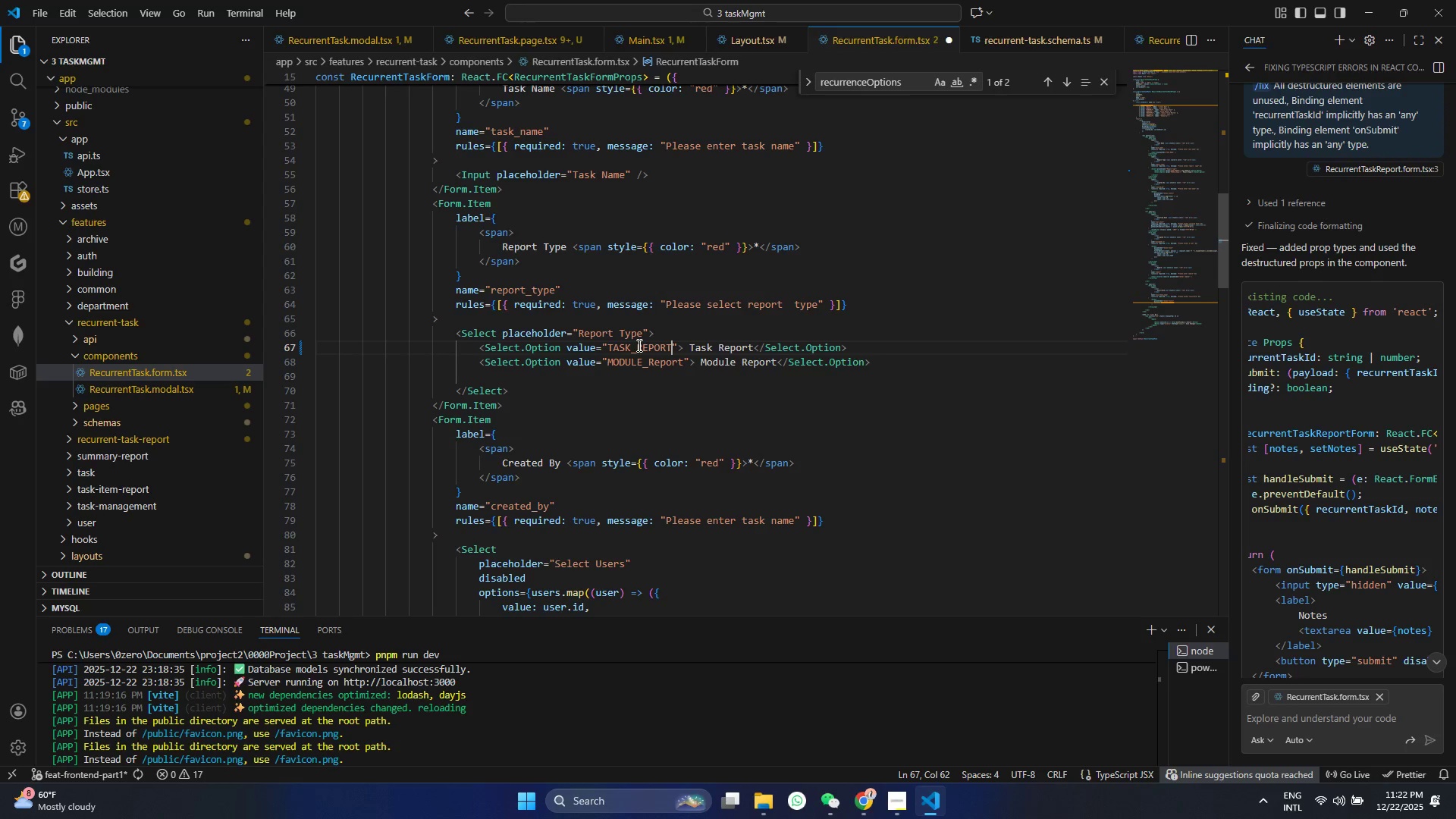 
key(Control+ControlLeft)
 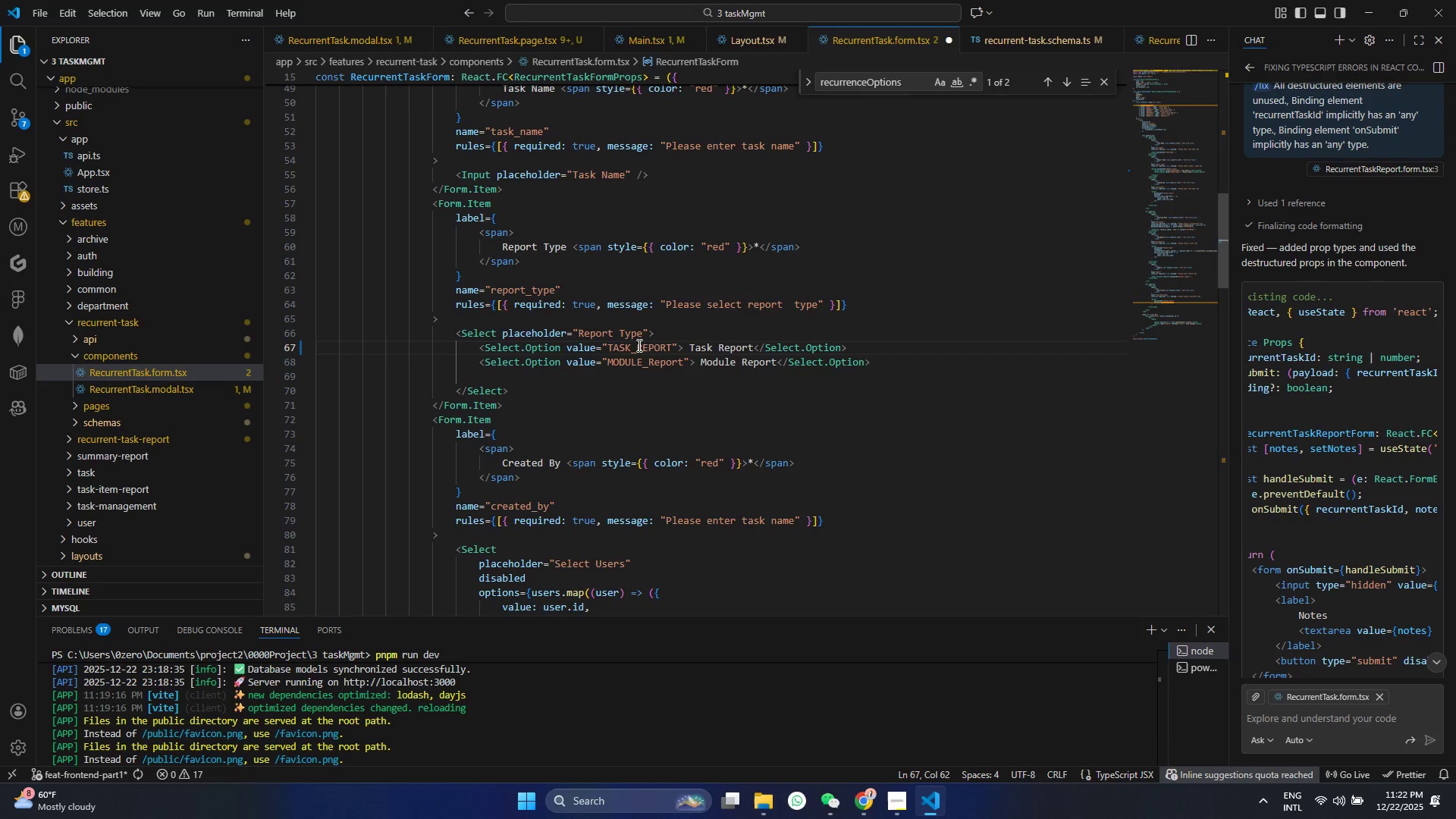 
key(Control+S)
 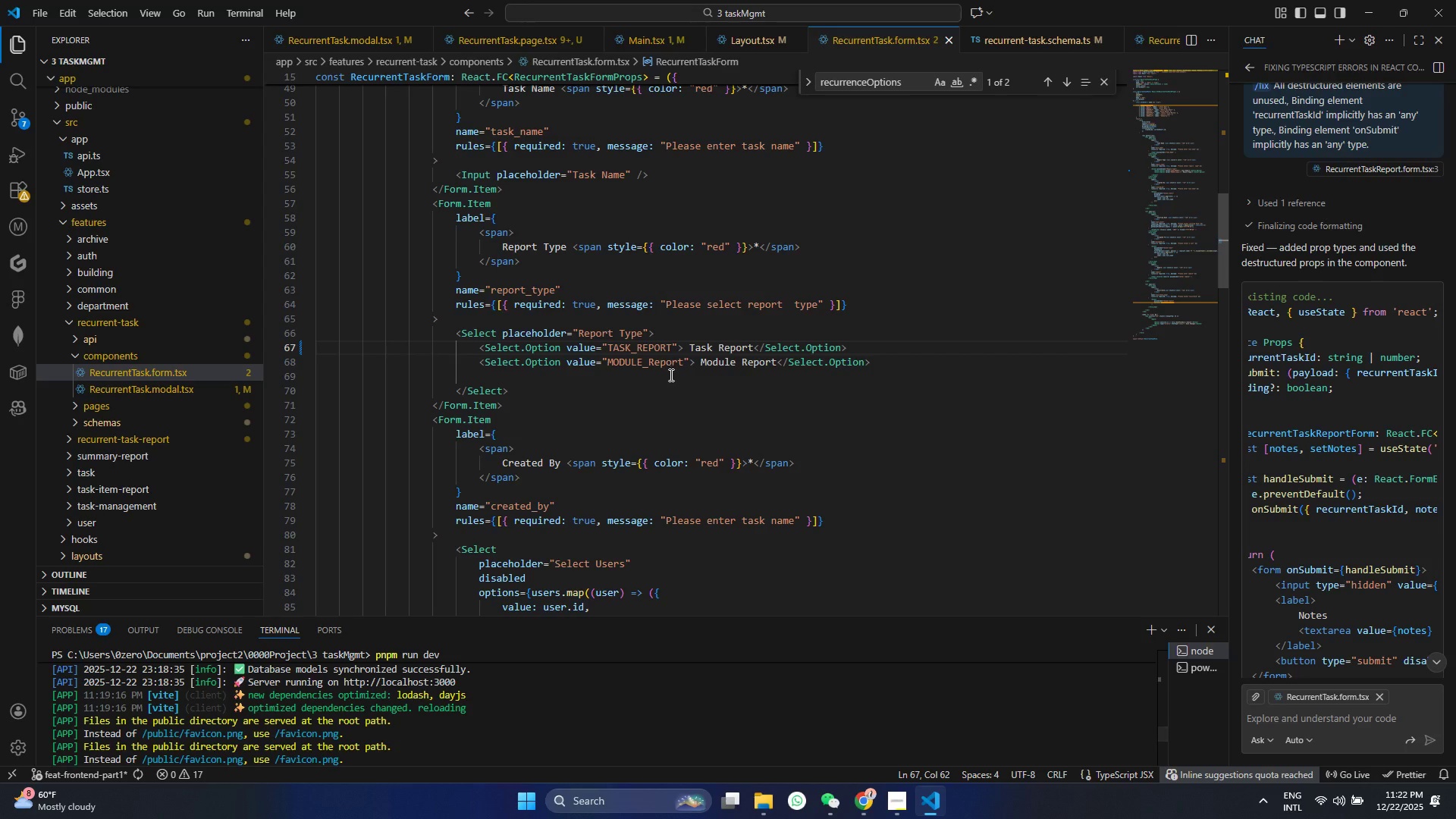 
double_click([661, 361])
 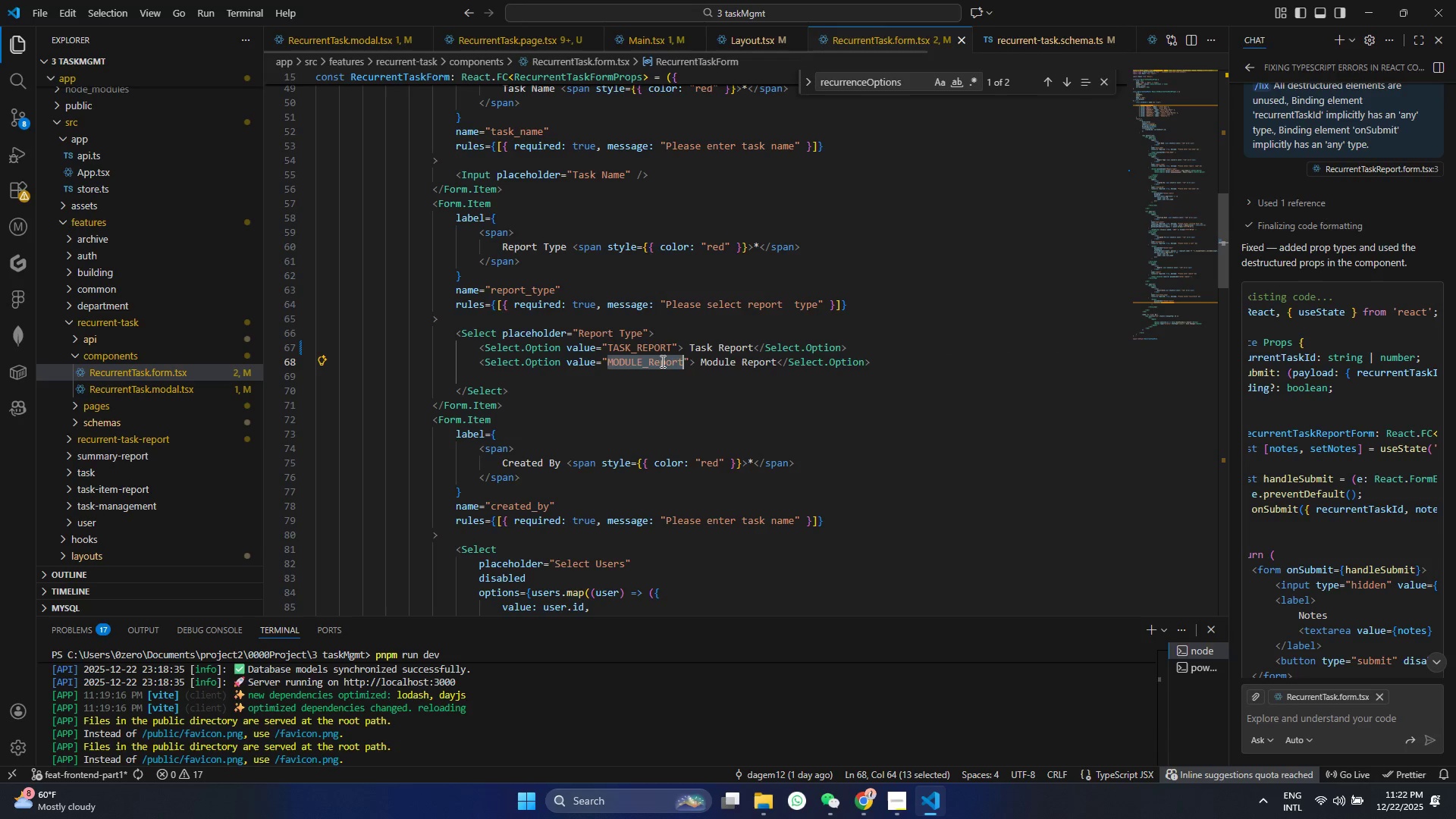 
type(MODUE)
key(Backspace)
type(K)
key(Backspace)
type(LE_REPORT)
 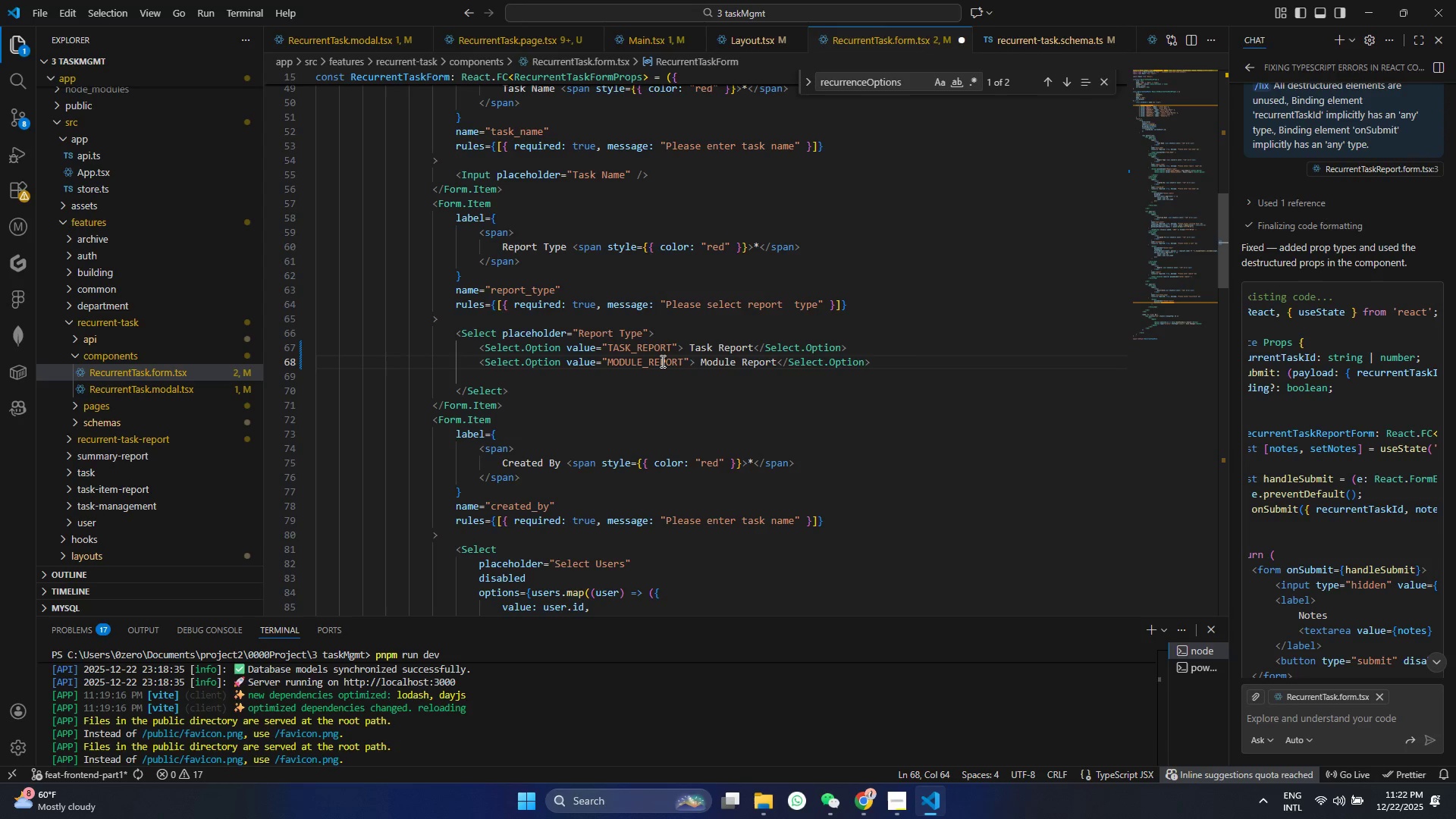 
 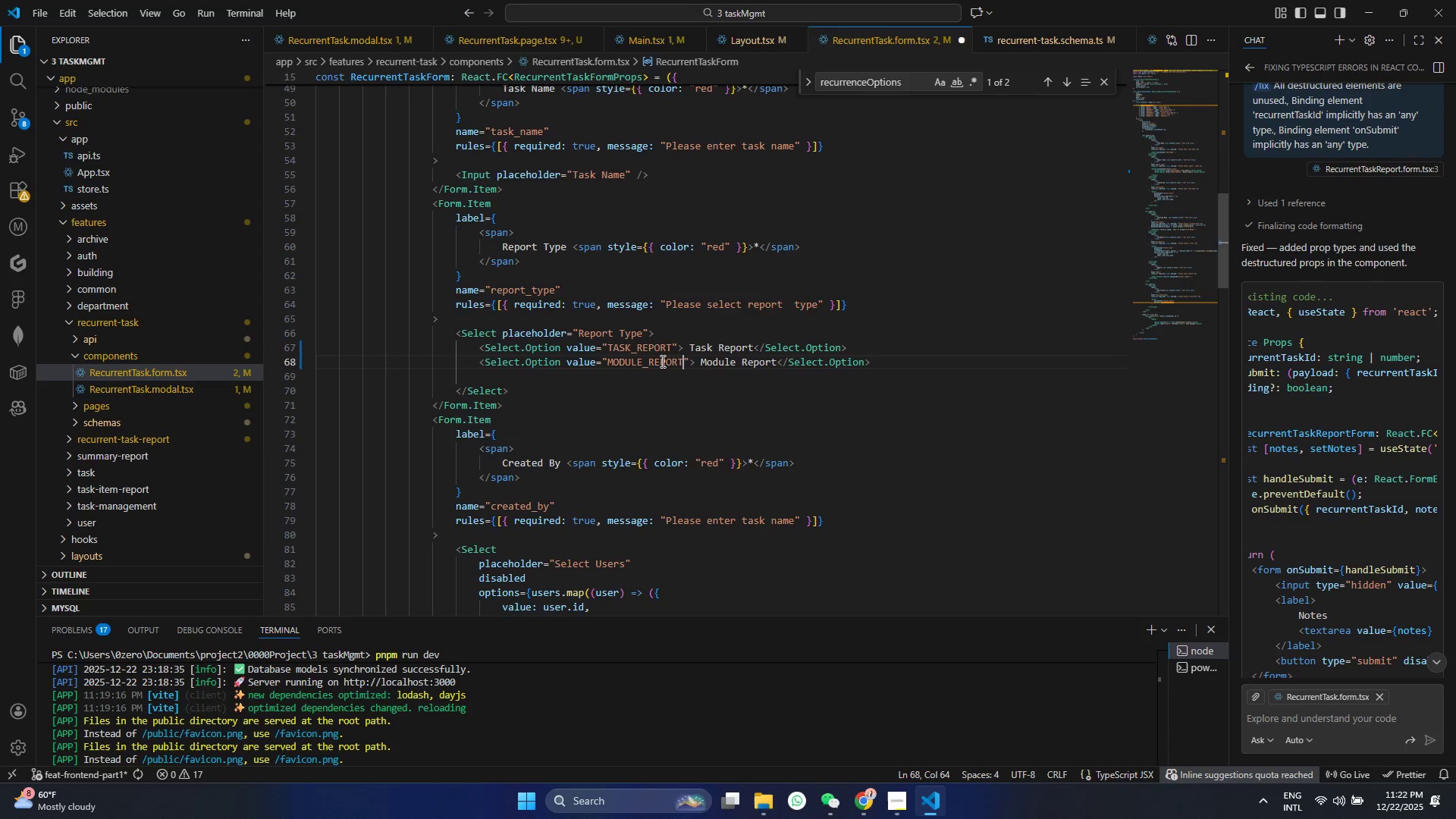 
key(Control+ControlLeft)
 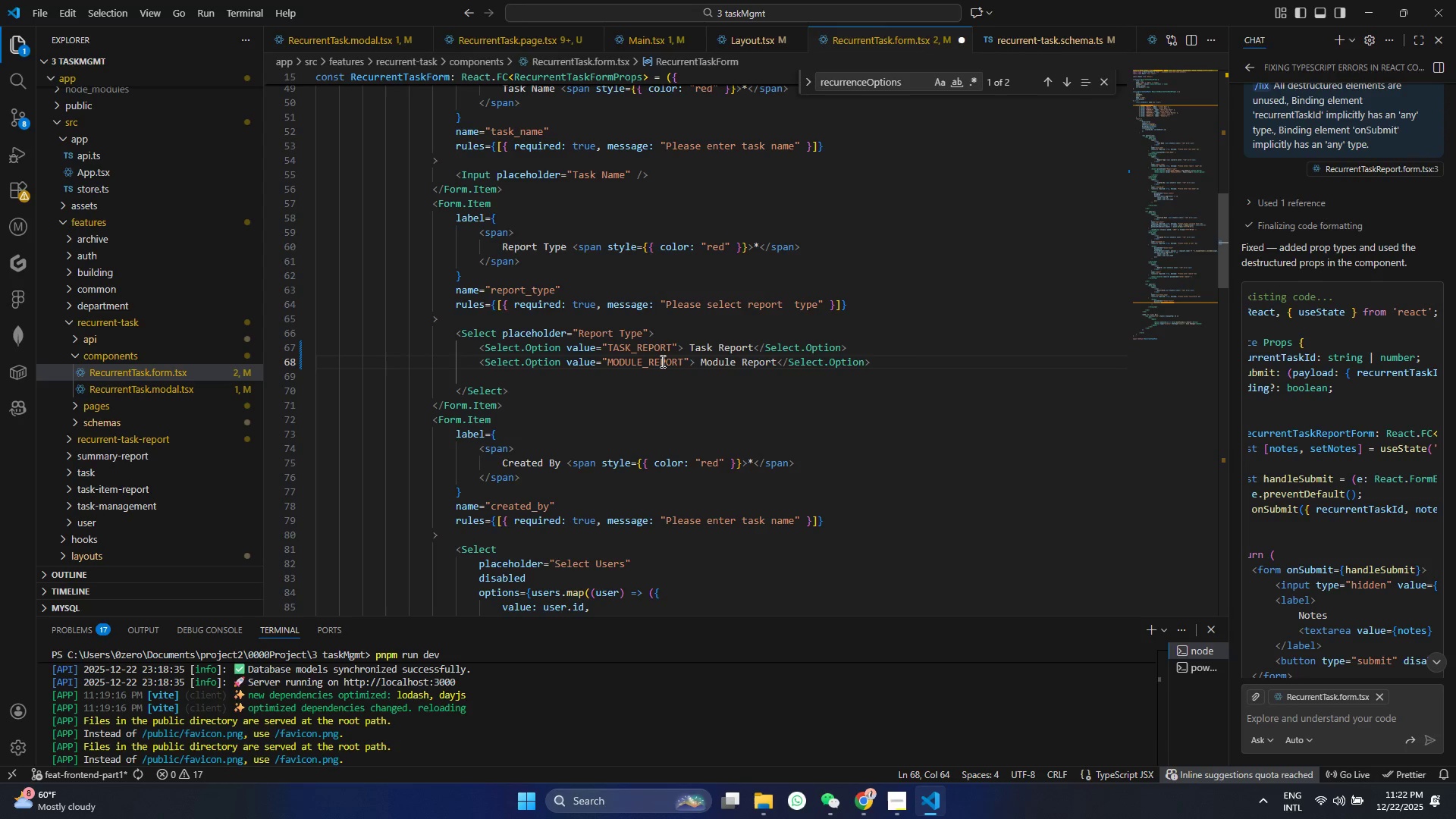 
key(Control+S)
 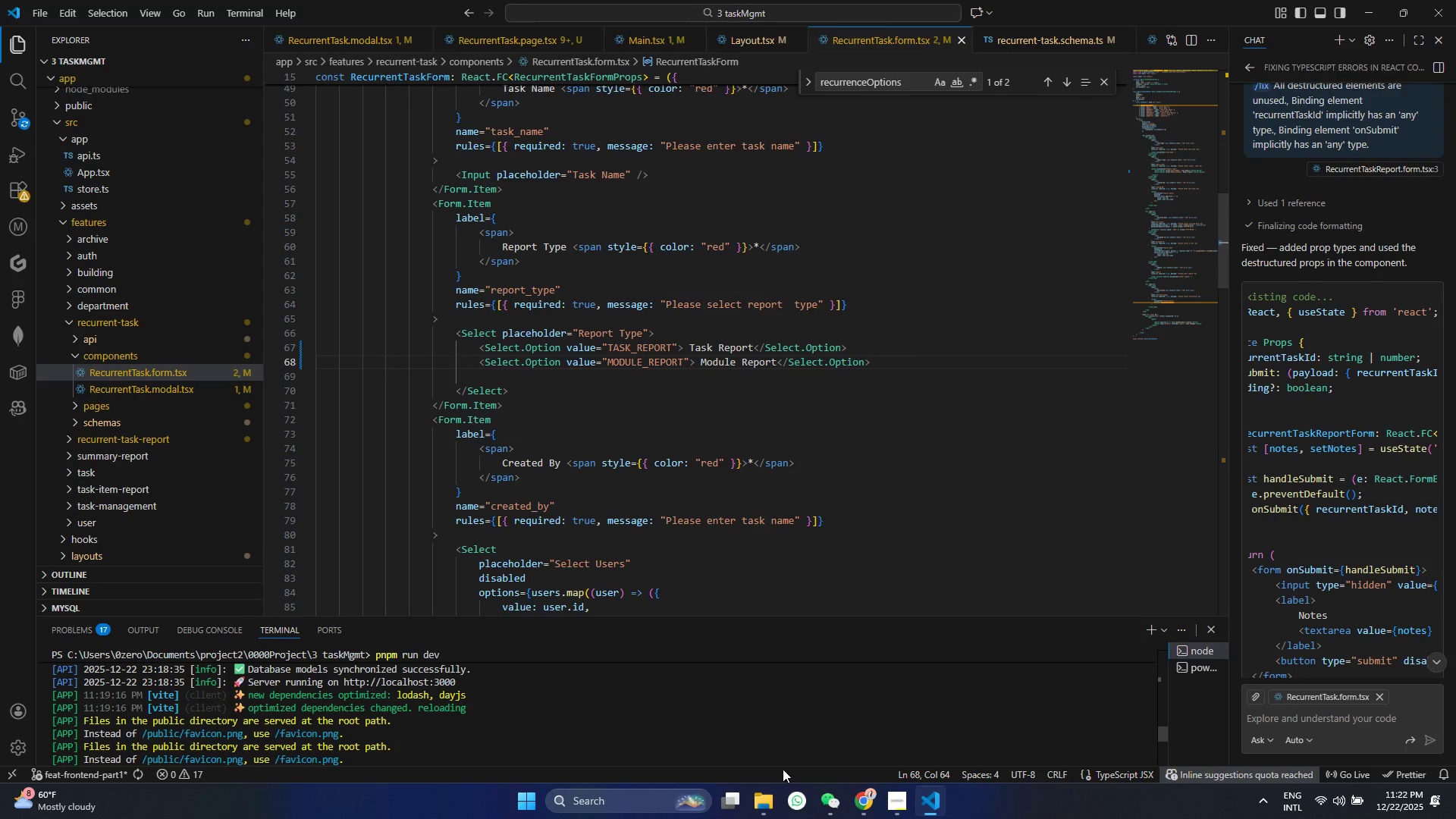 
left_click([837, 801])
 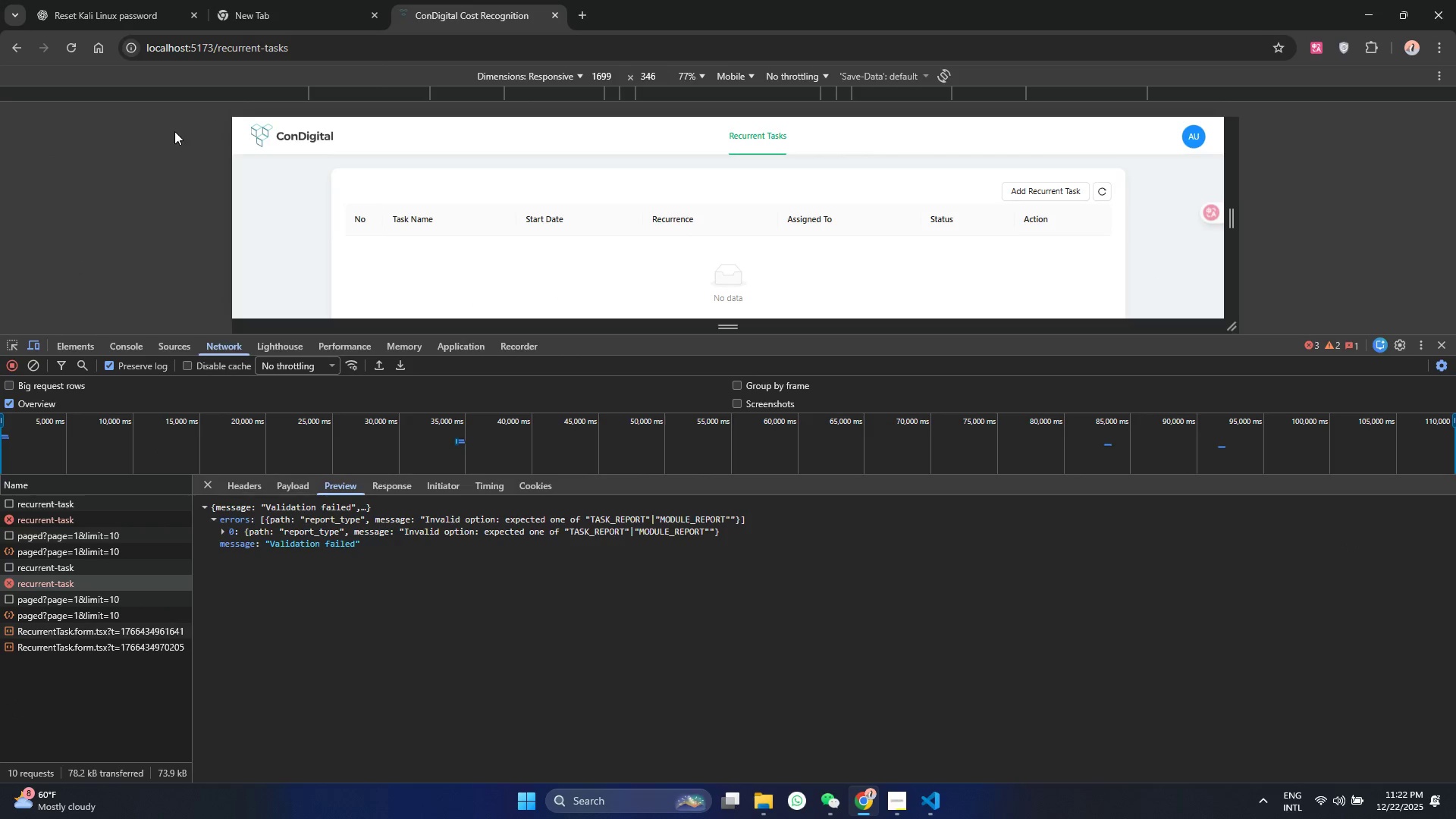 
left_click([70, 50])
 